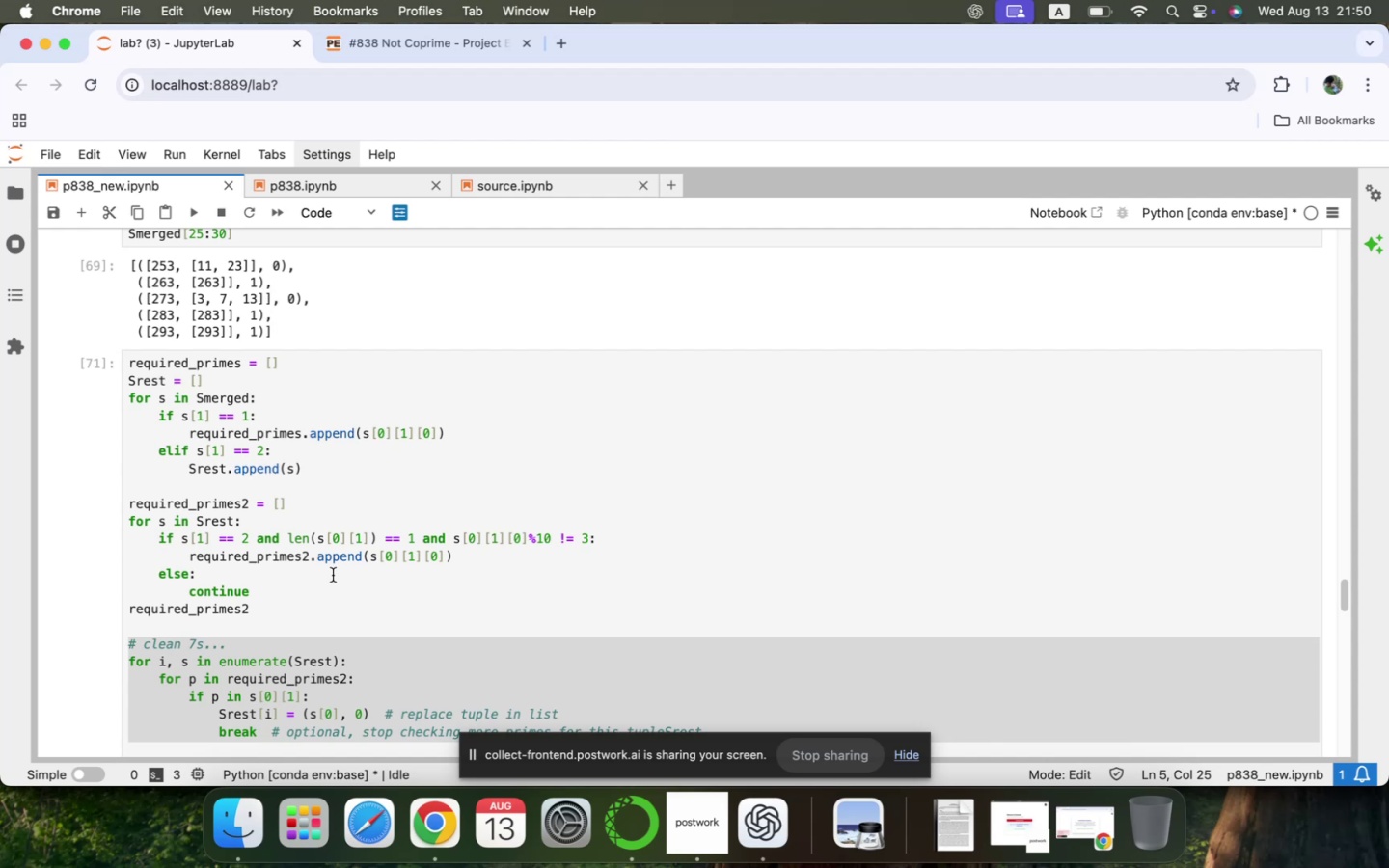 
scroll: coordinate [333, 575], scroll_direction: up, amount: 4.0
 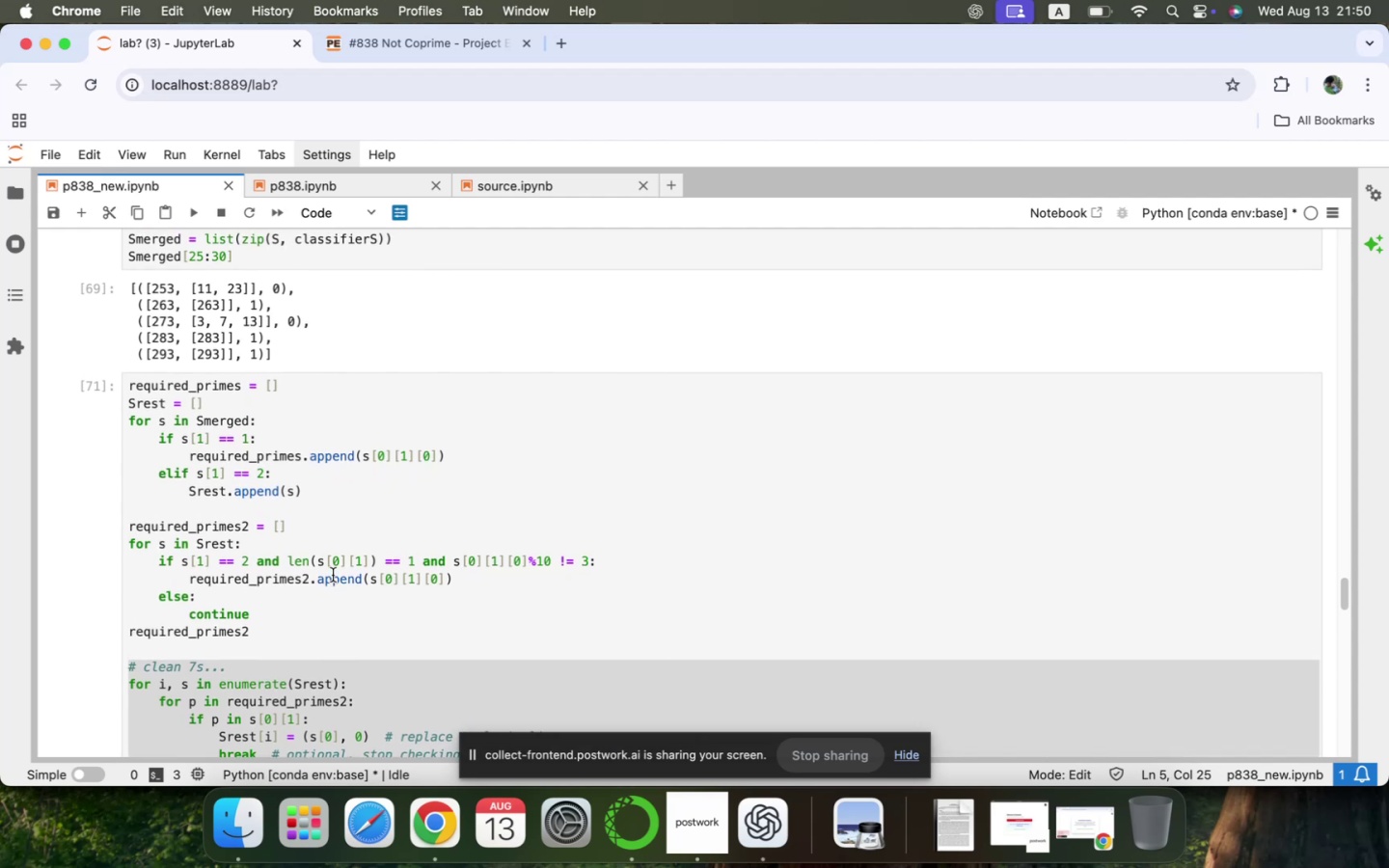 
scroll: coordinate [333, 575], scroll_direction: down, amount: 39.0
 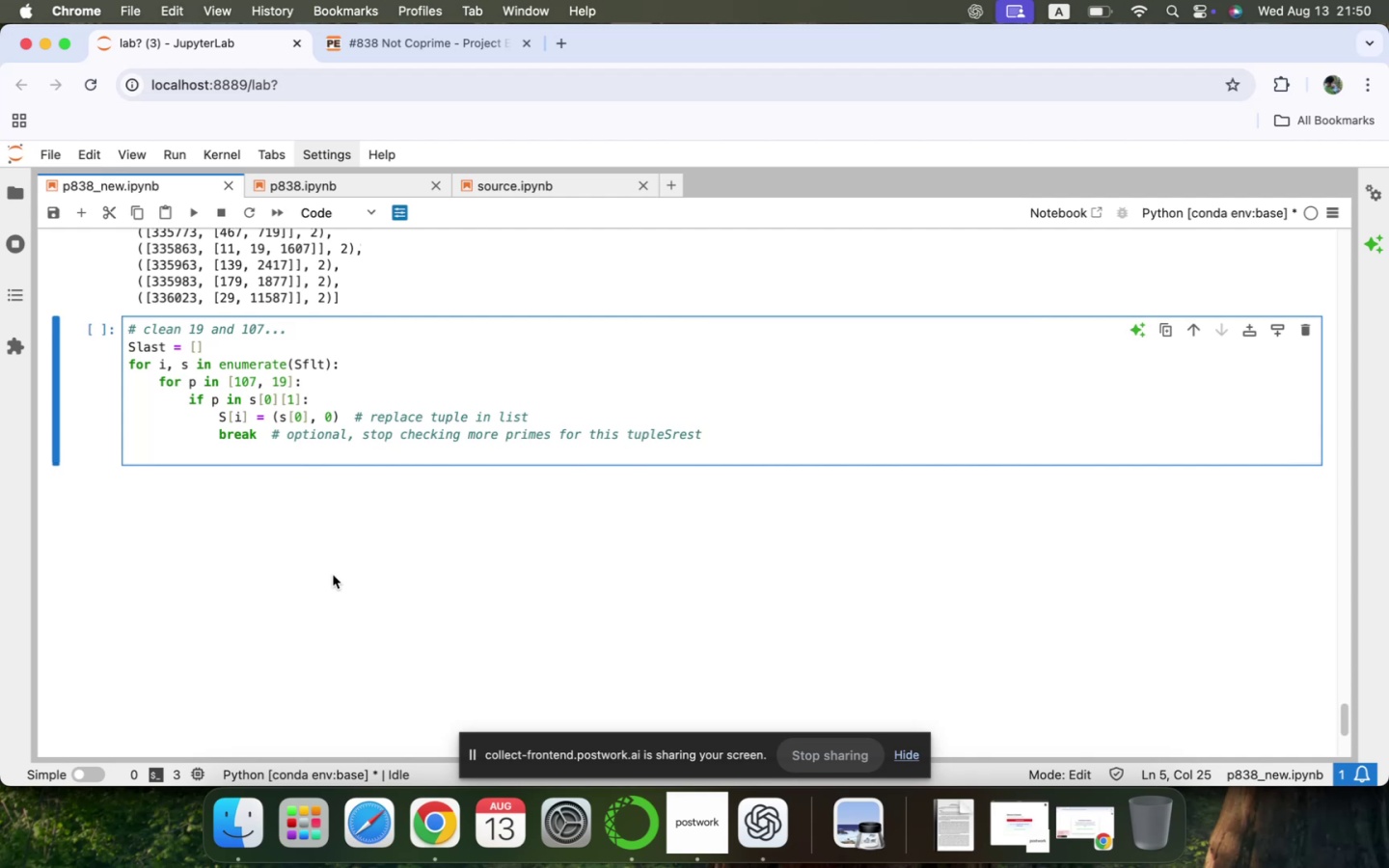 
wait(25.81)
 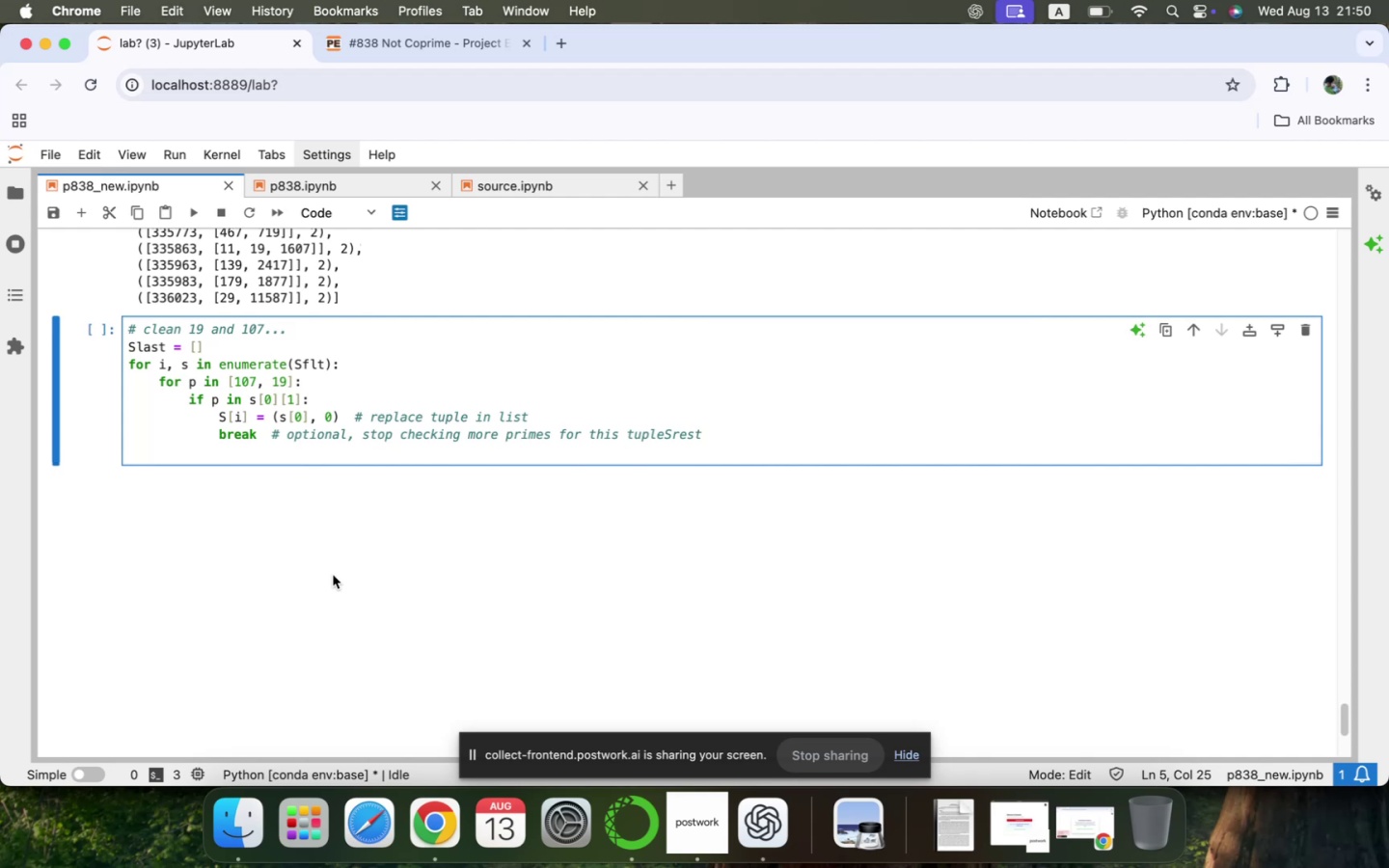 
key(ArrowLeft)
 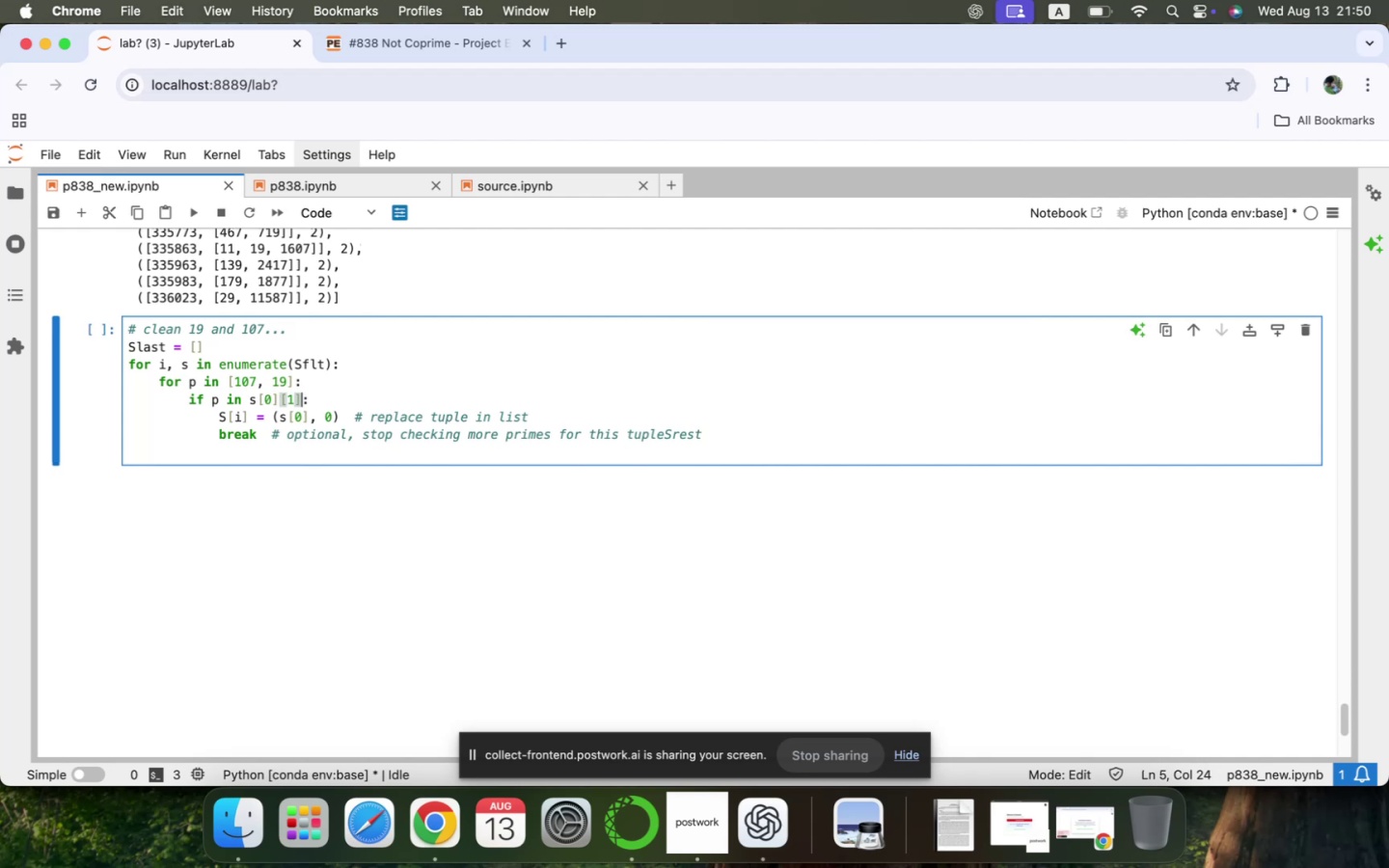 
key(ArrowLeft)
 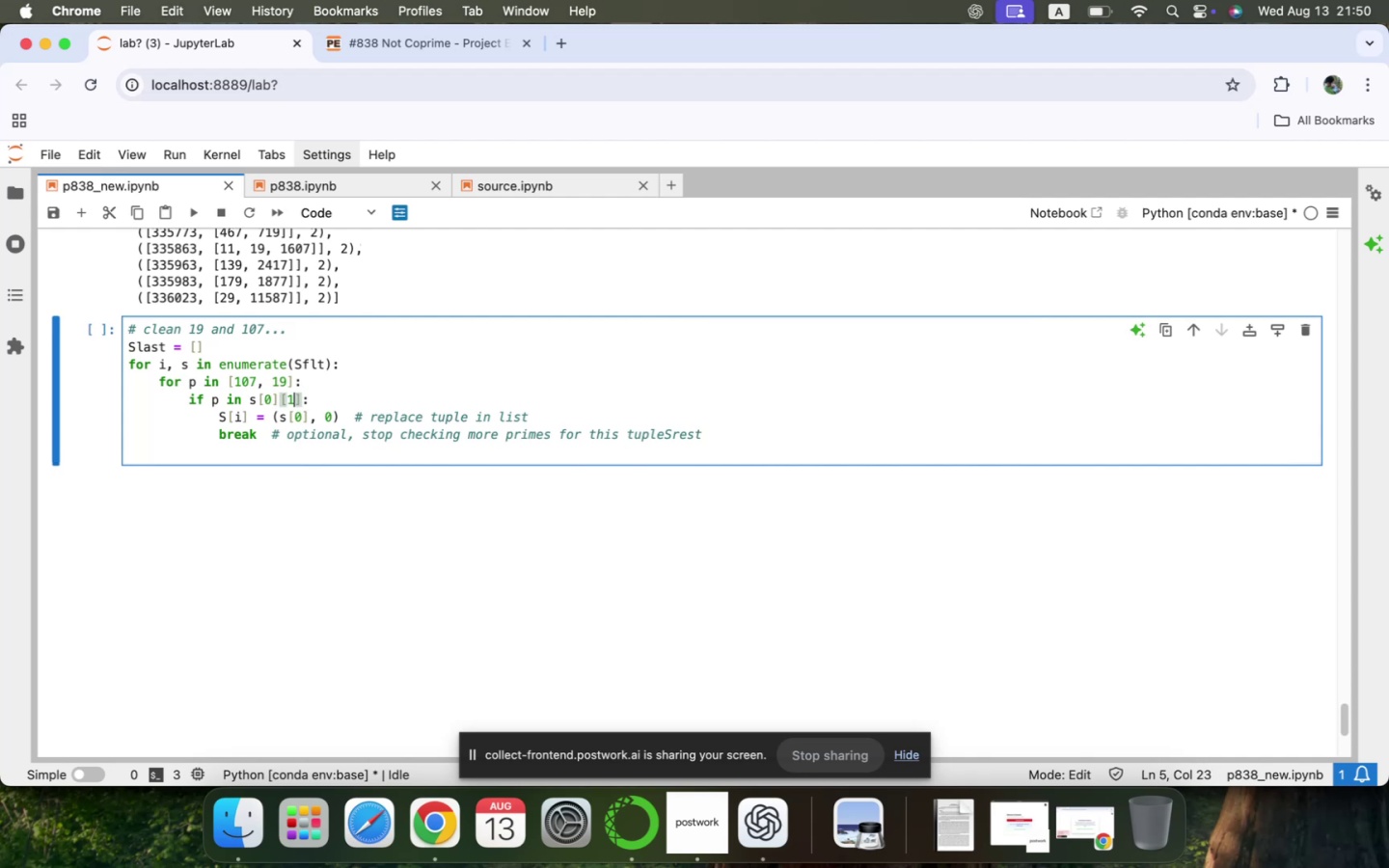 
key(ArrowLeft)
 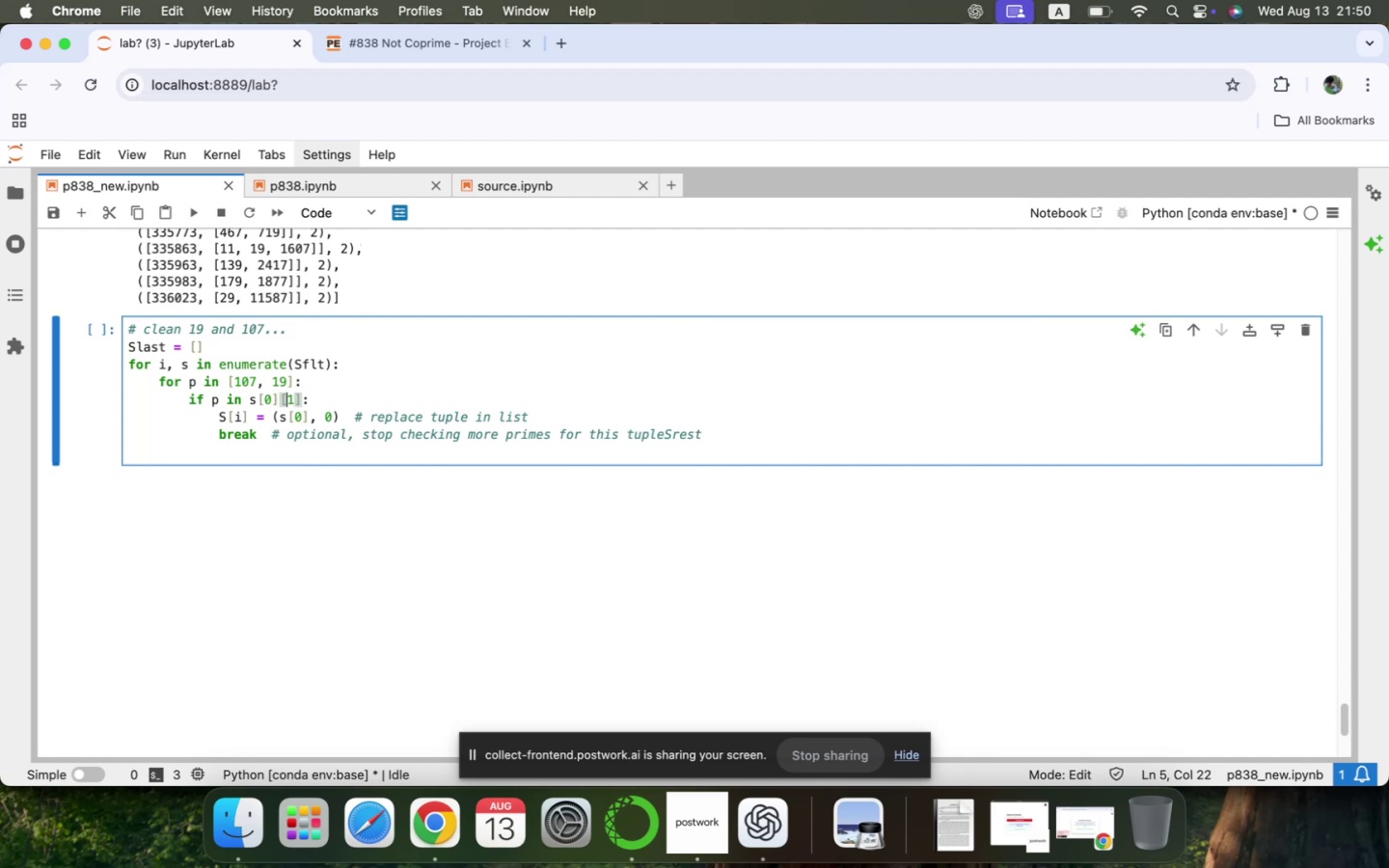 
key(ArrowLeft)
 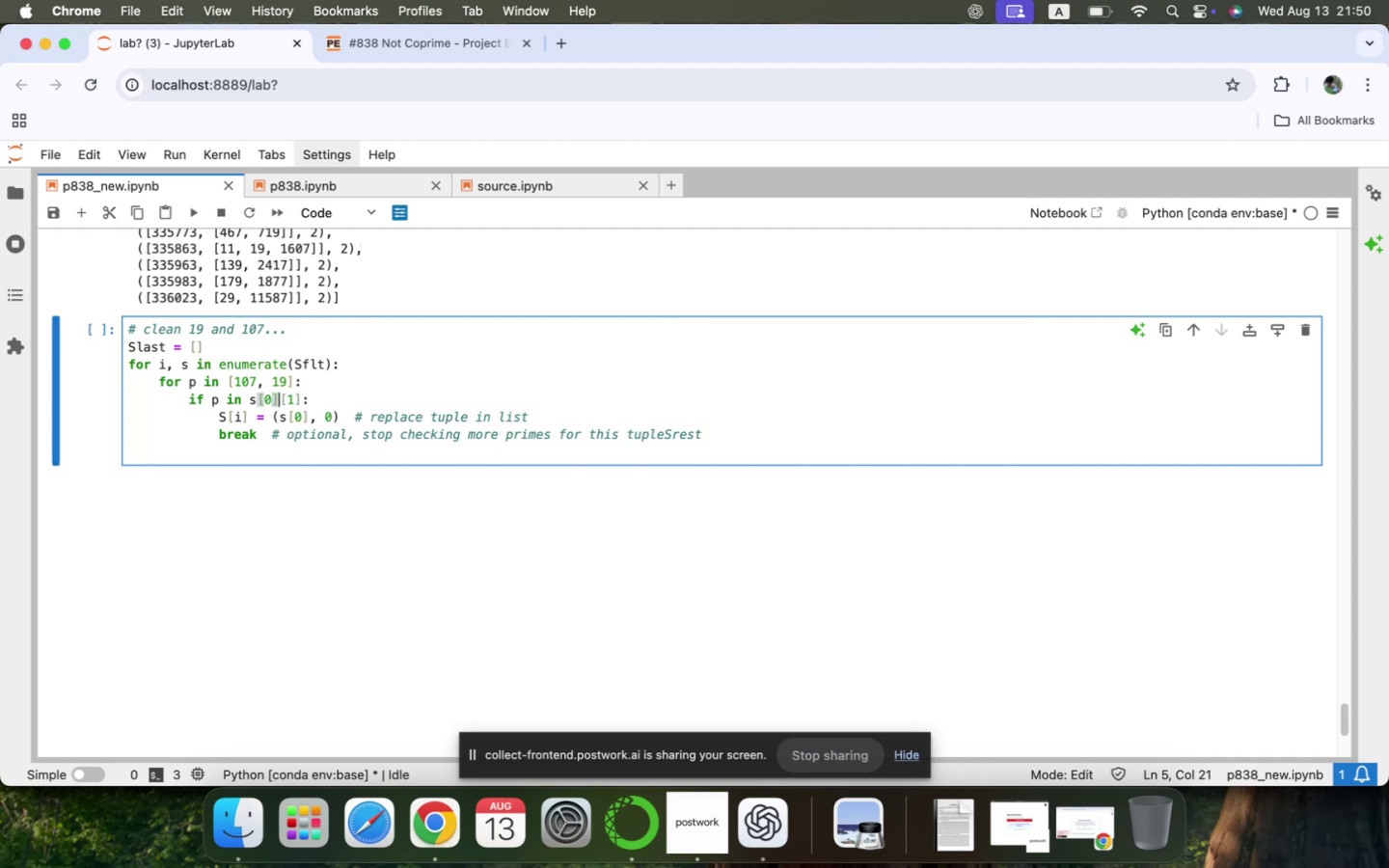 
key(ArrowLeft)
 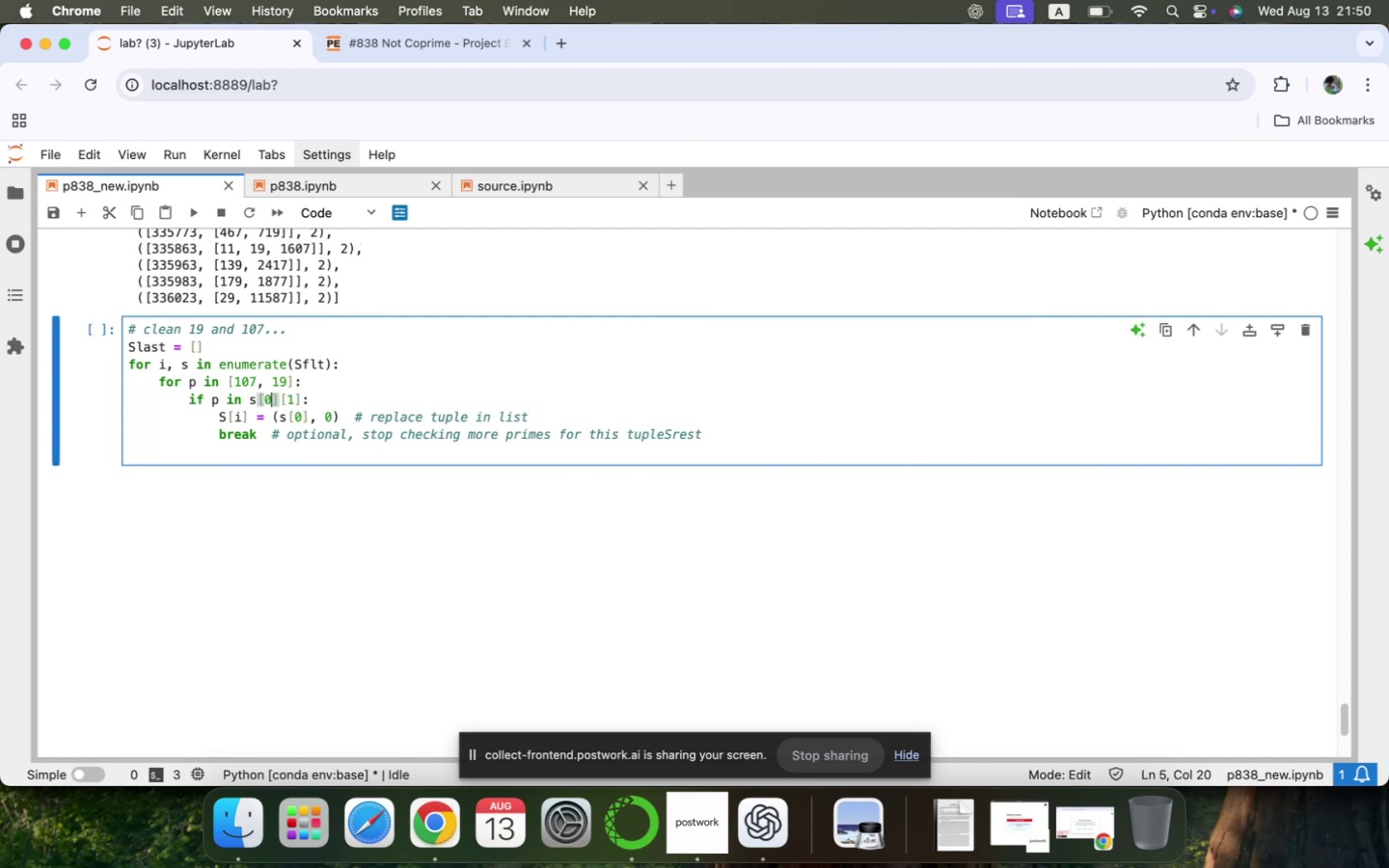 
key(ArrowLeft)
 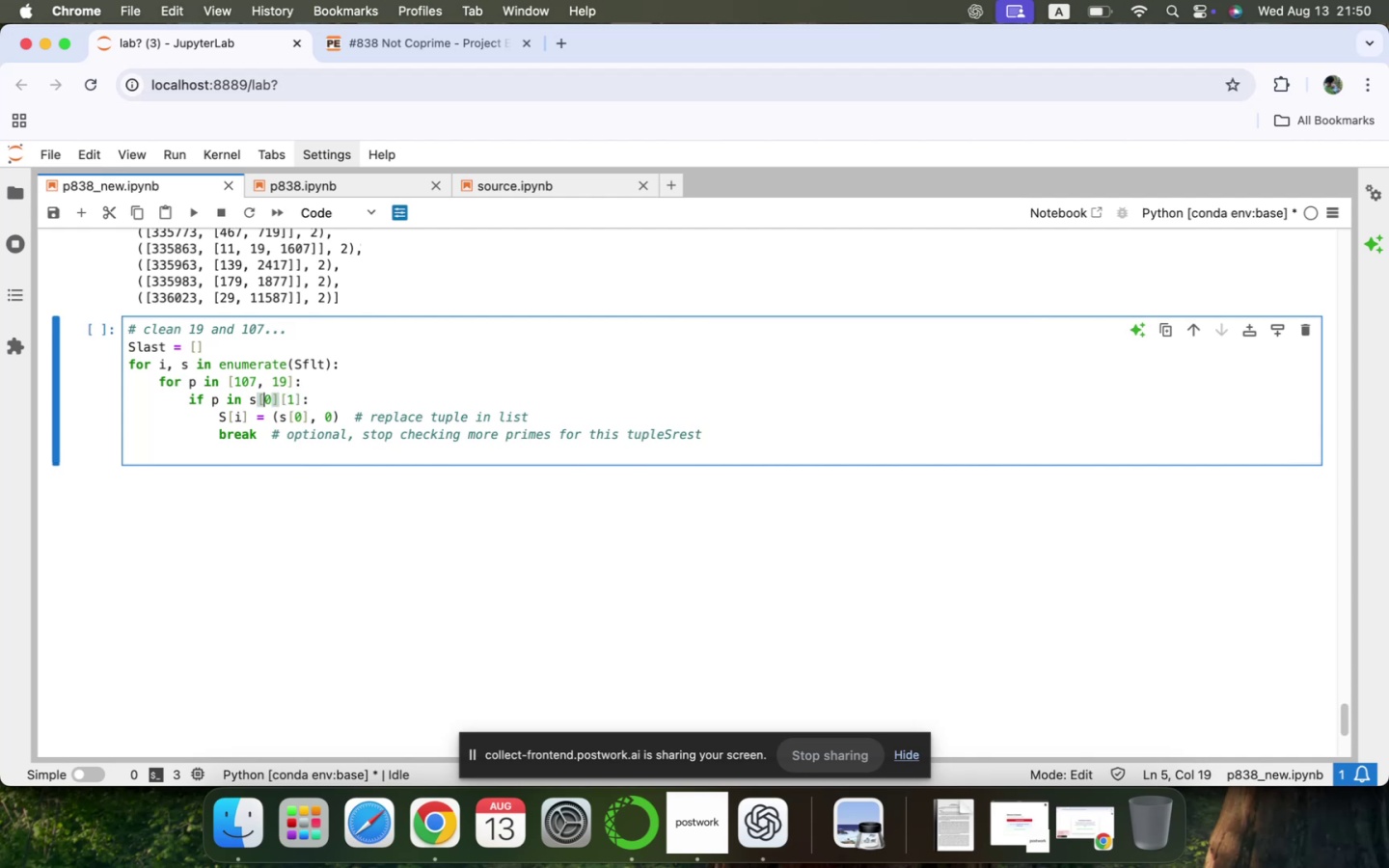 
key(ArrowLeft)
 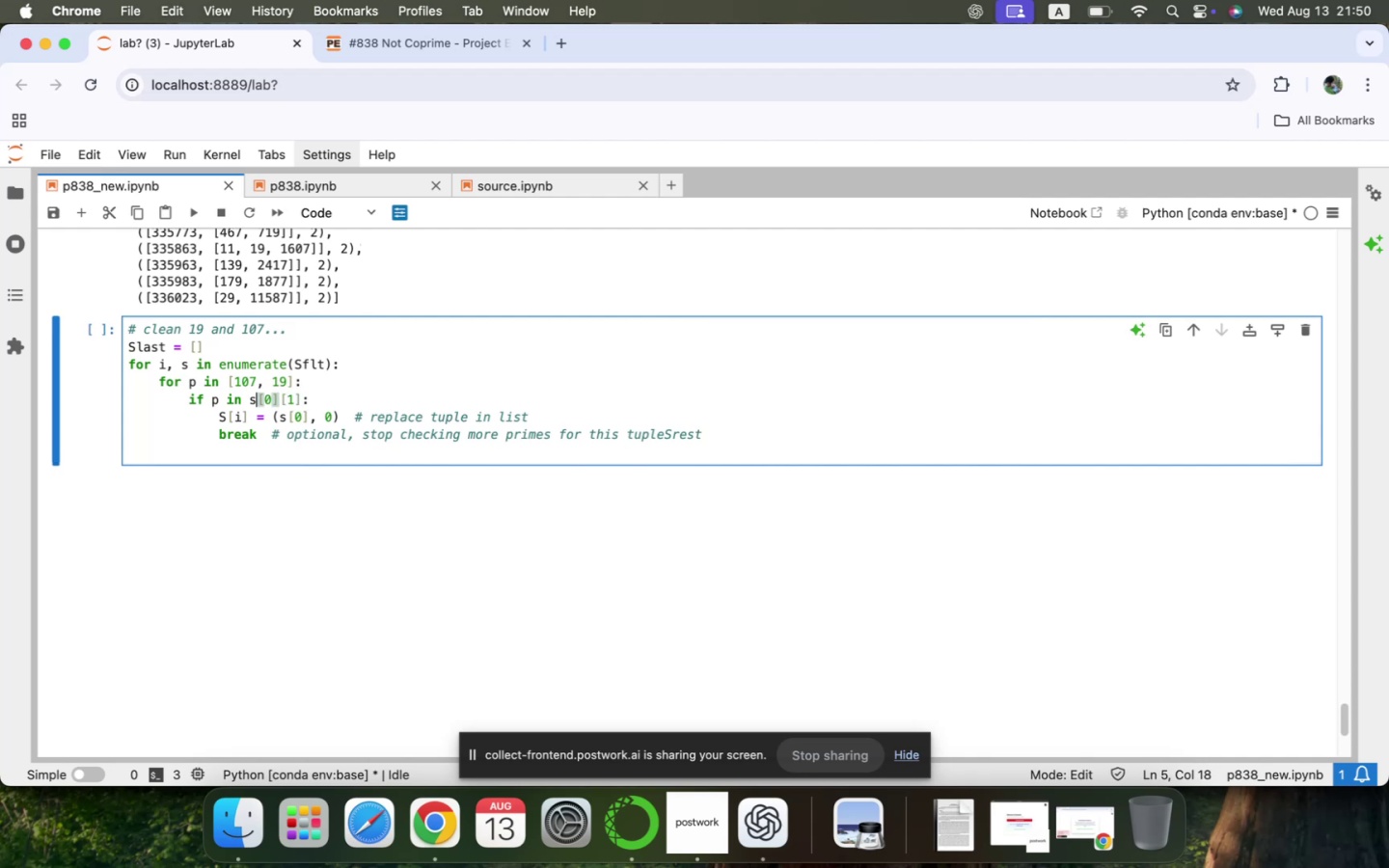 
key(ArrowLeft)
 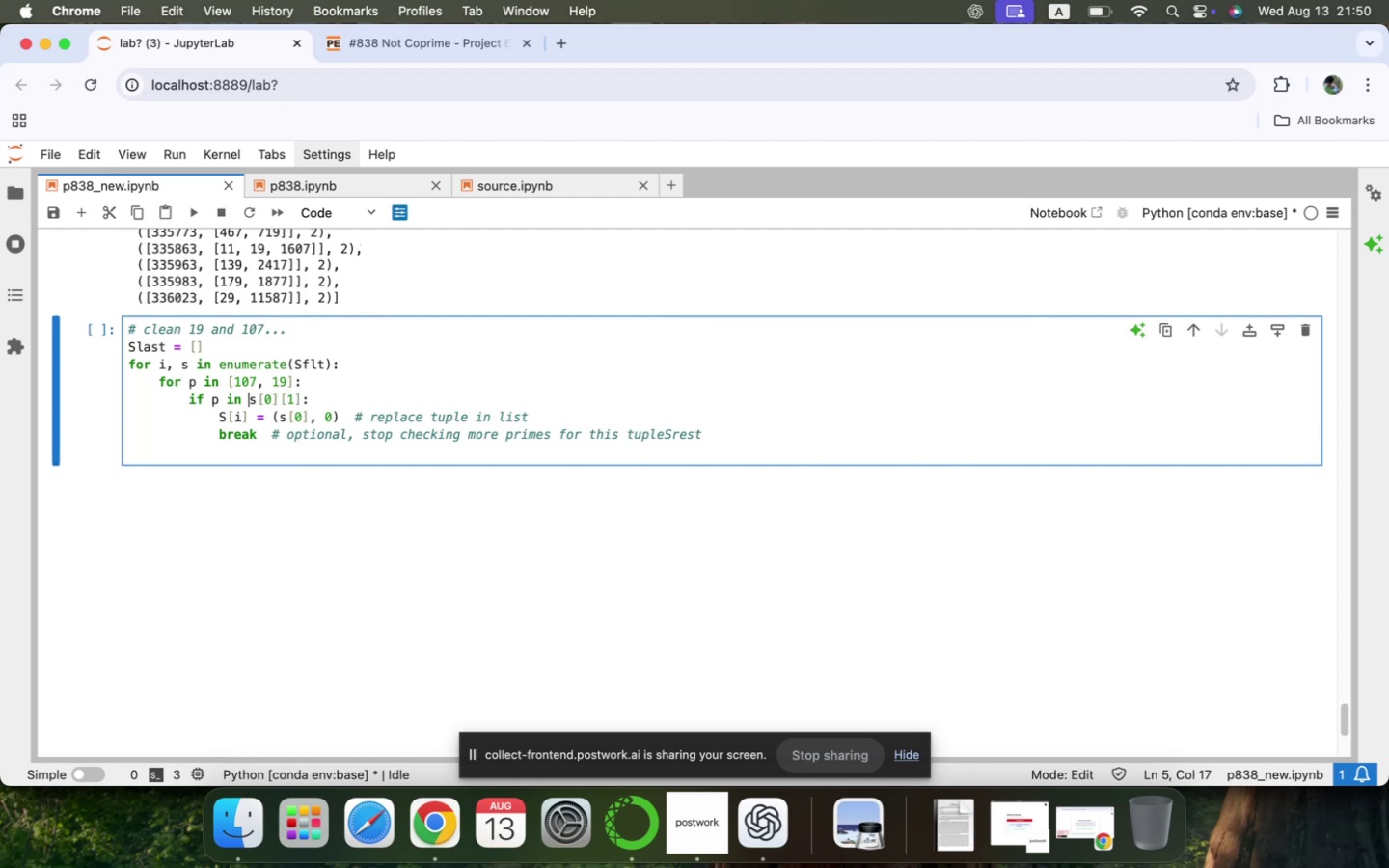 
key(ArrowLeft)
 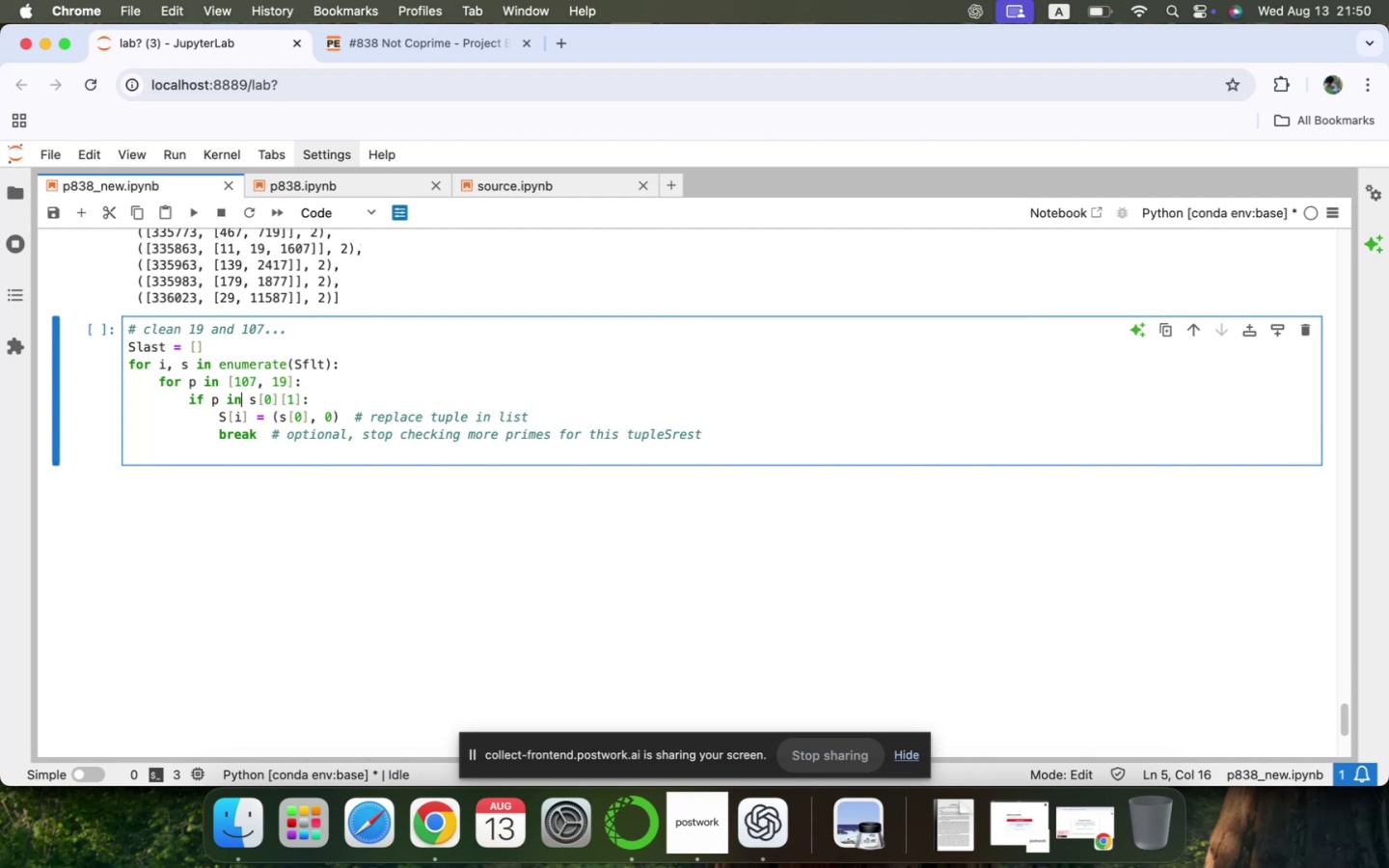 
key(ArrowLeft)
 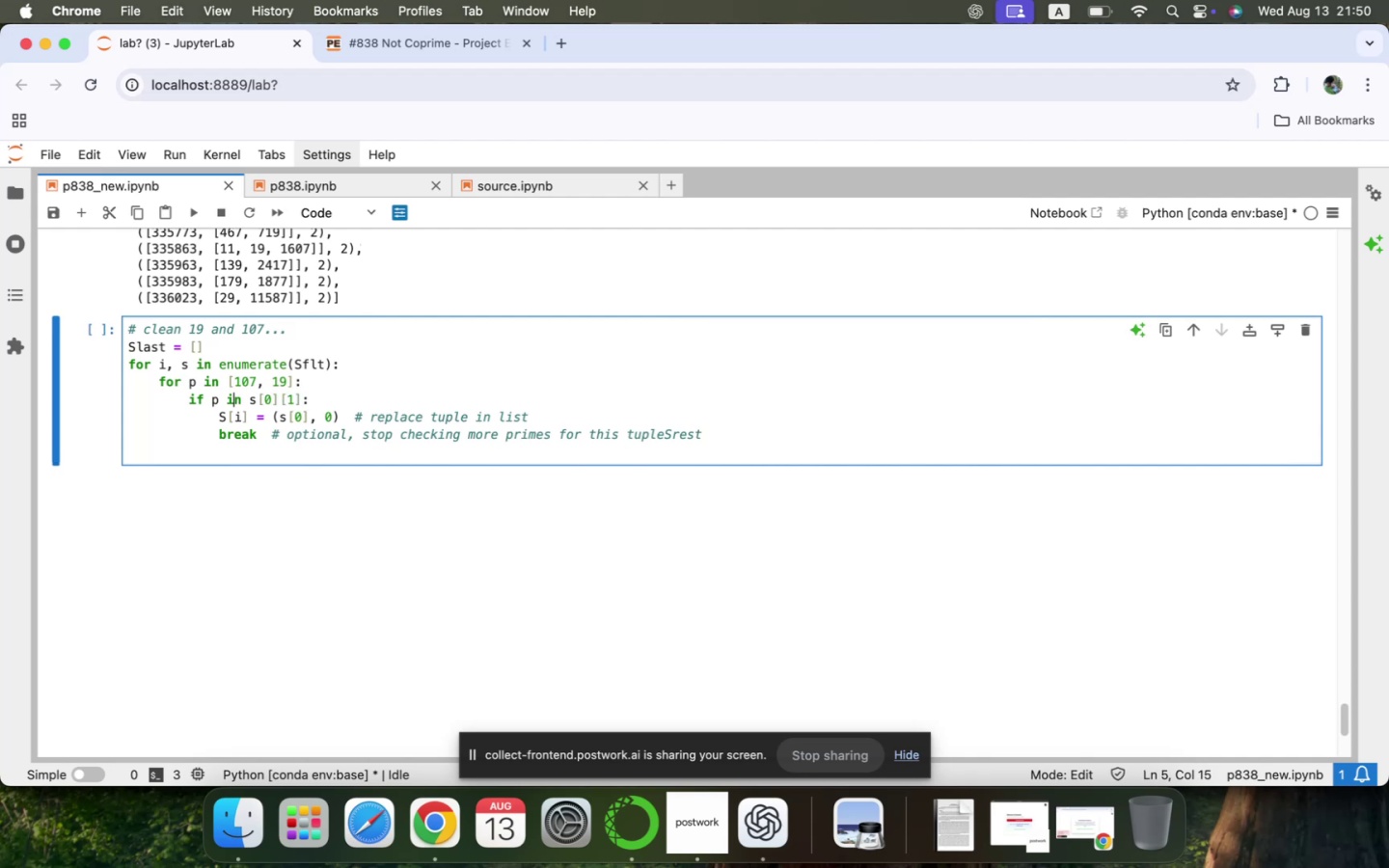 
key(ArrowLeft)
 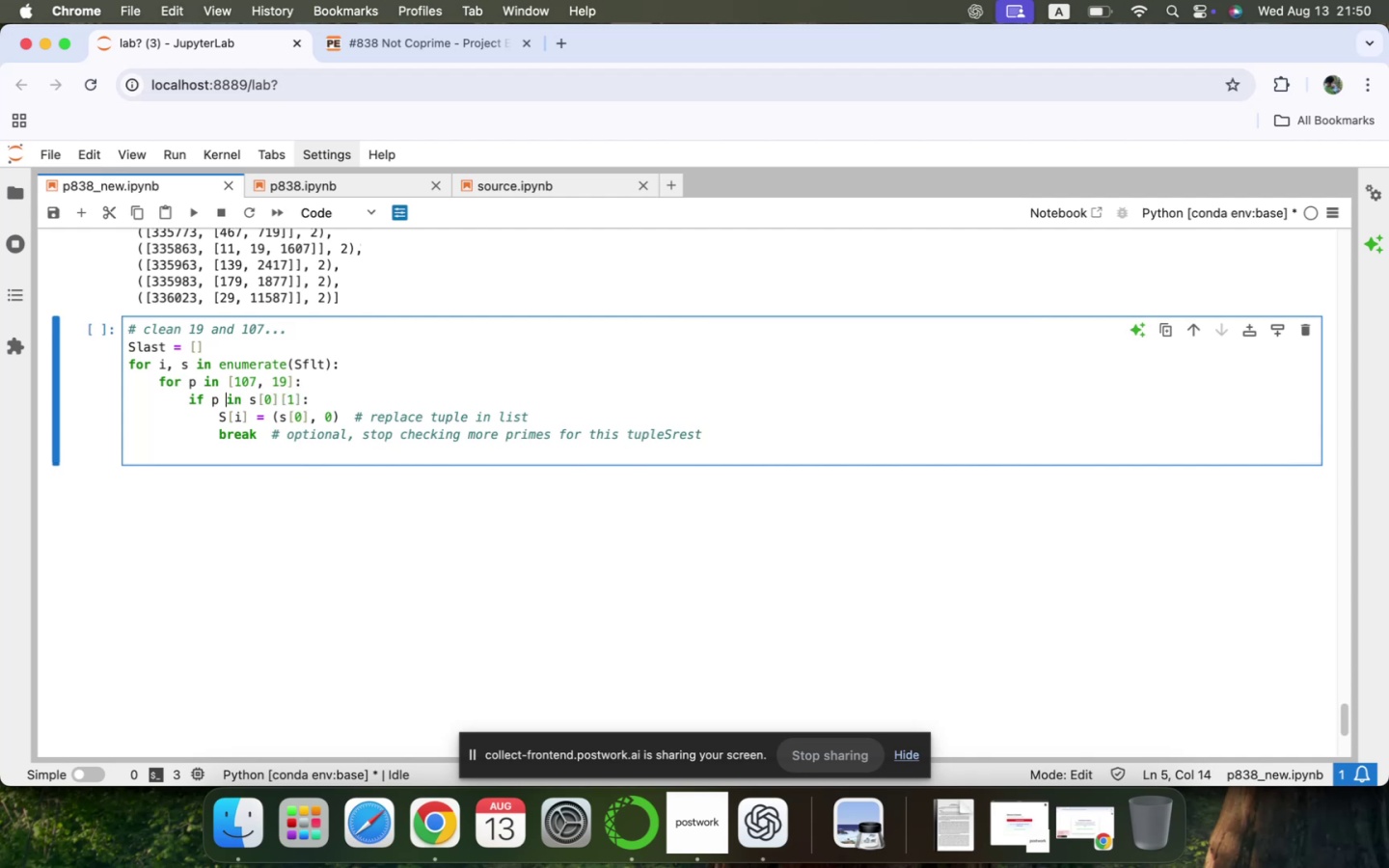 
key(ArrowDown)
 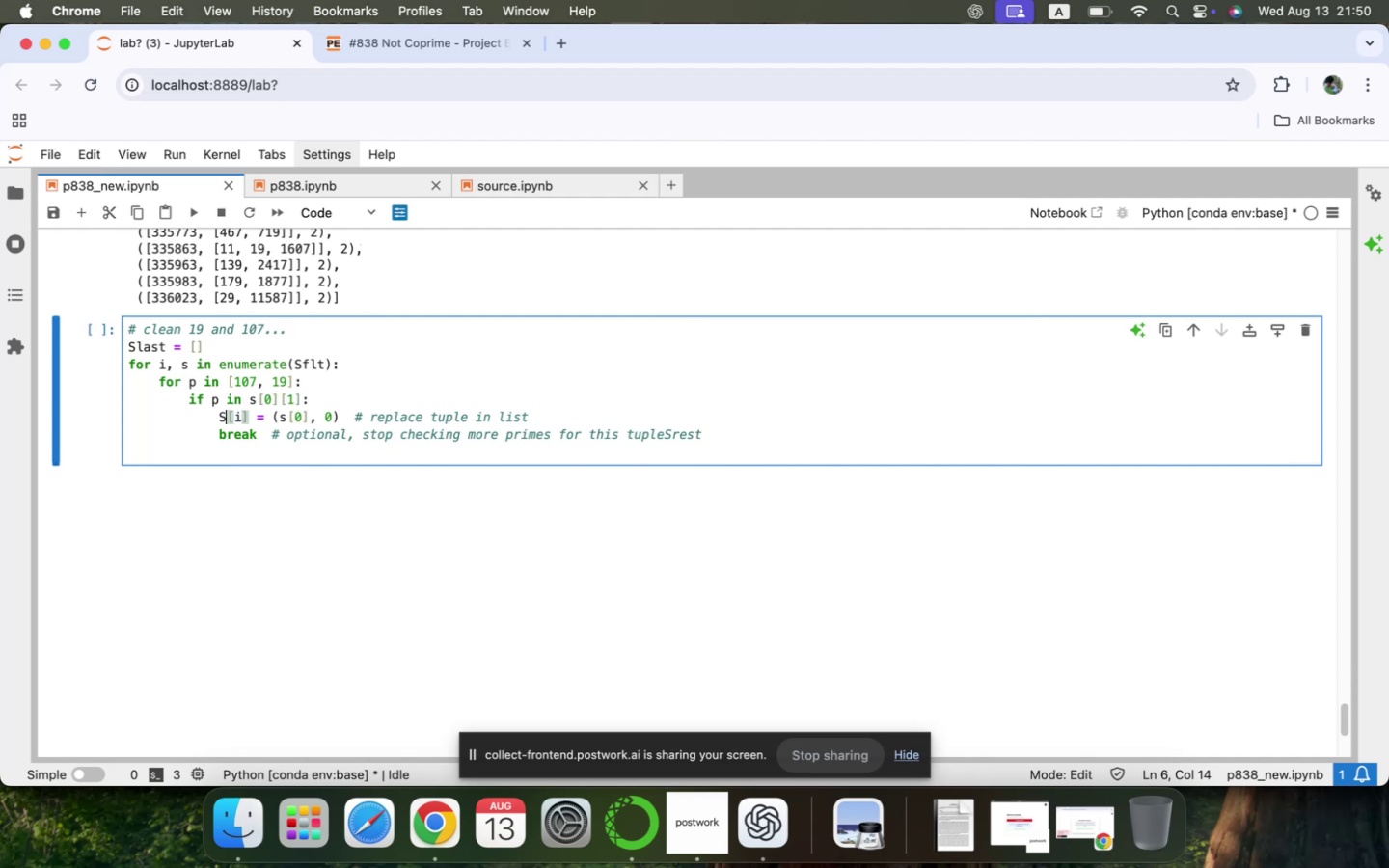 
wait(5.45)
 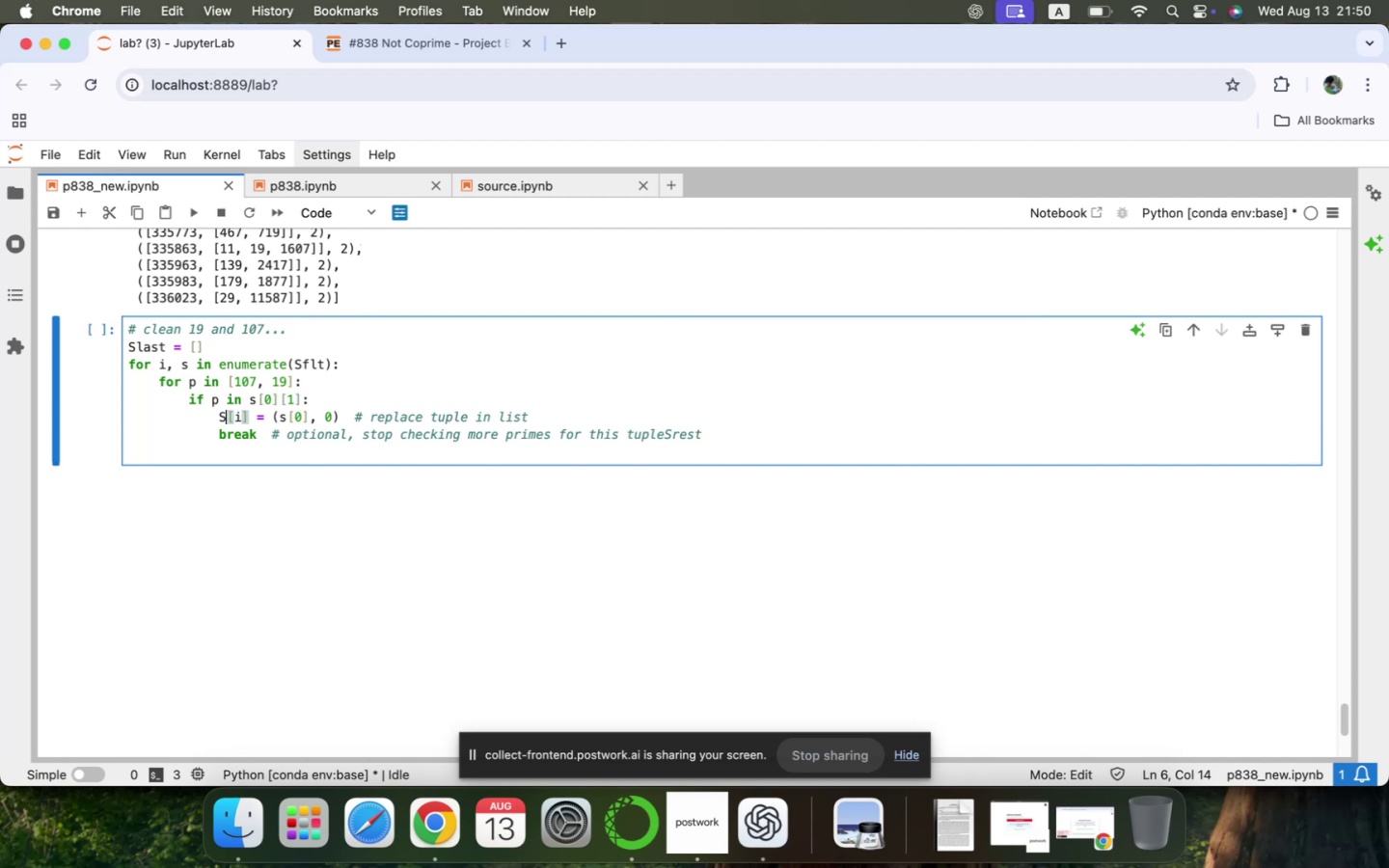 
key(Backspace)
 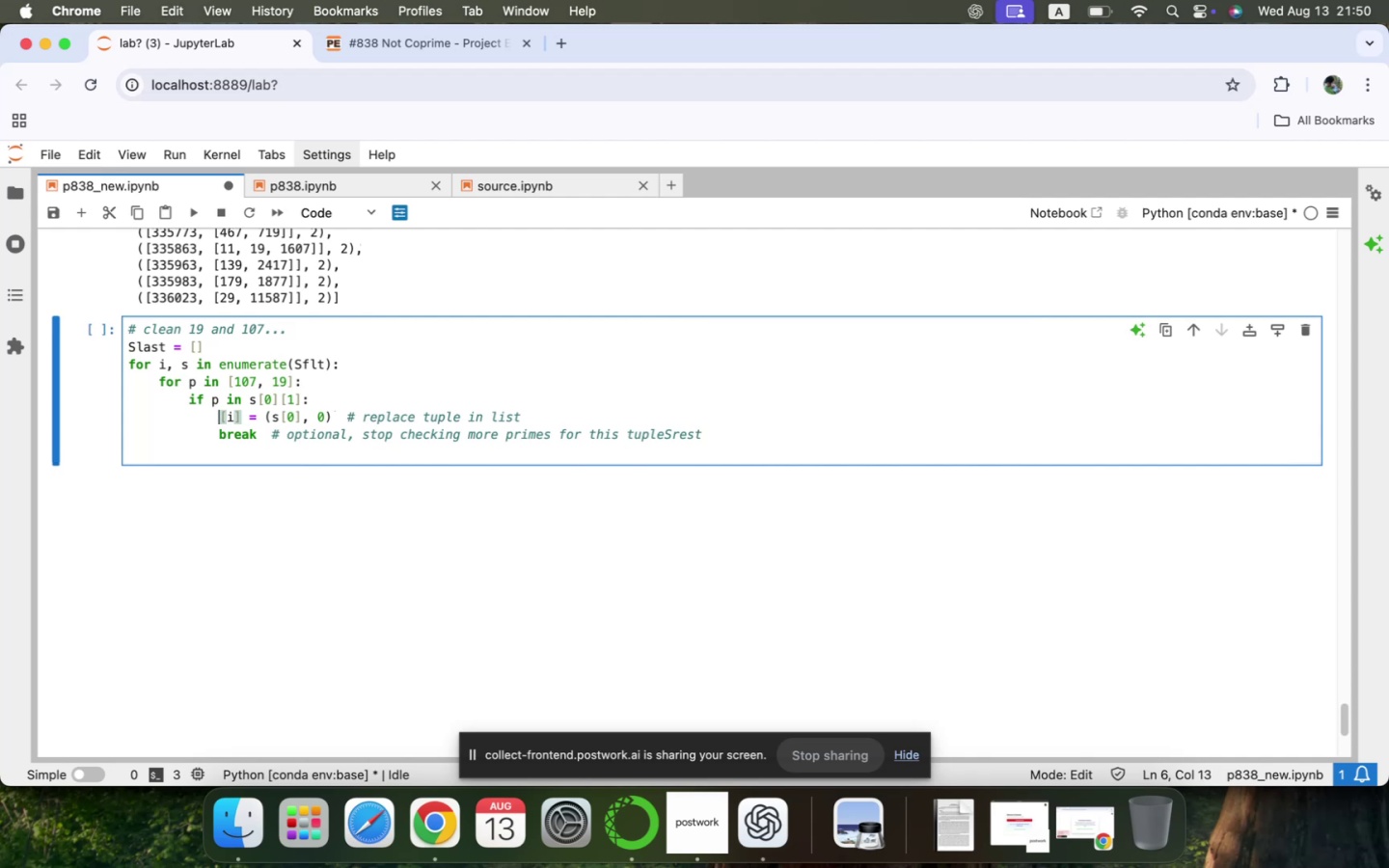 
key(S)
 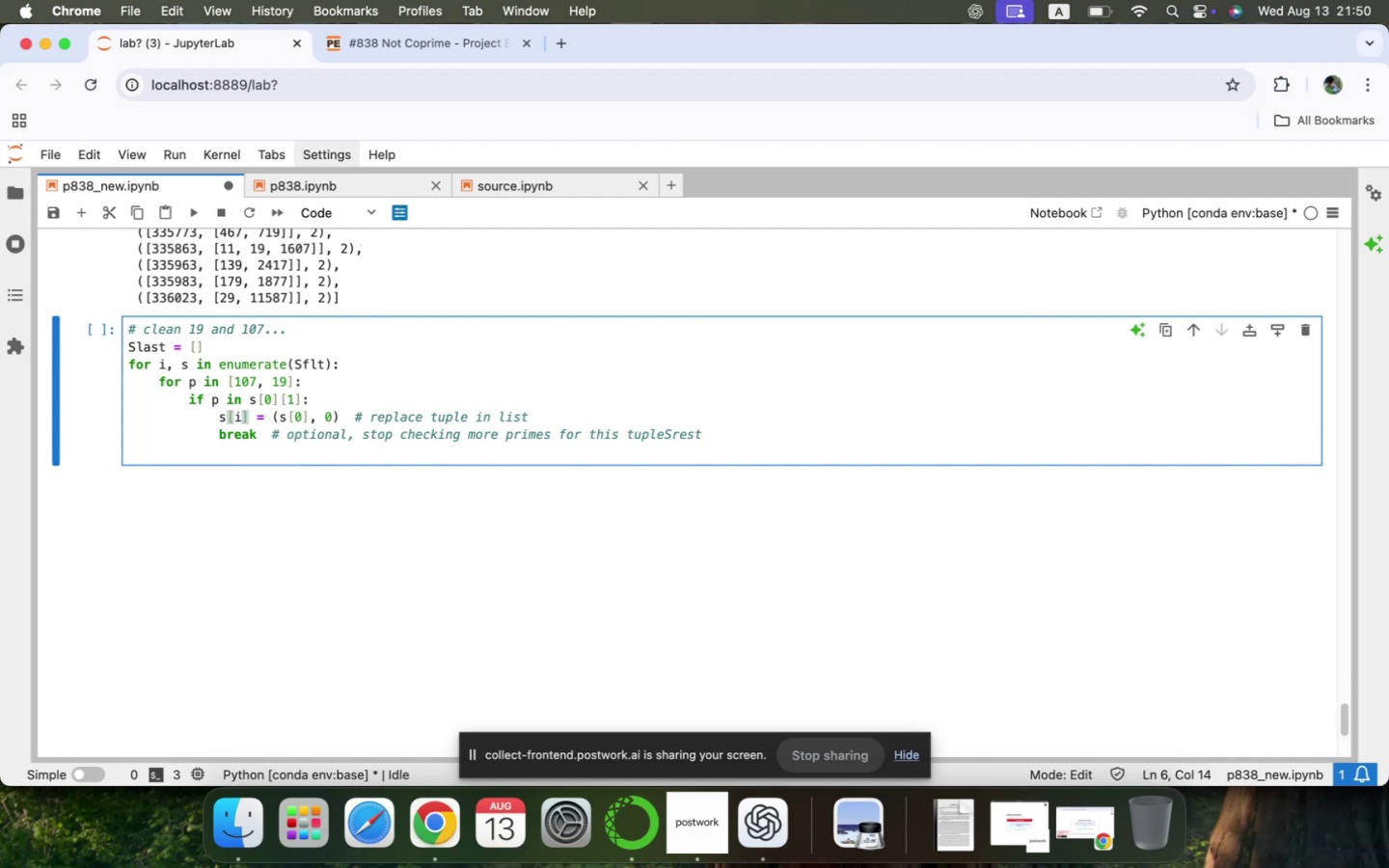 
hold_key(key=ArrowRight, duration=0.58)
 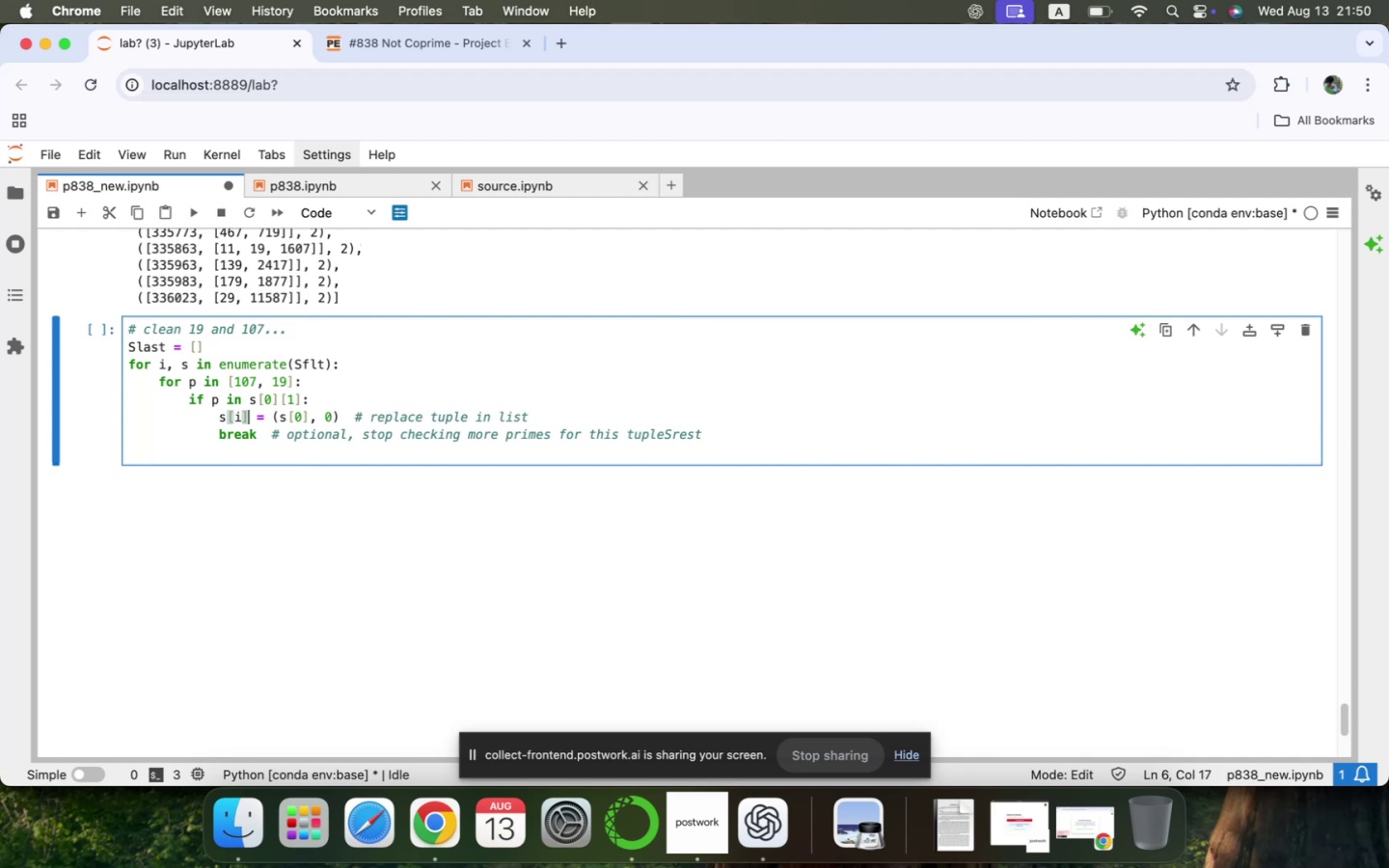 
key(ArrowDown)
 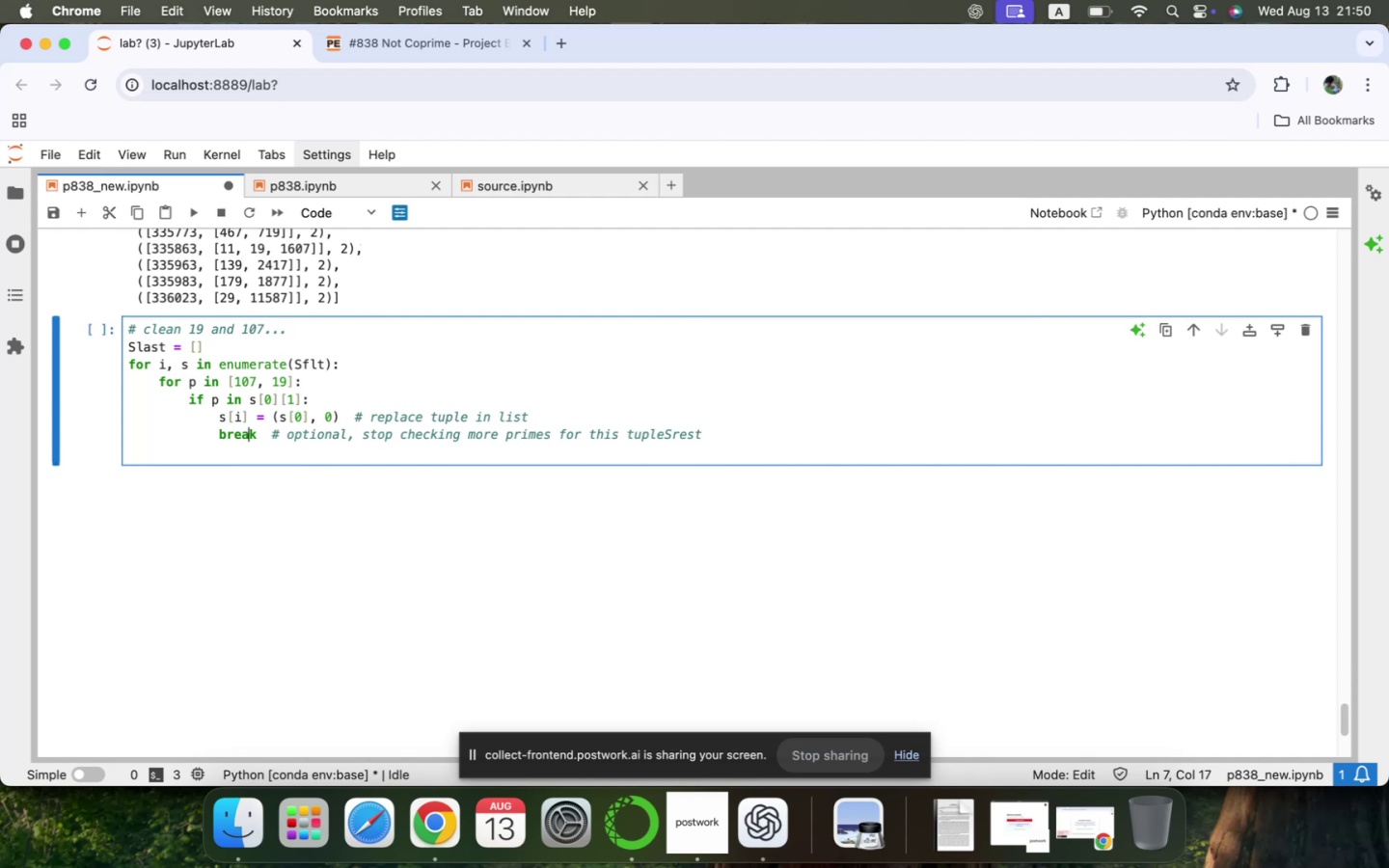 
key(ArrowDown)
 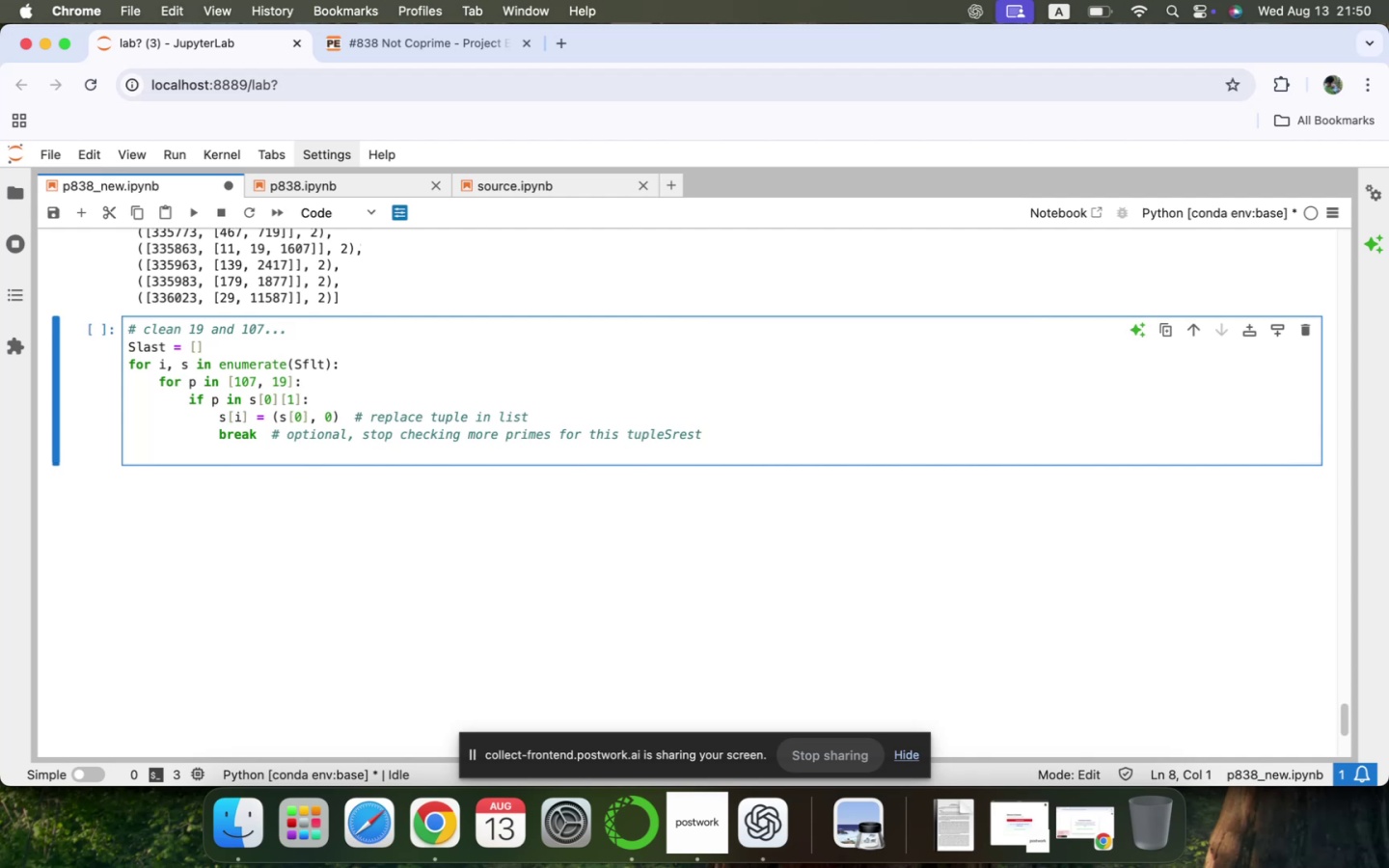 
wait(9.66)
 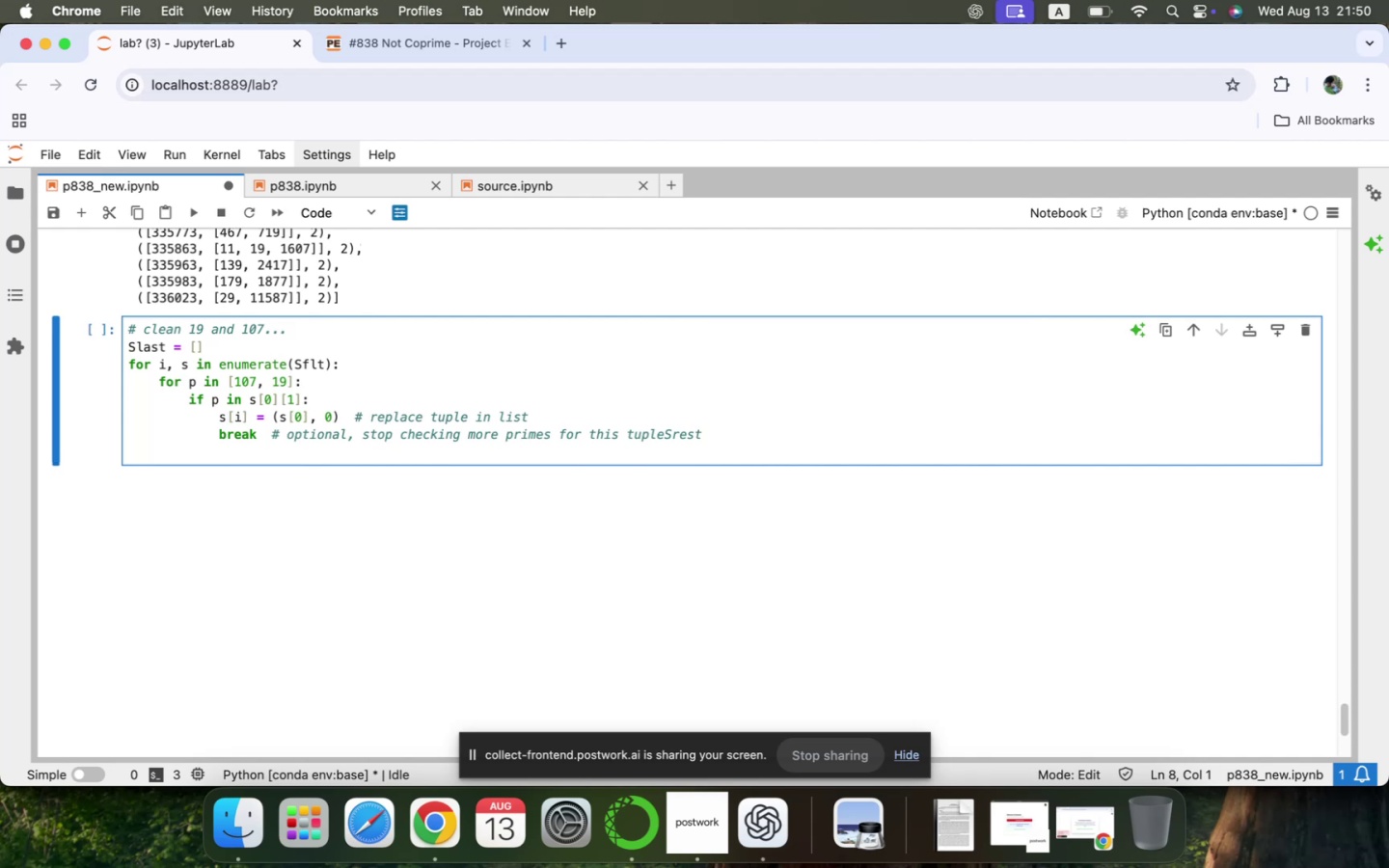 
type(for s in Sflt:)
 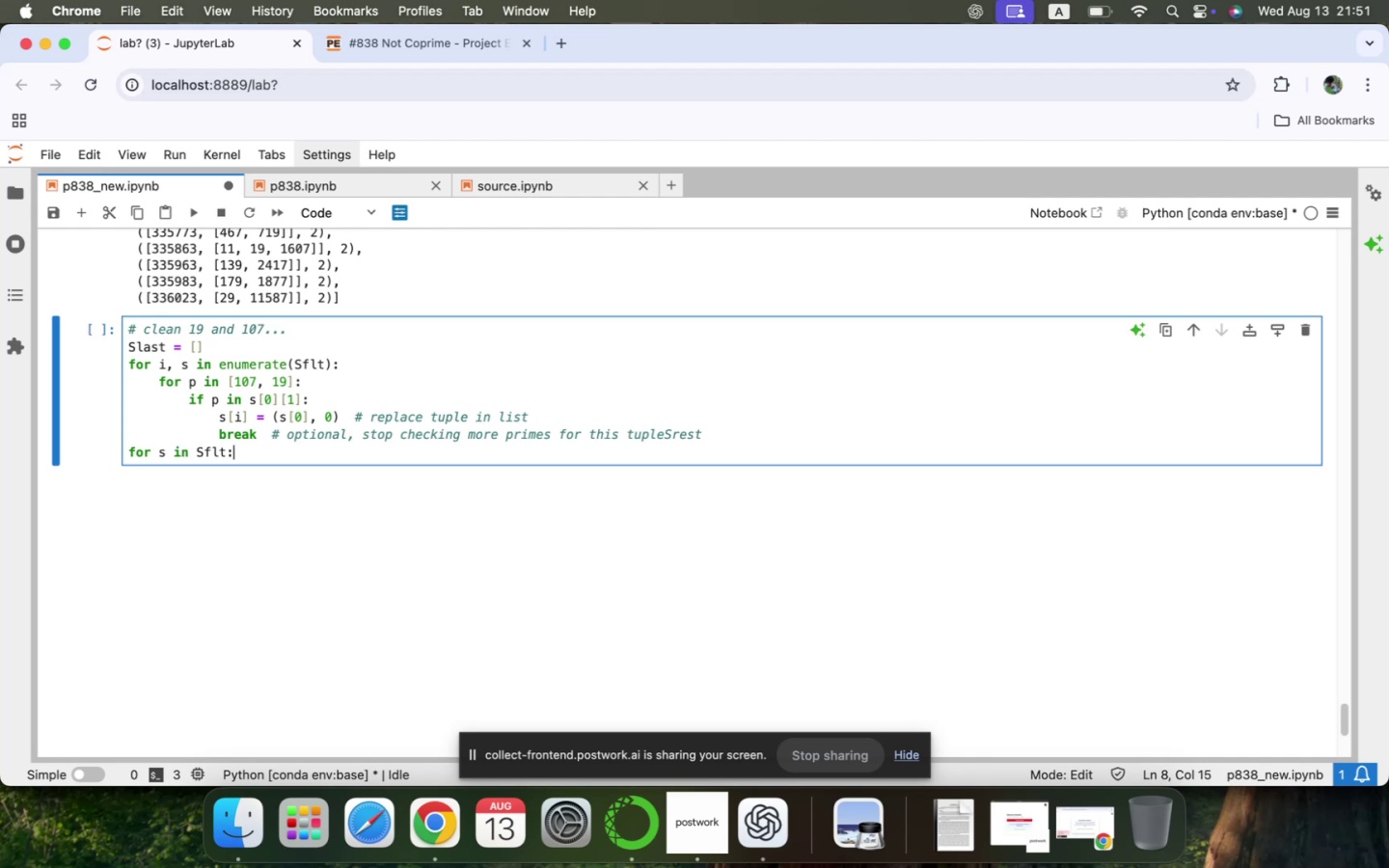 
 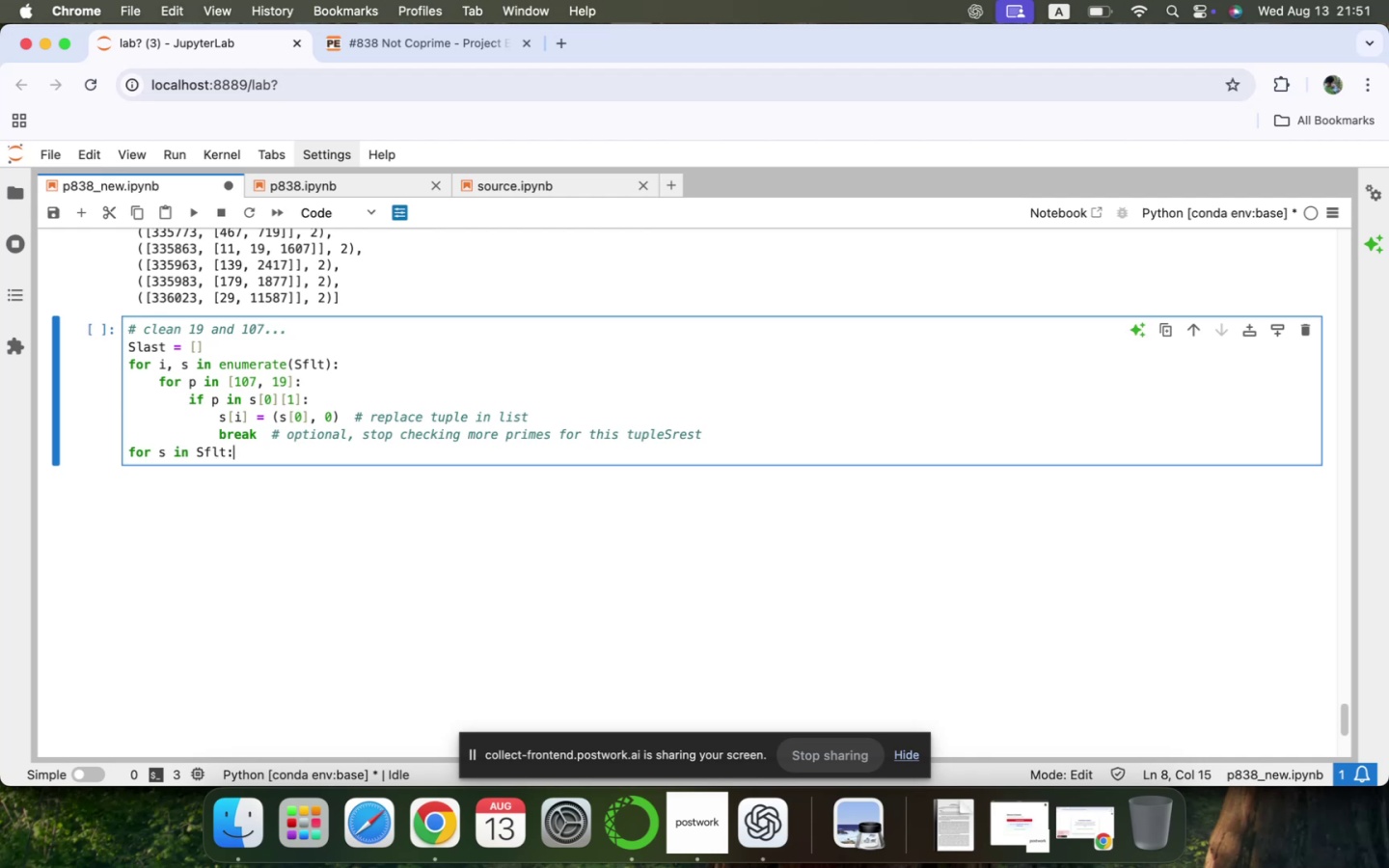 
key(Enter)
 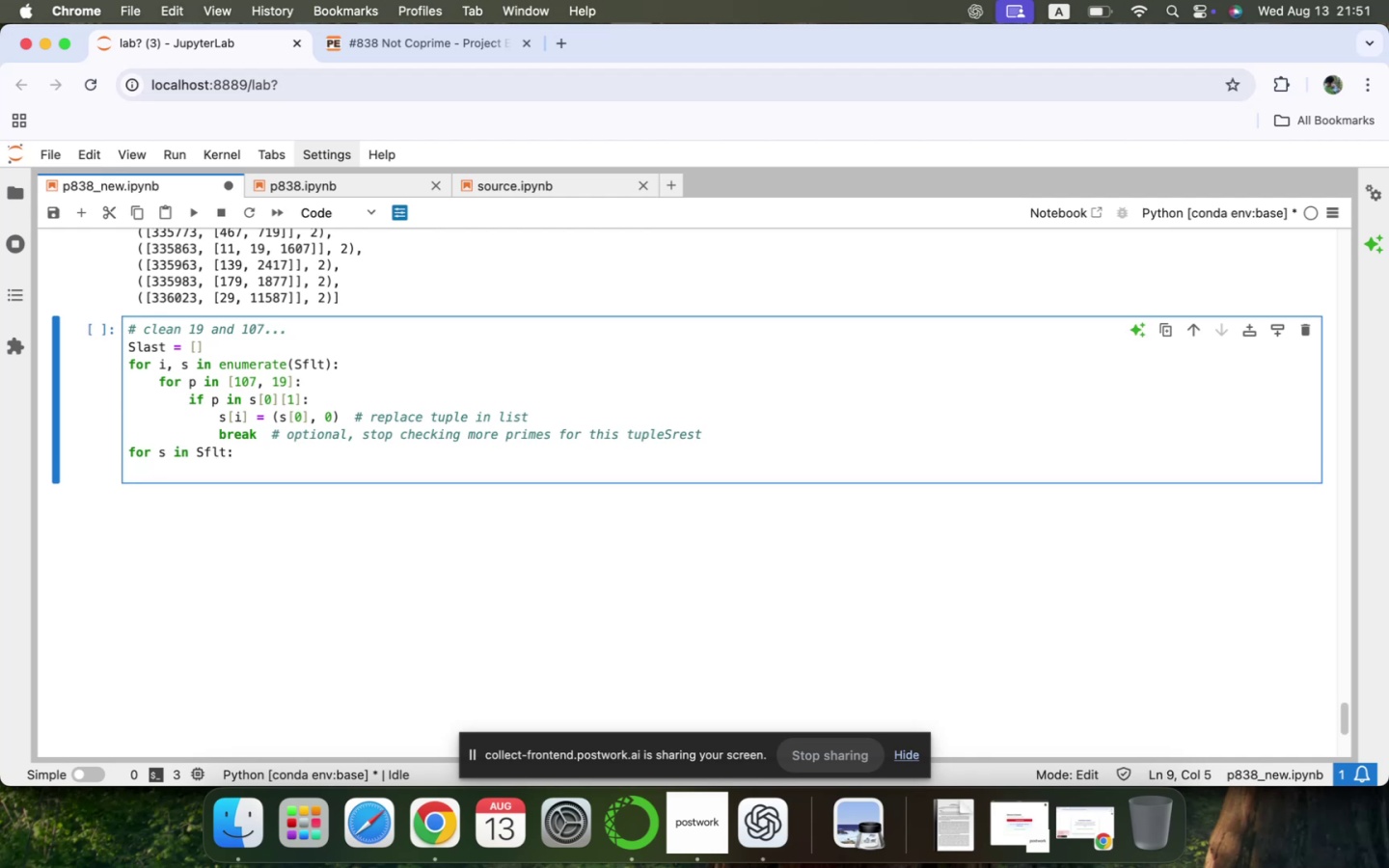 
type(if s[1)
 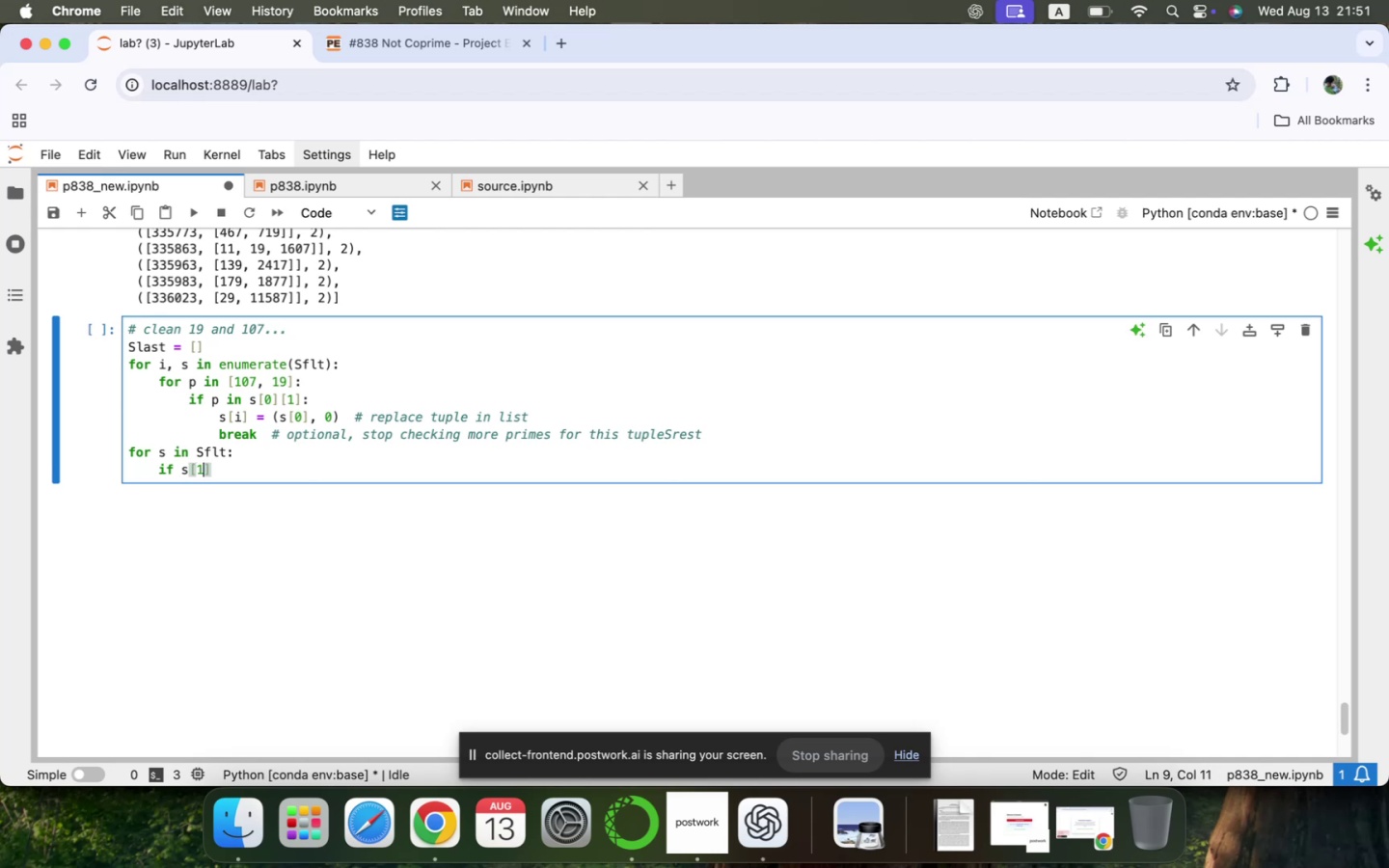 
key(ArrowRight)
 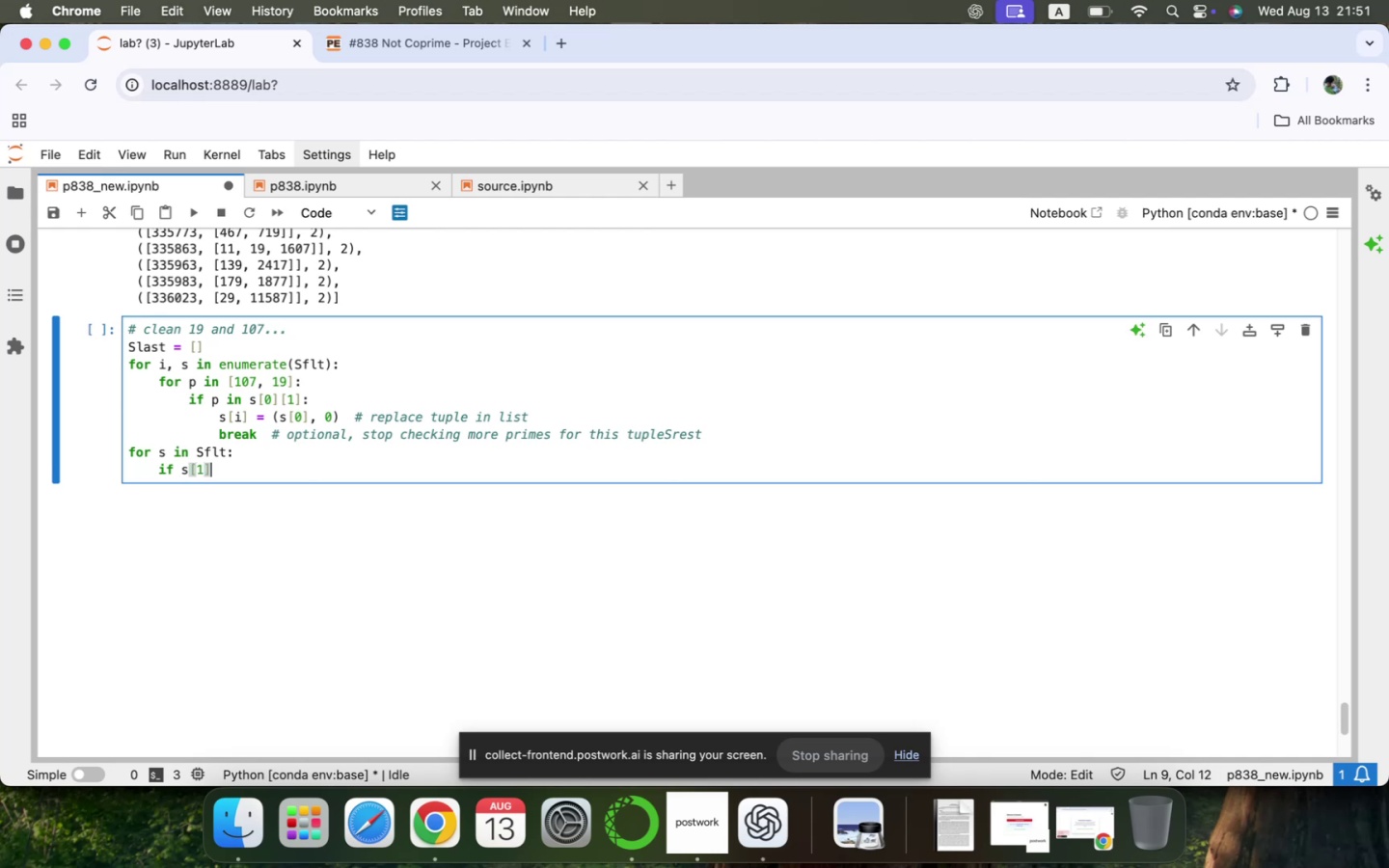 
key(Space)
 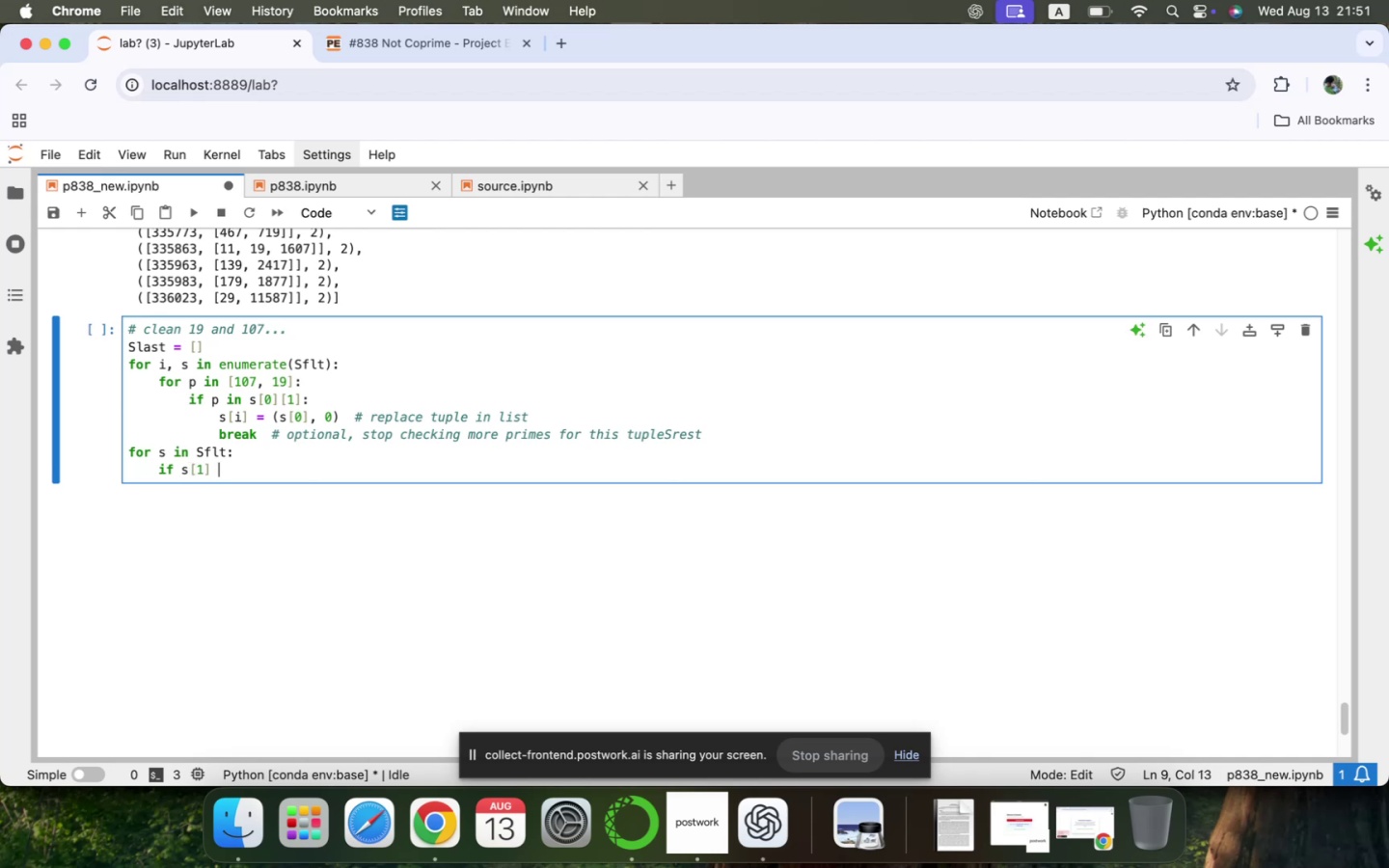 
key(Equal)
 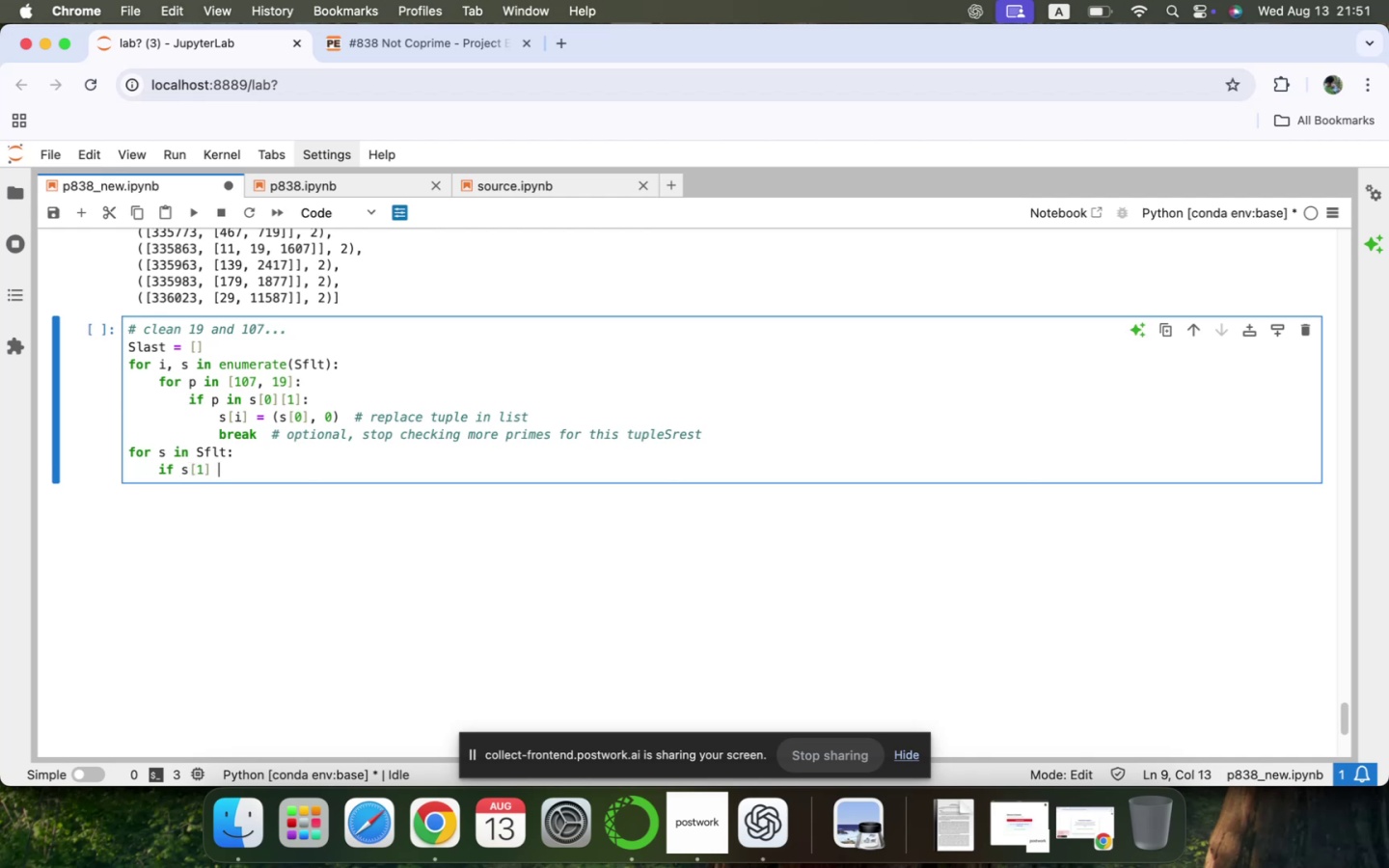 
key(Equal)
 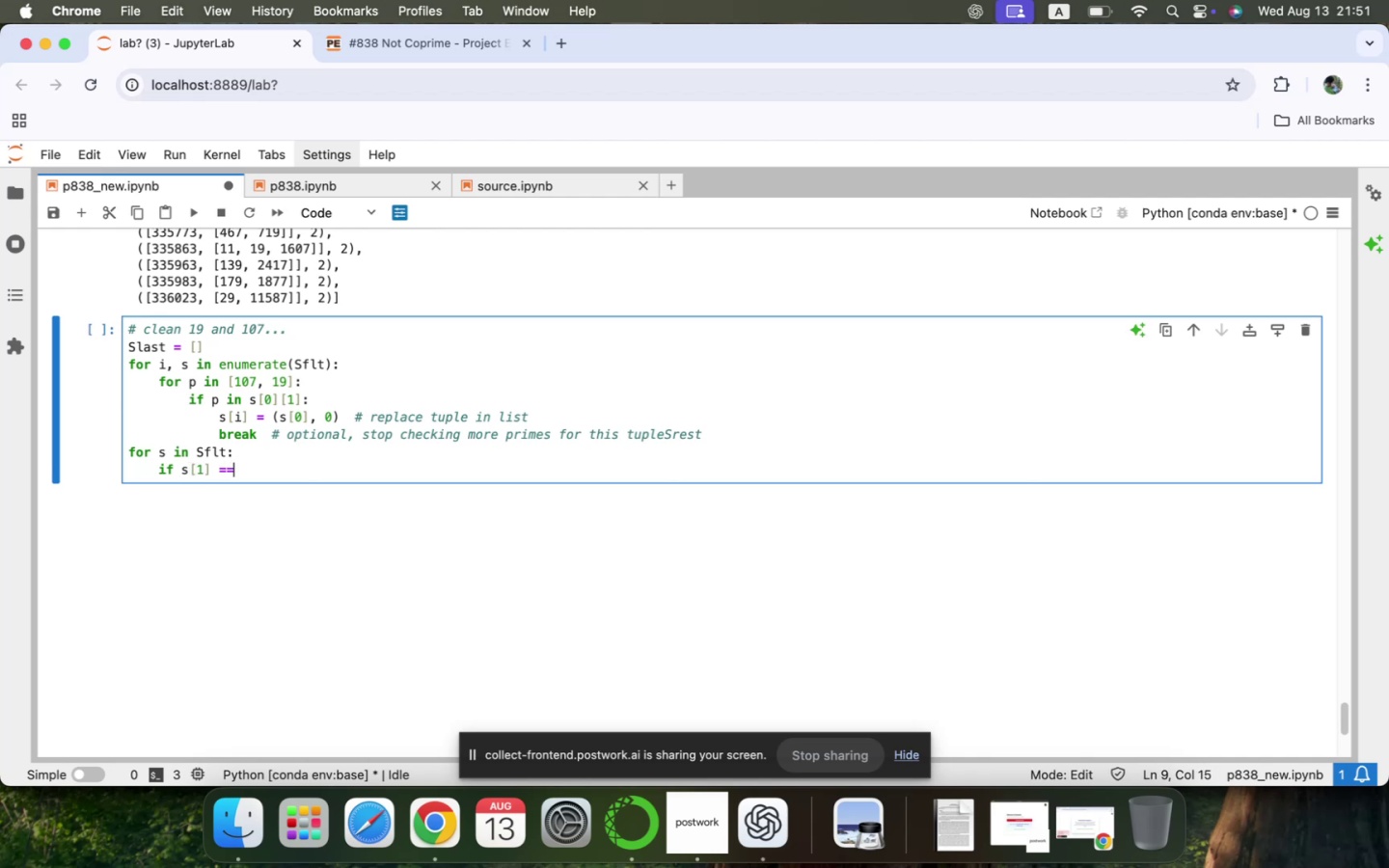 
key(Space)
 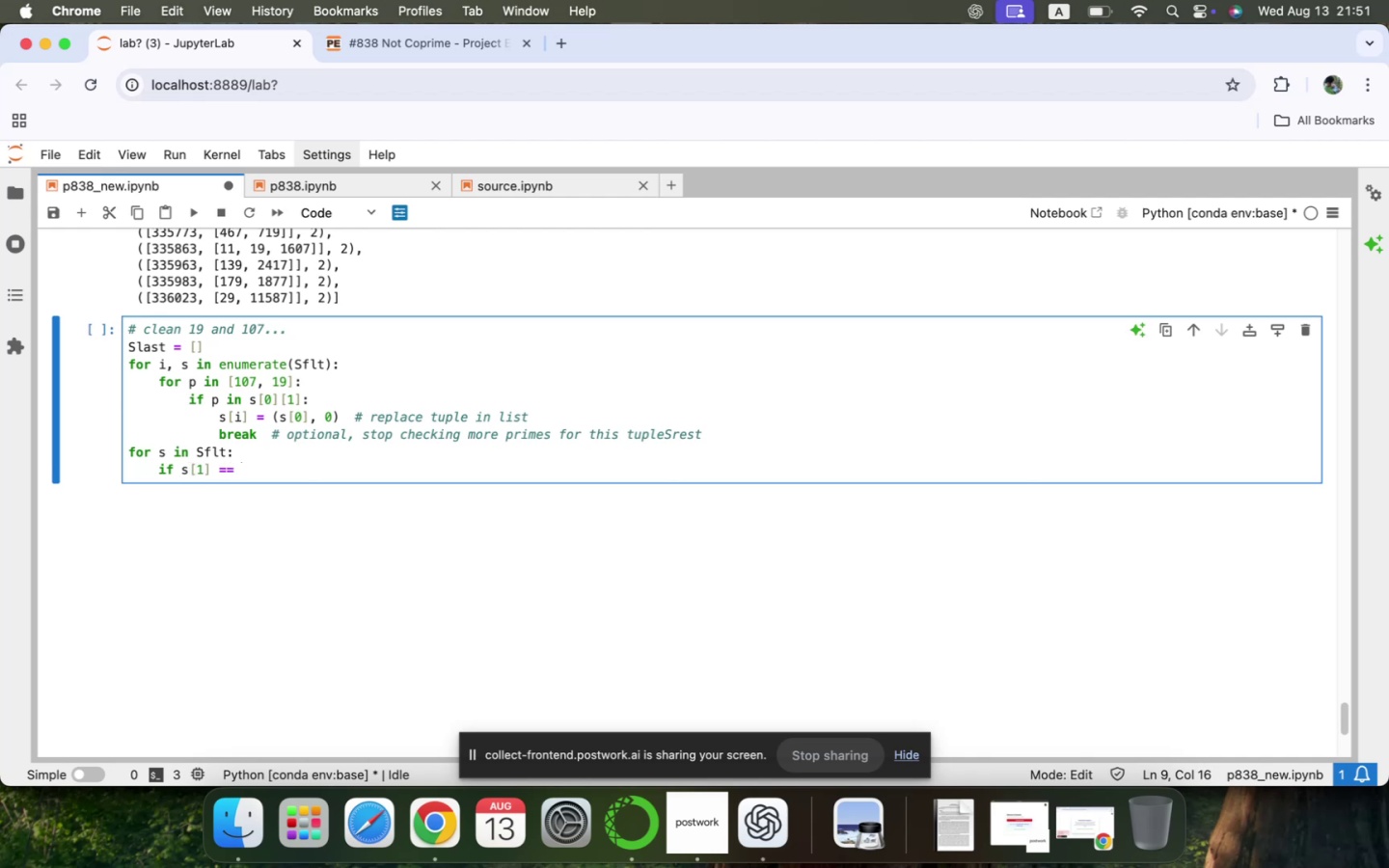 
key(0)
 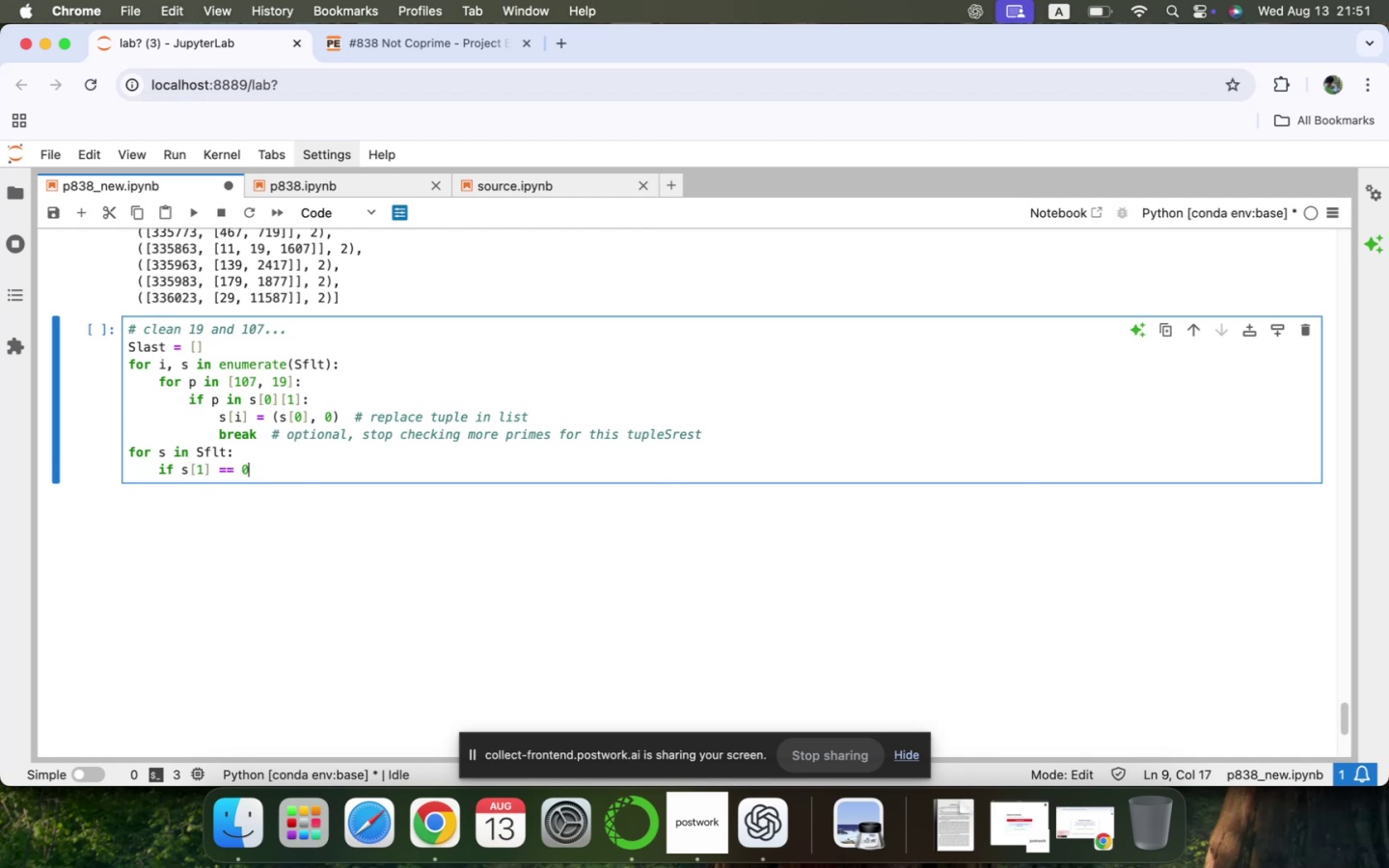 
key(Enter)
 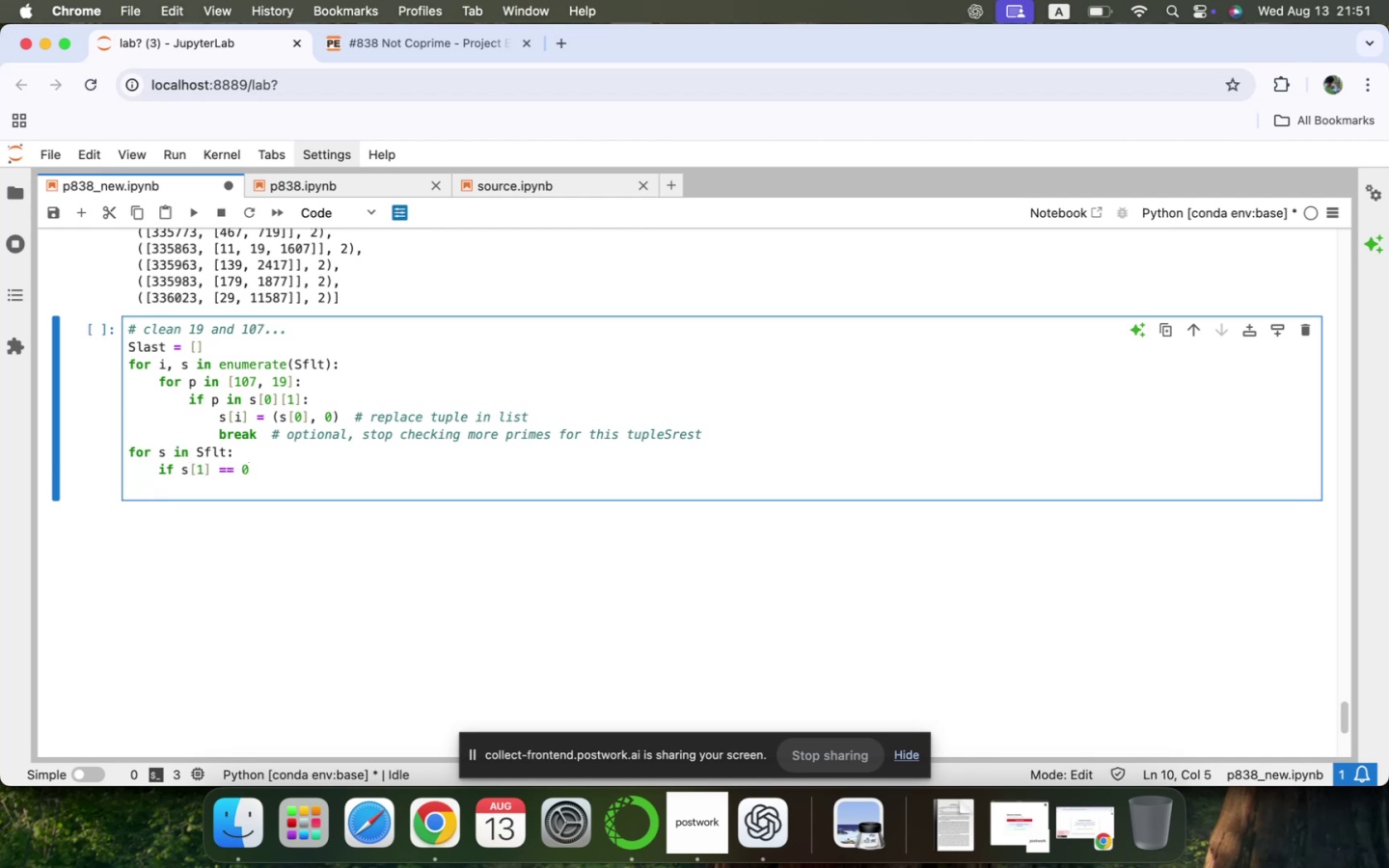 
key(Backspace)
 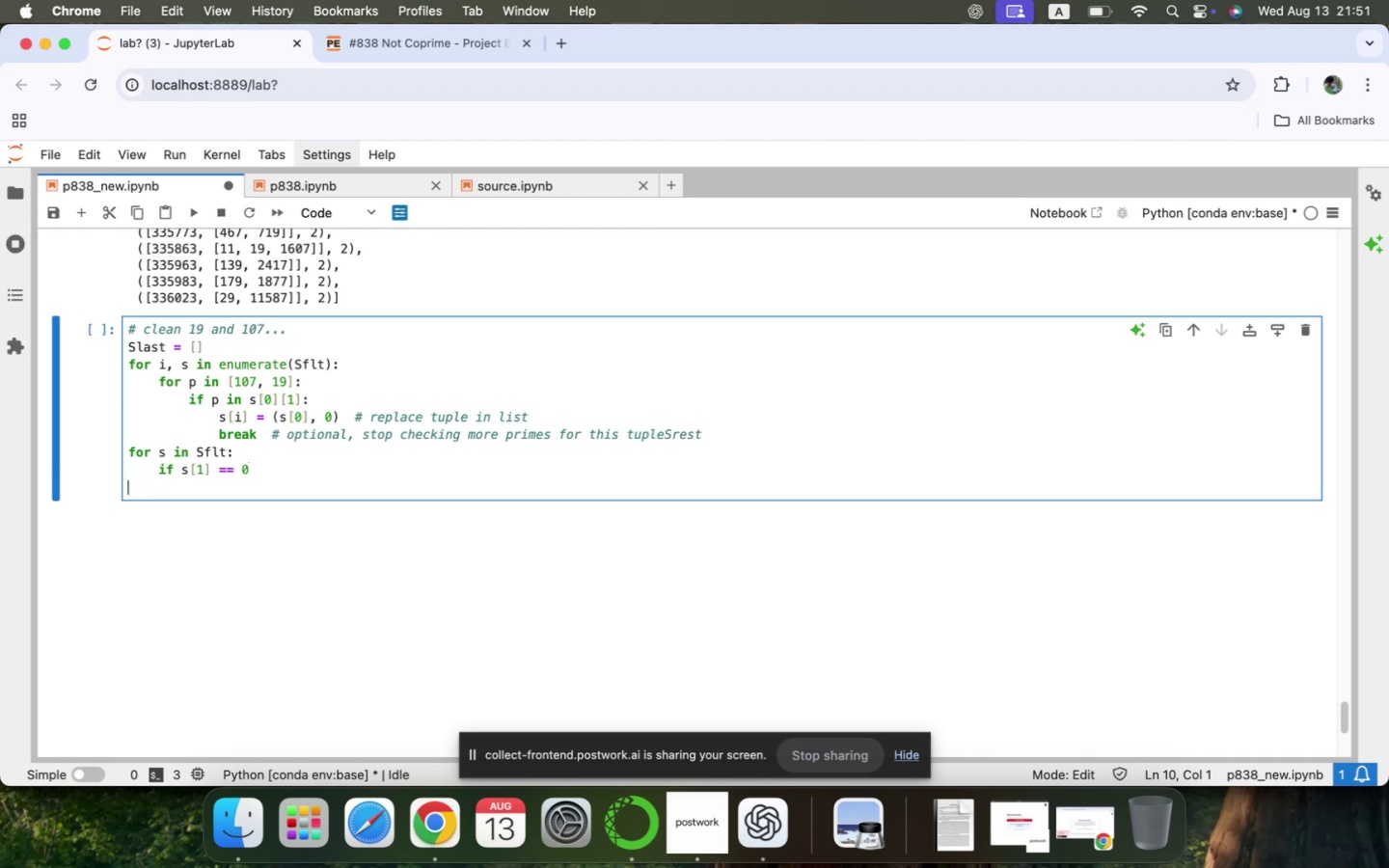 
key(Backspace)
 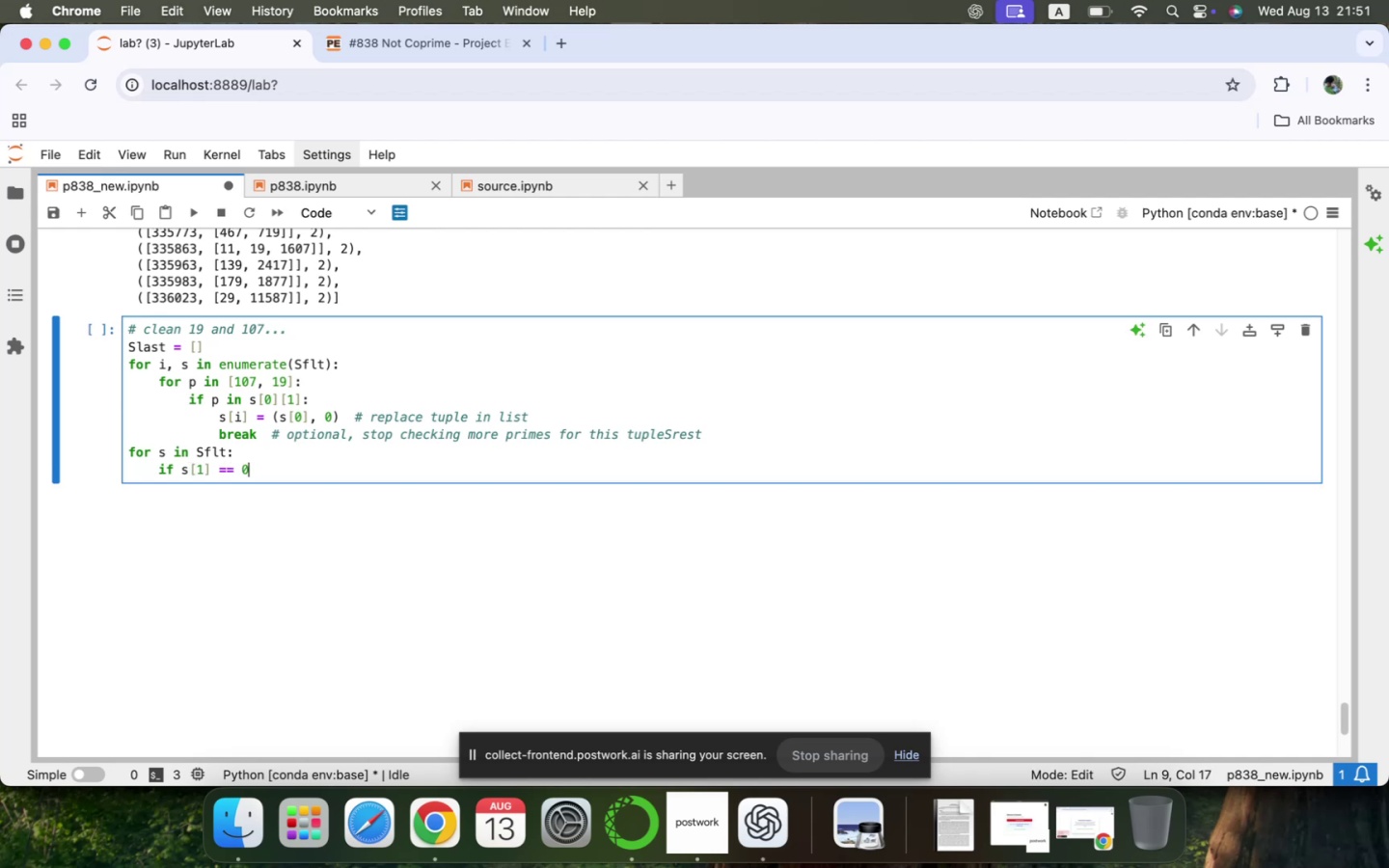 
key(Shift+ShiftLeft)
 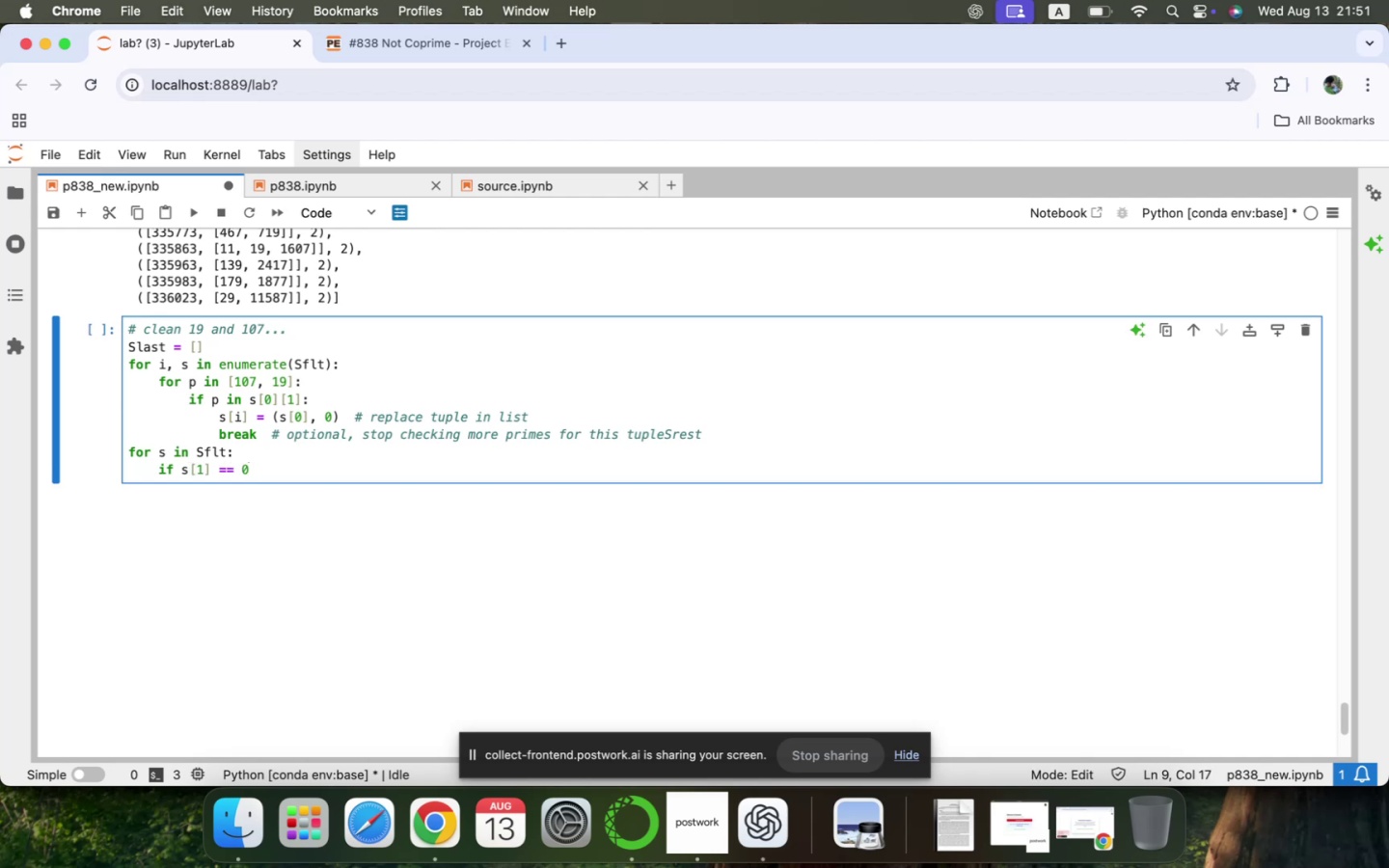 
key(Shift+Semicolon)
 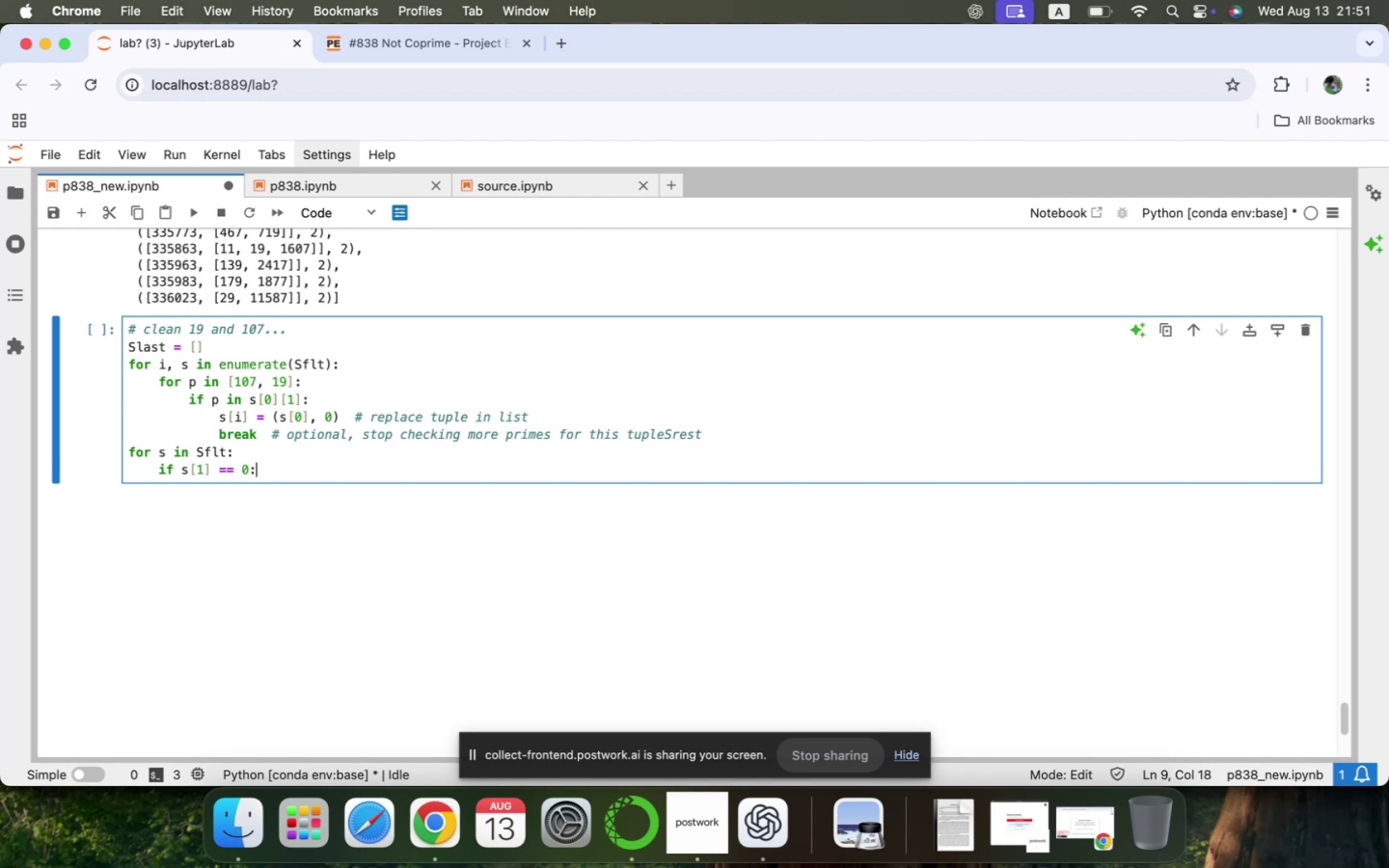 
key(Enter)
 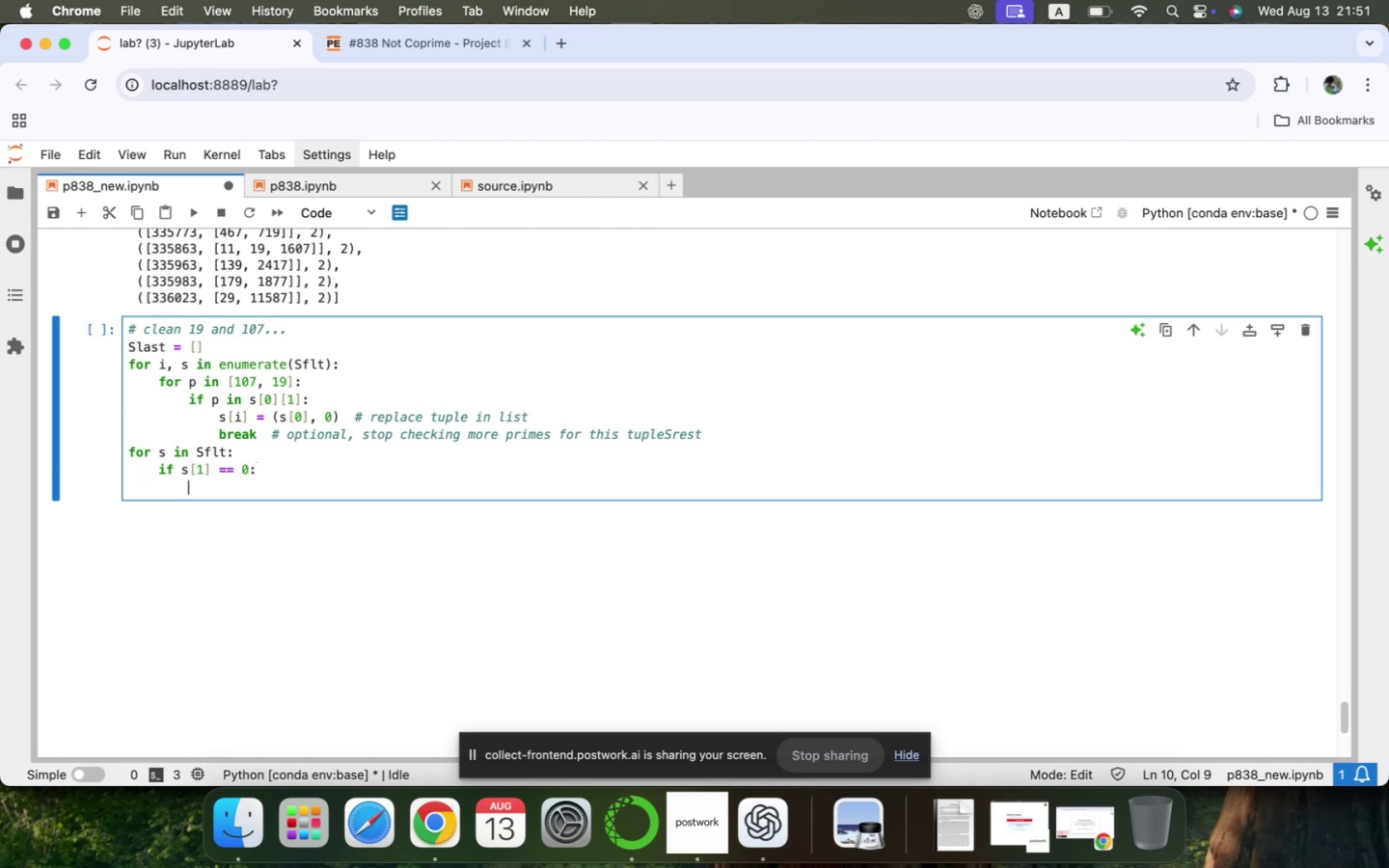 
type(print(s)
 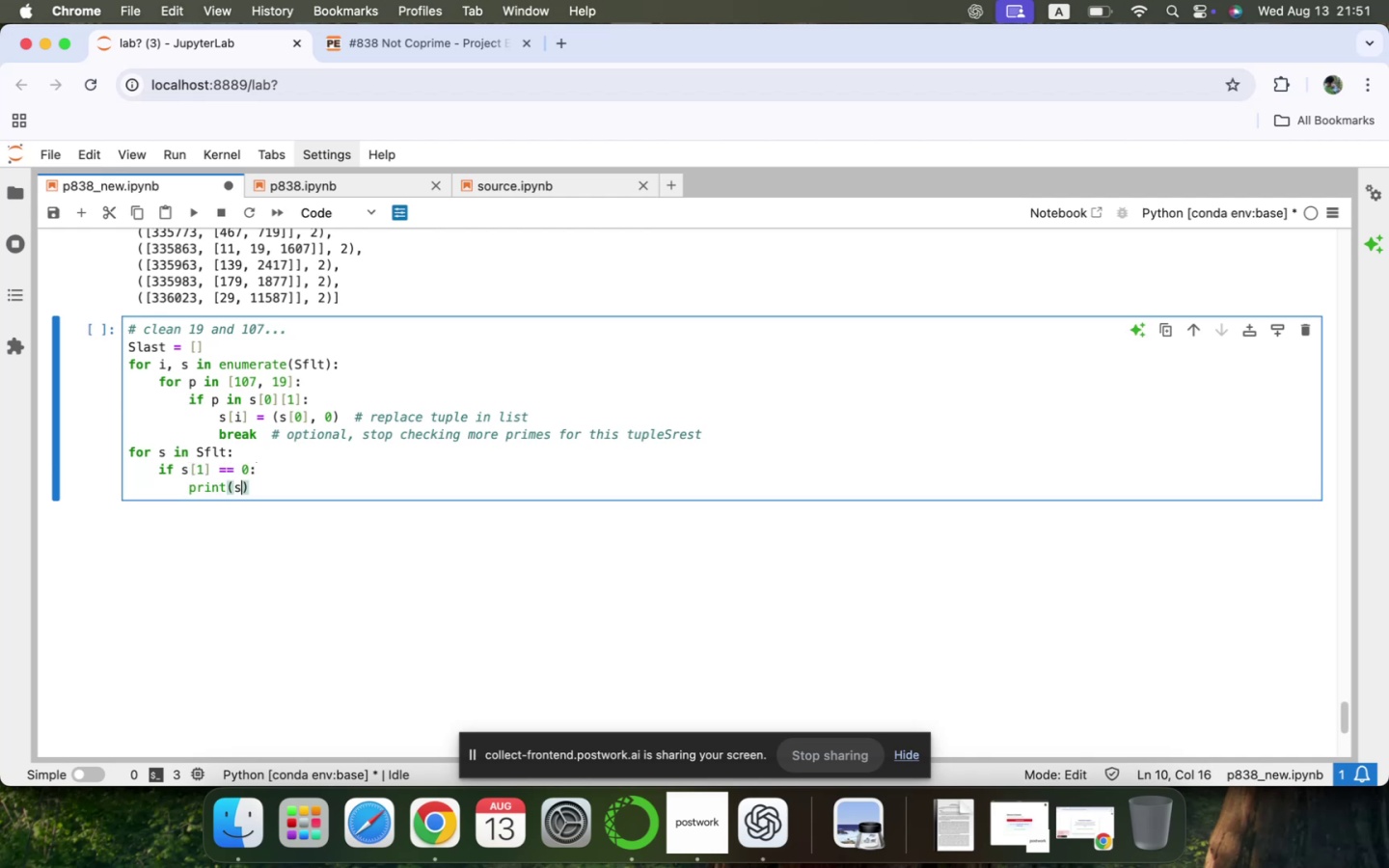 
key(ArrowRight)
 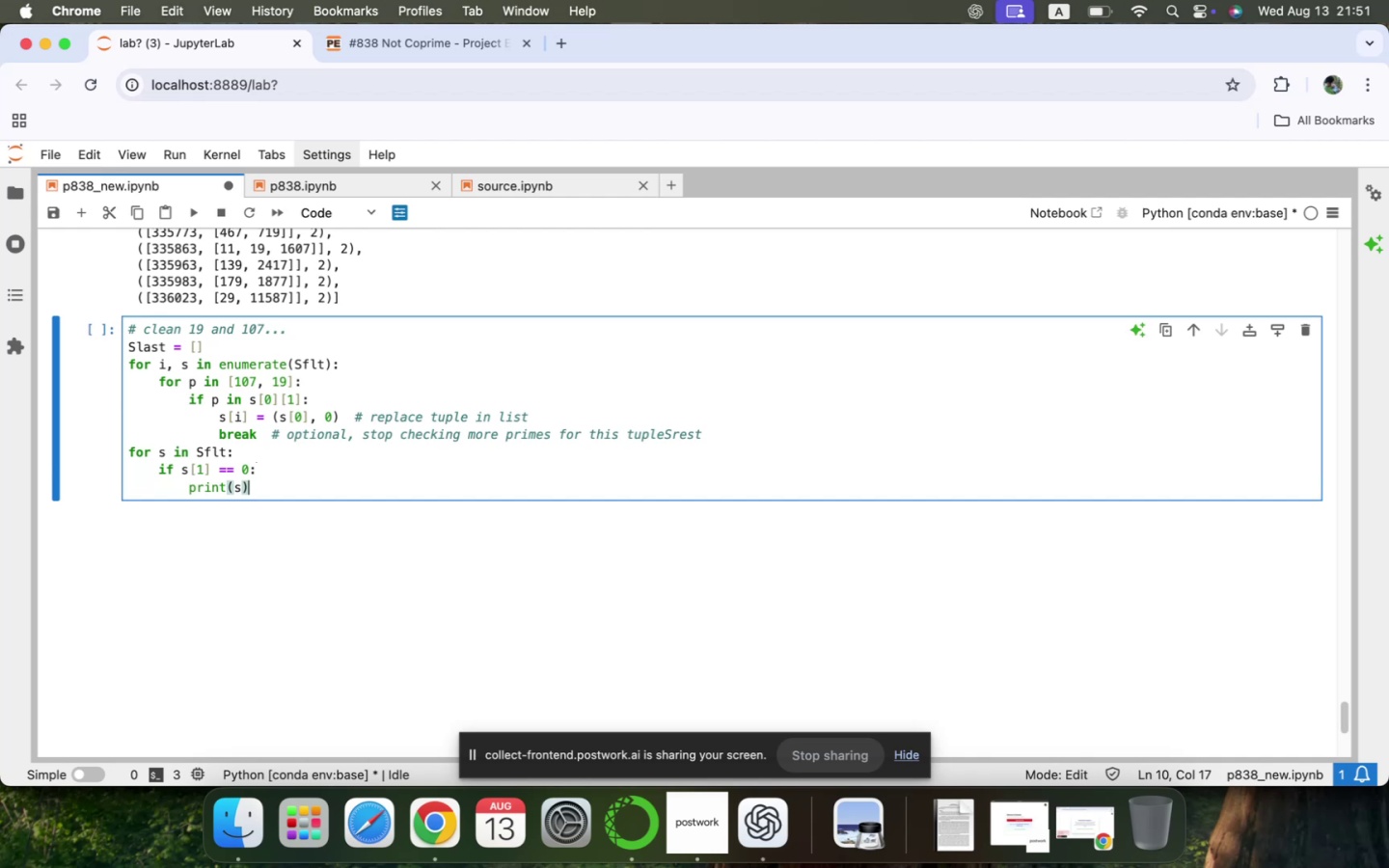 
key(ArrowUp)
 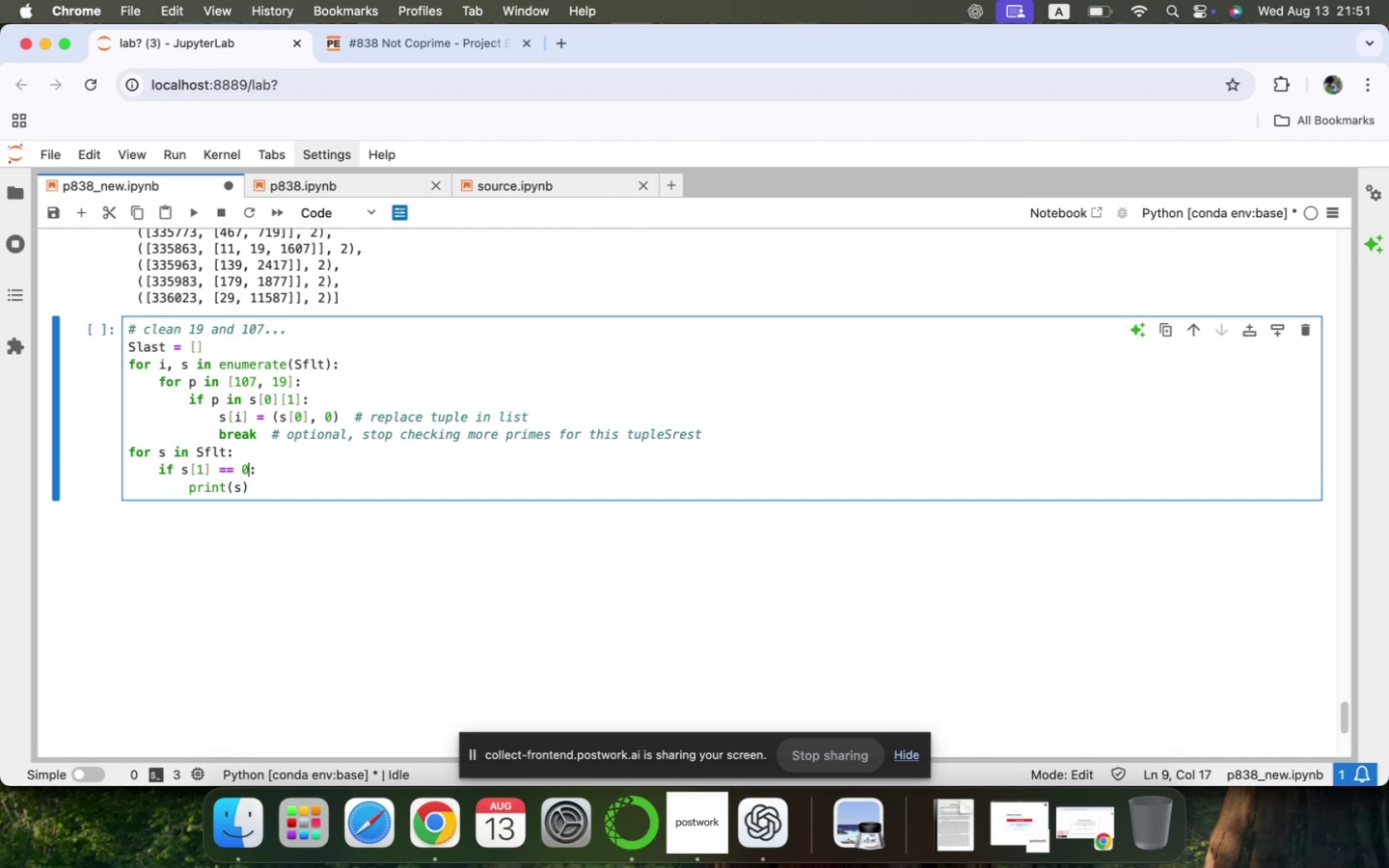 
key(ArrowUp)
 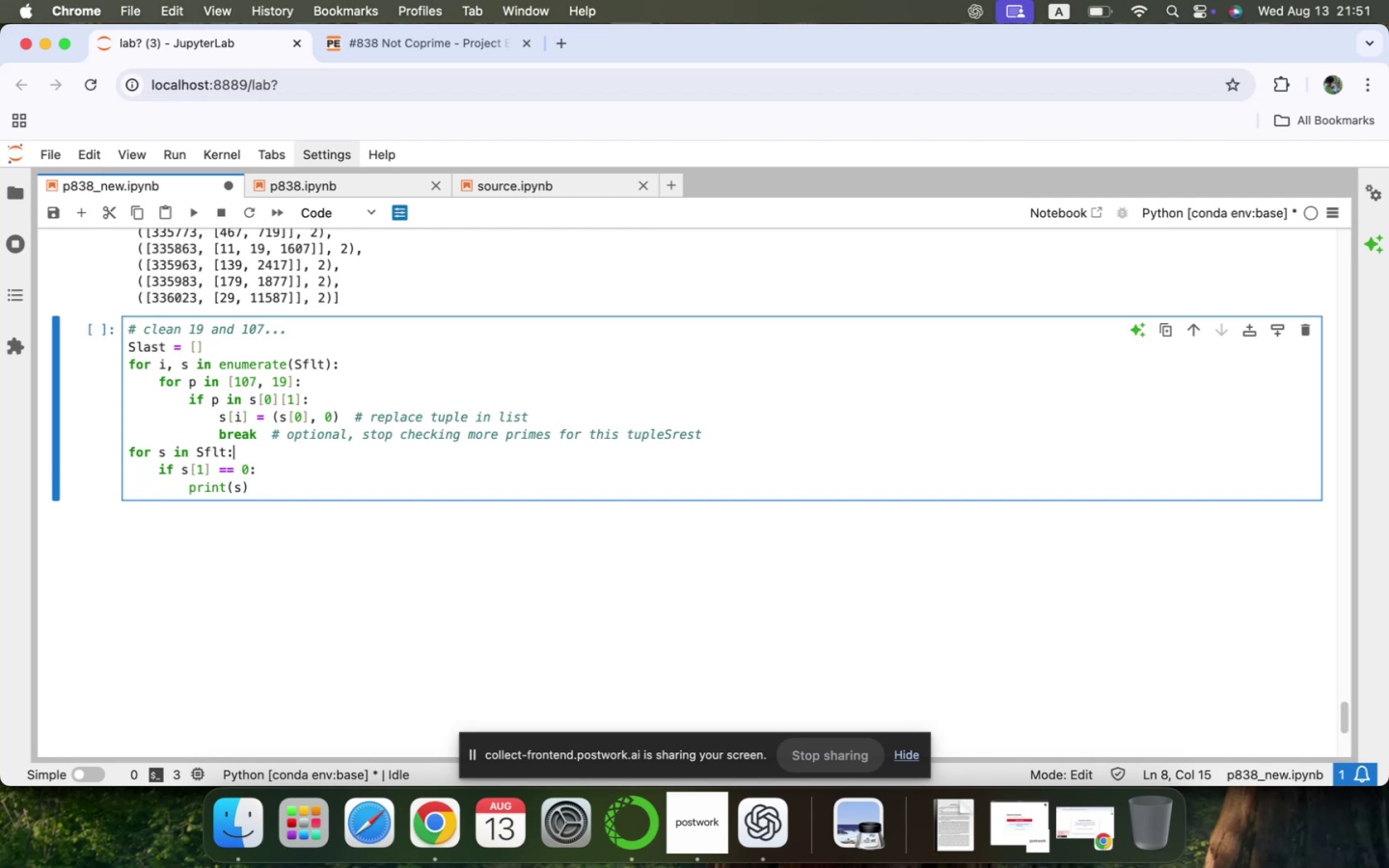 
key(ArrowRight)
 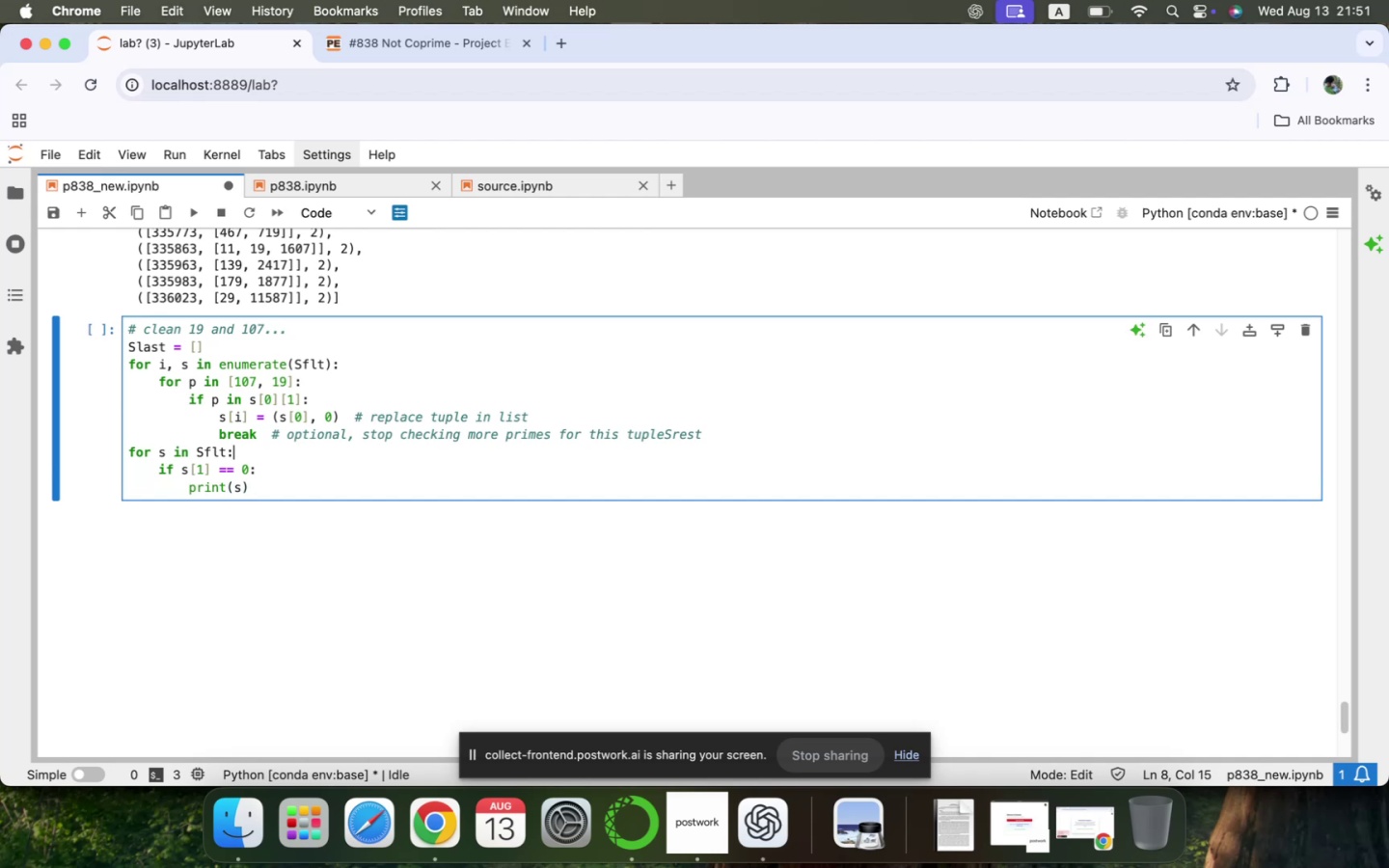 
key(ArrowUp)
 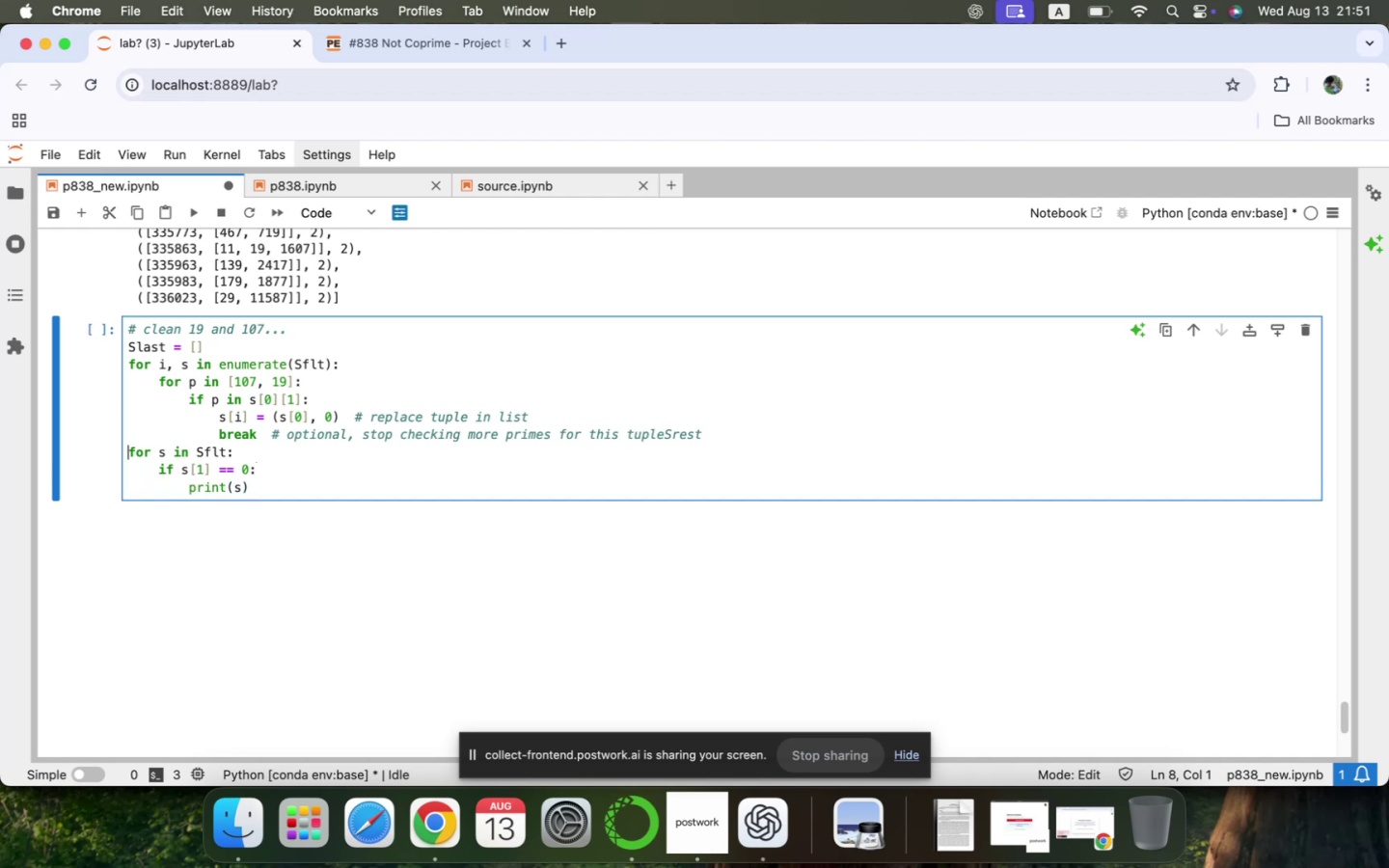 
key(ArrowUp)
 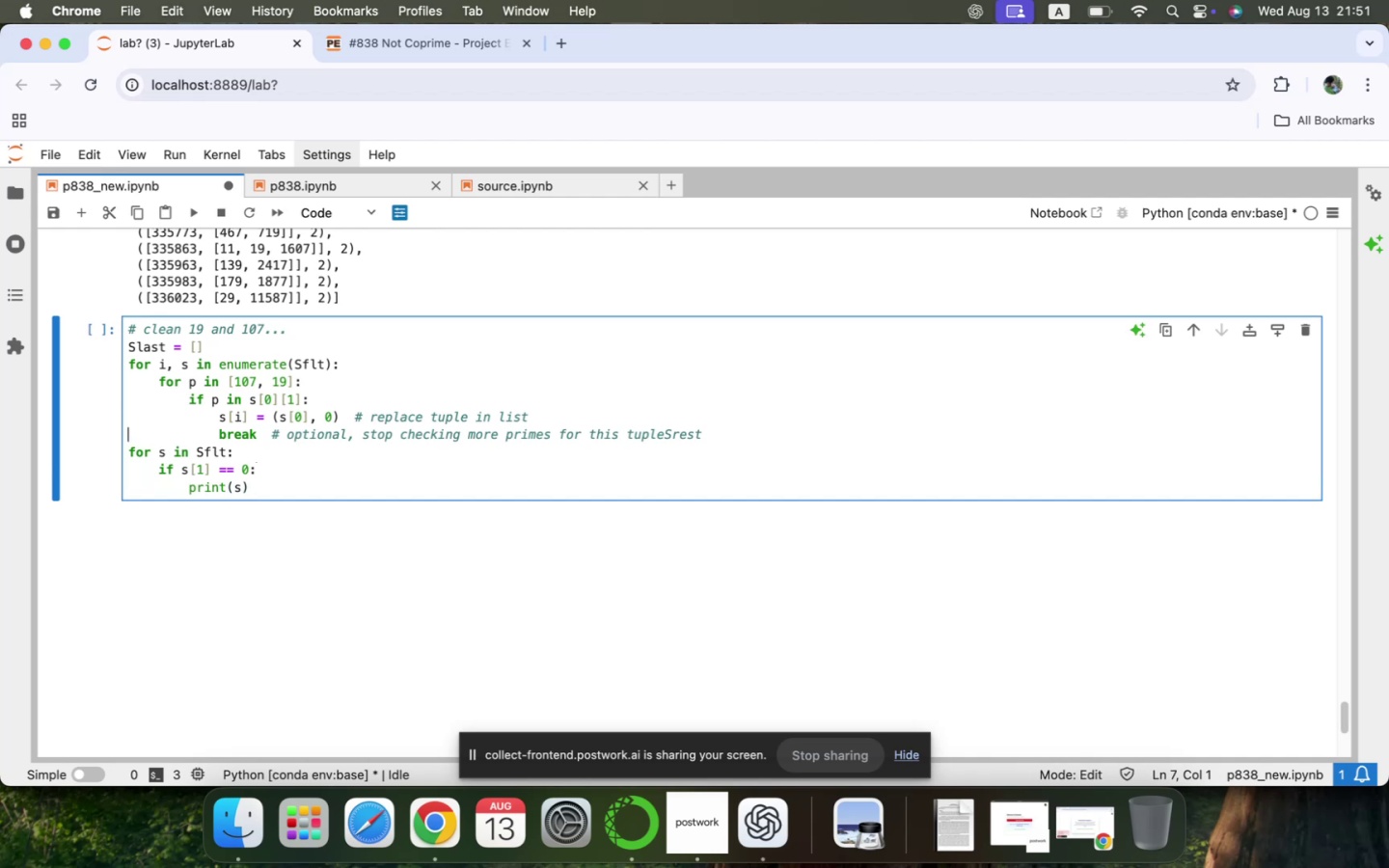 
key(ArrowDown)
 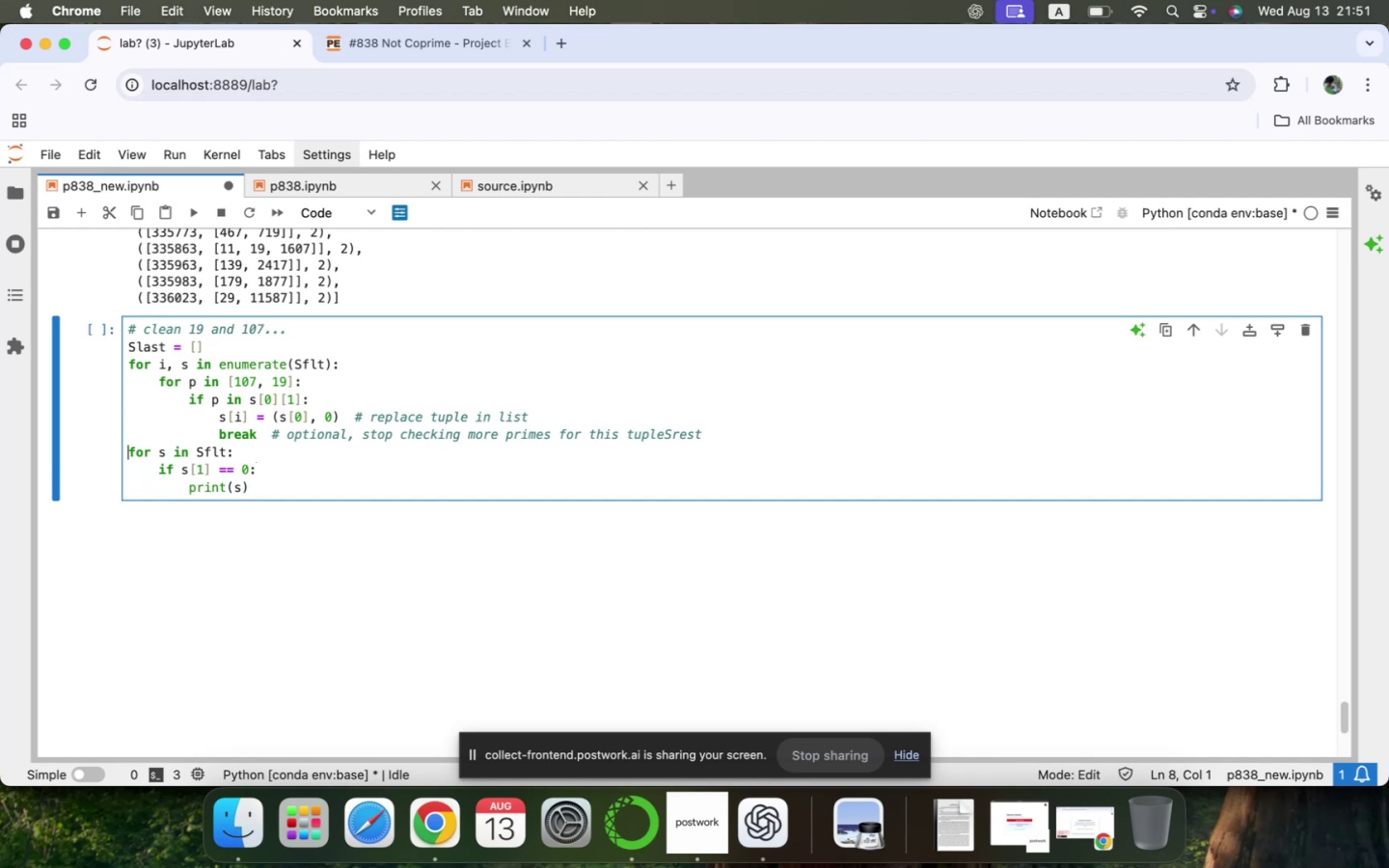 
key(Shift+ArrowDown)
 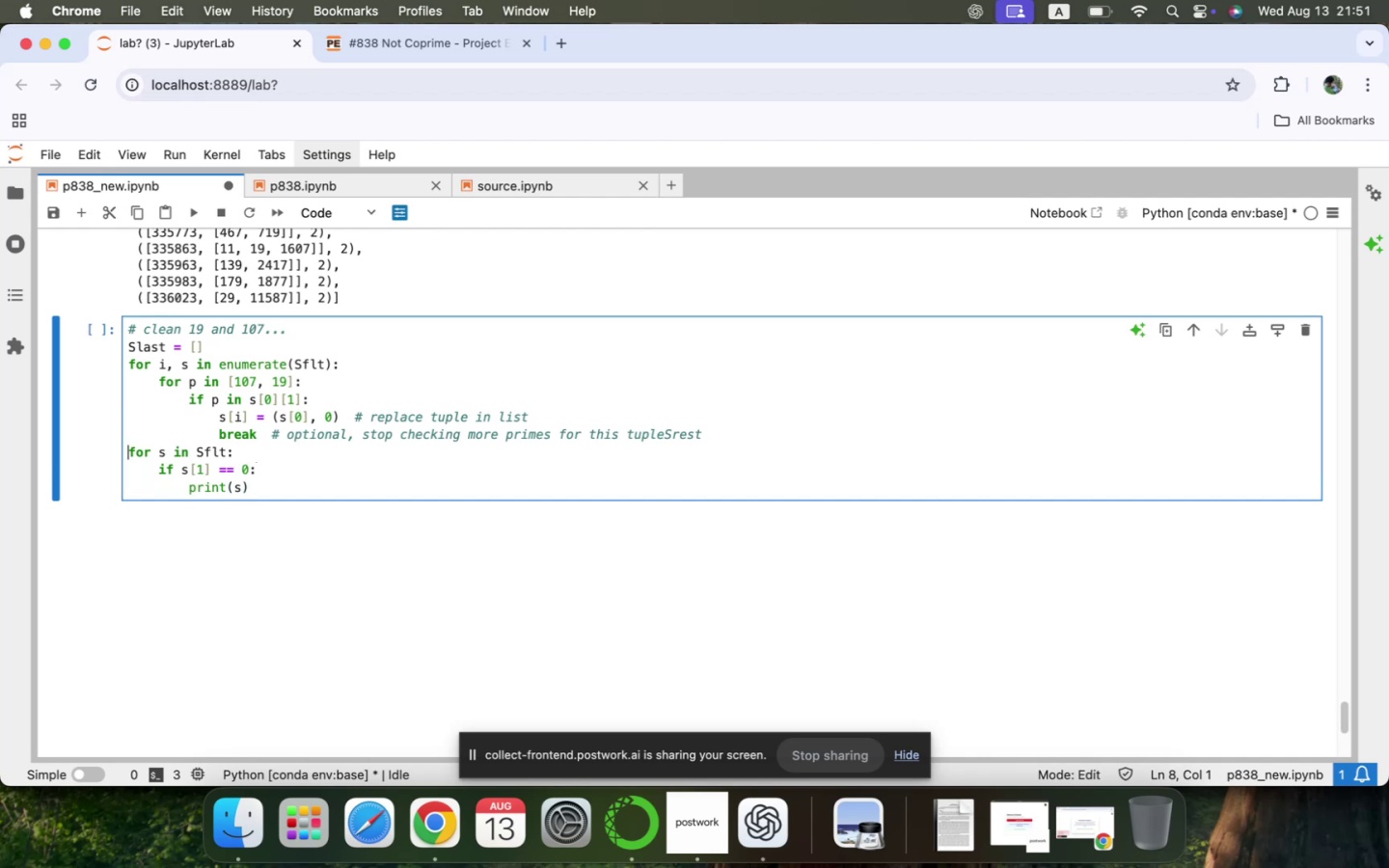 
key(Shift+ArrowDown)
 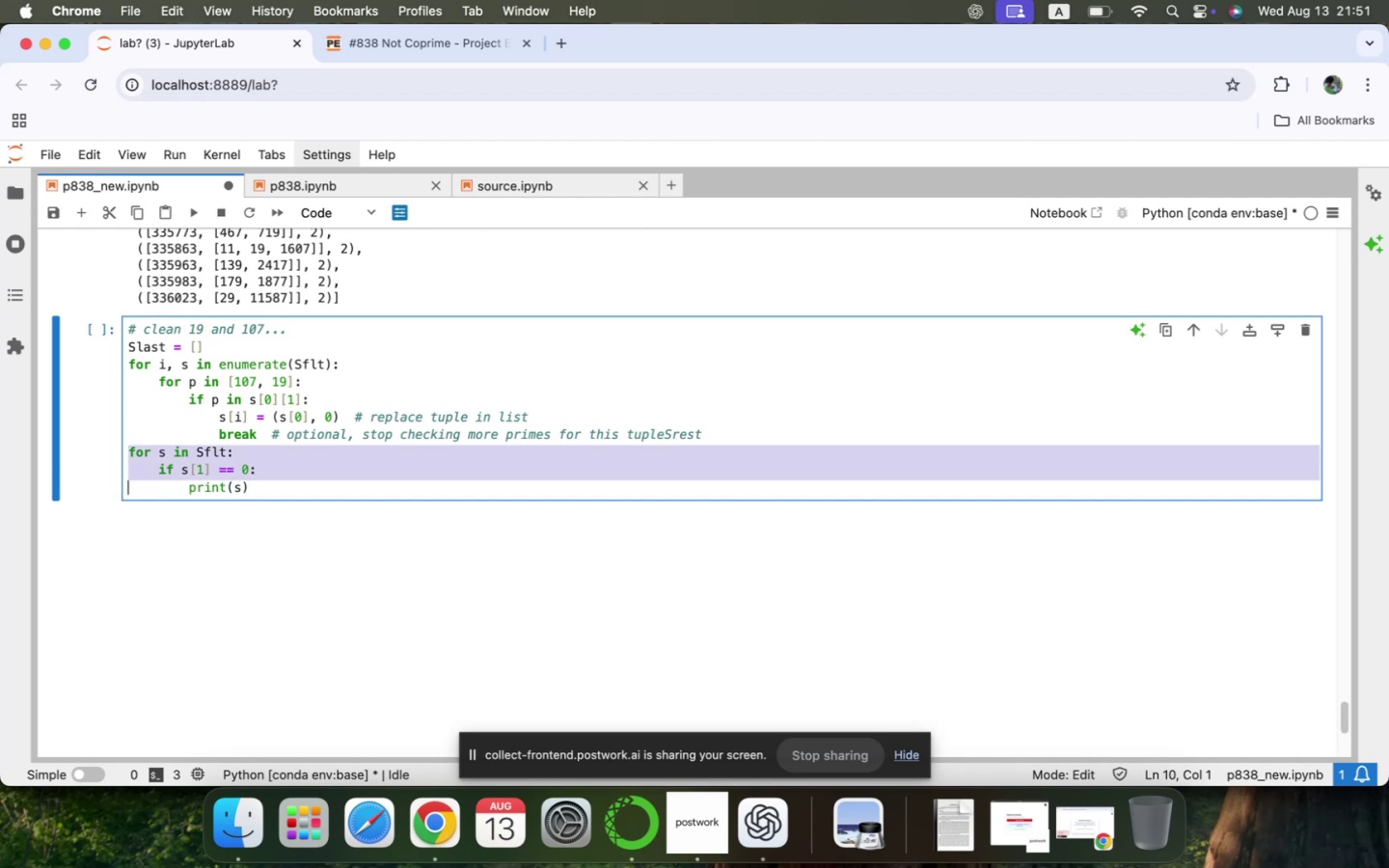 
key(Shift+ArrowDown)
 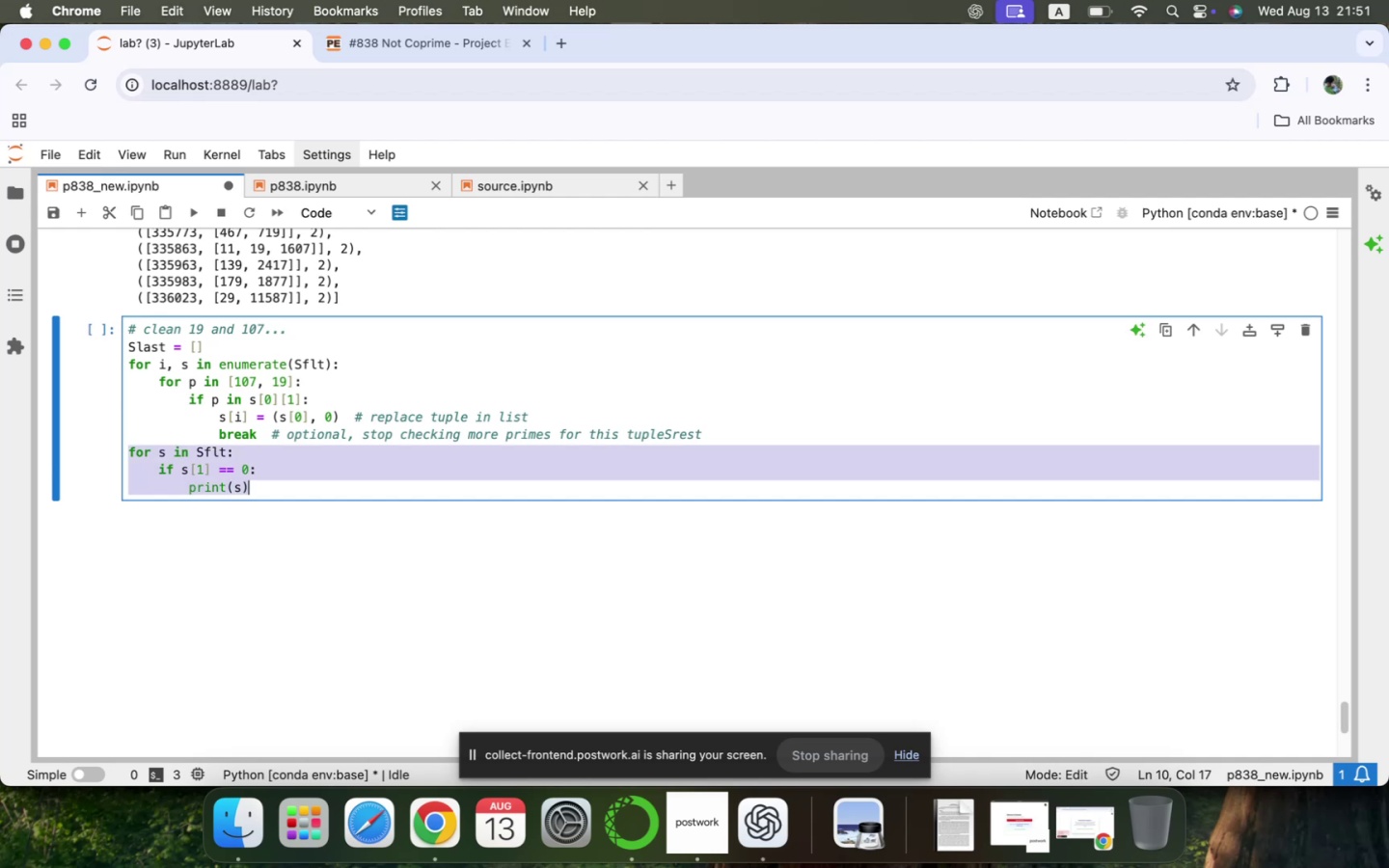 
key(Meta+C)
 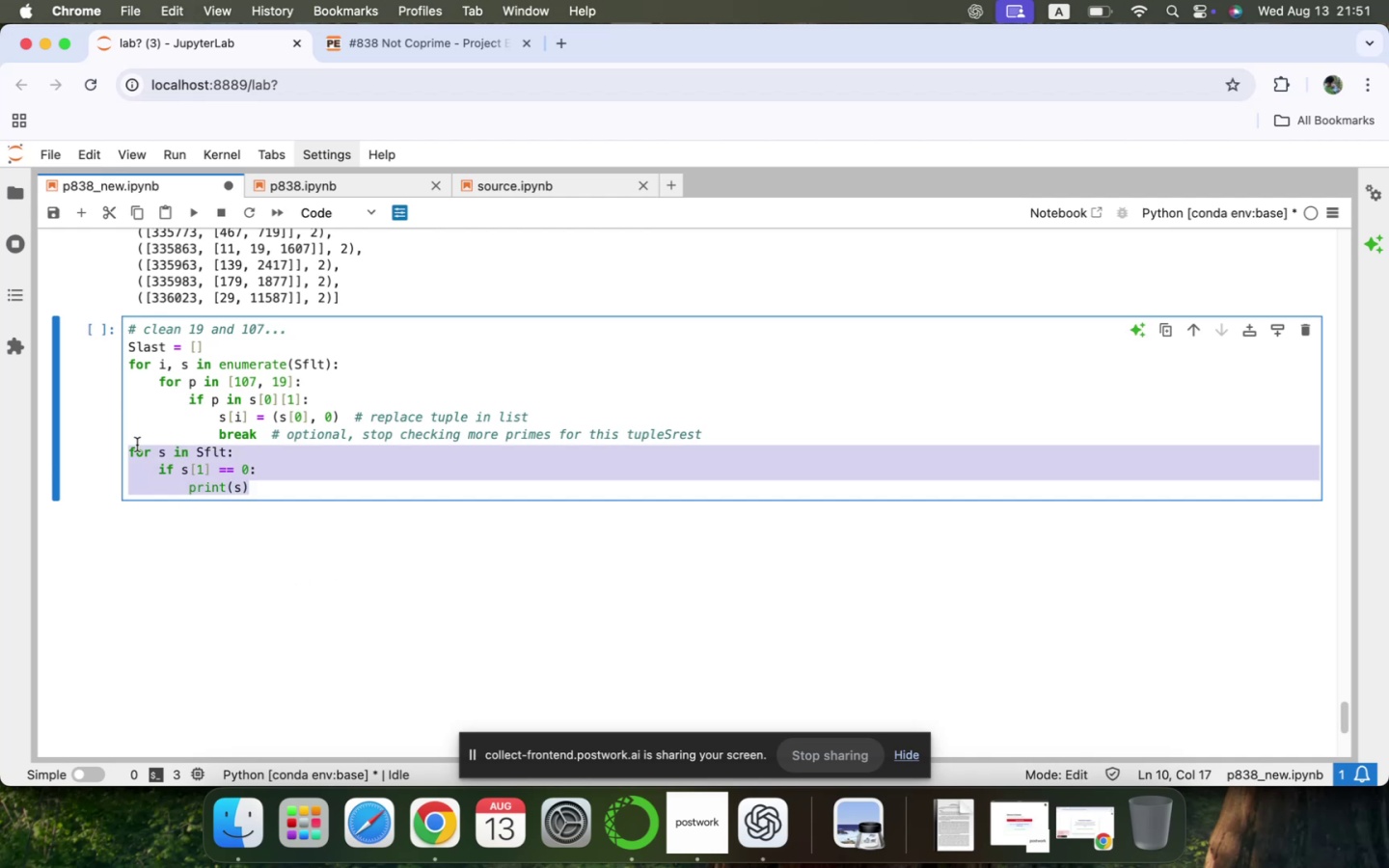 
left_click([103, 410])
 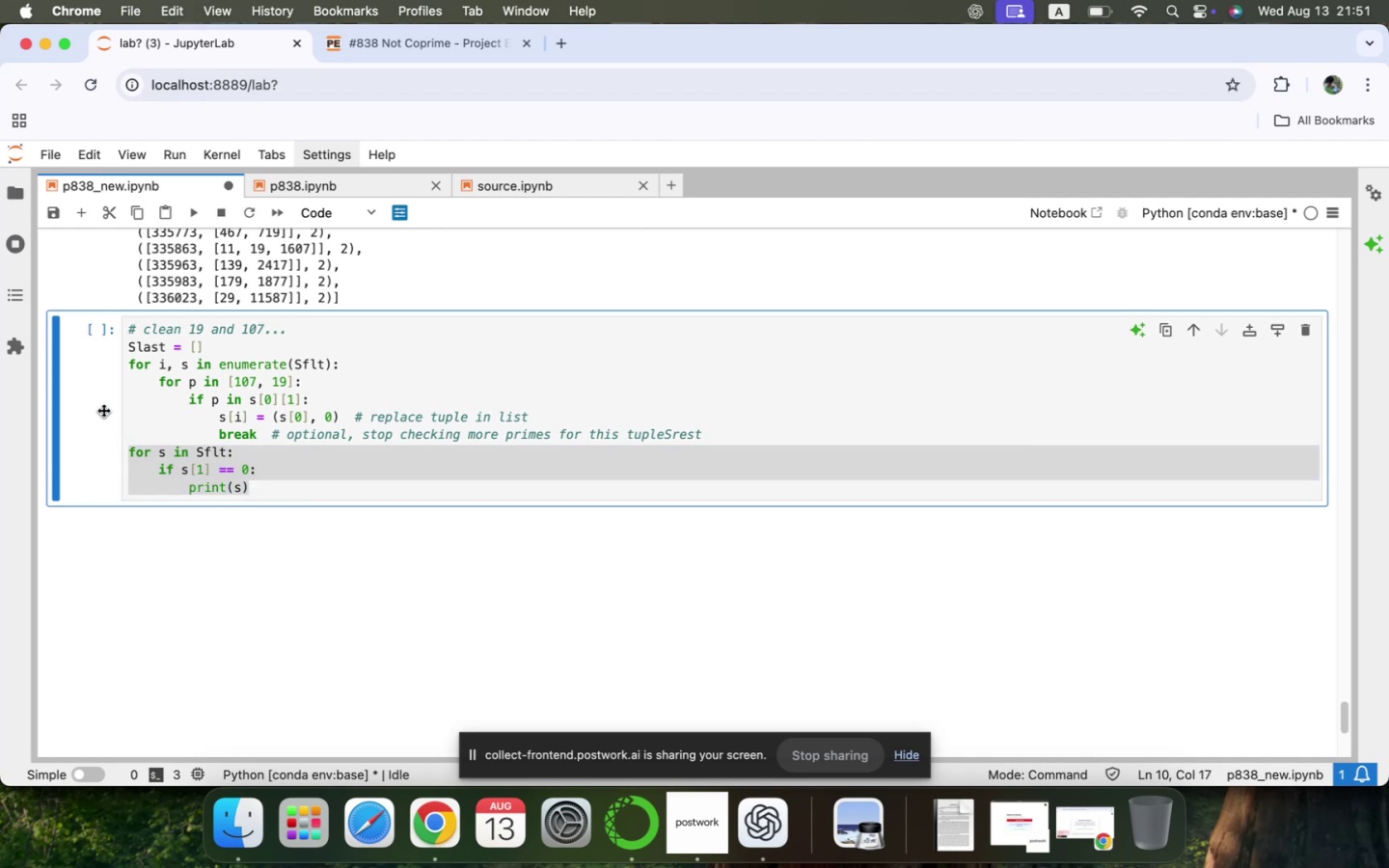 
key(A)
 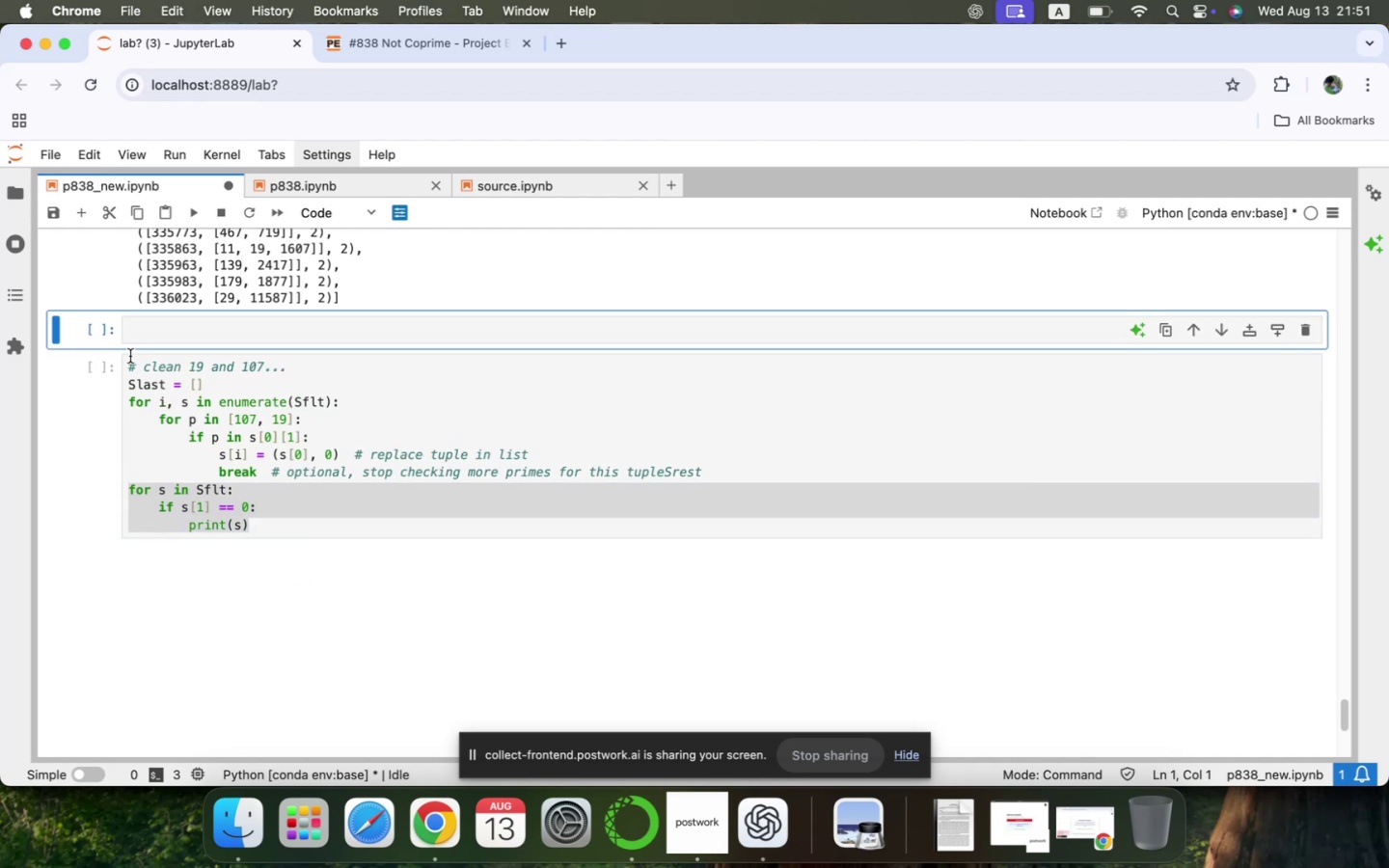 
left_click([145, 336])
 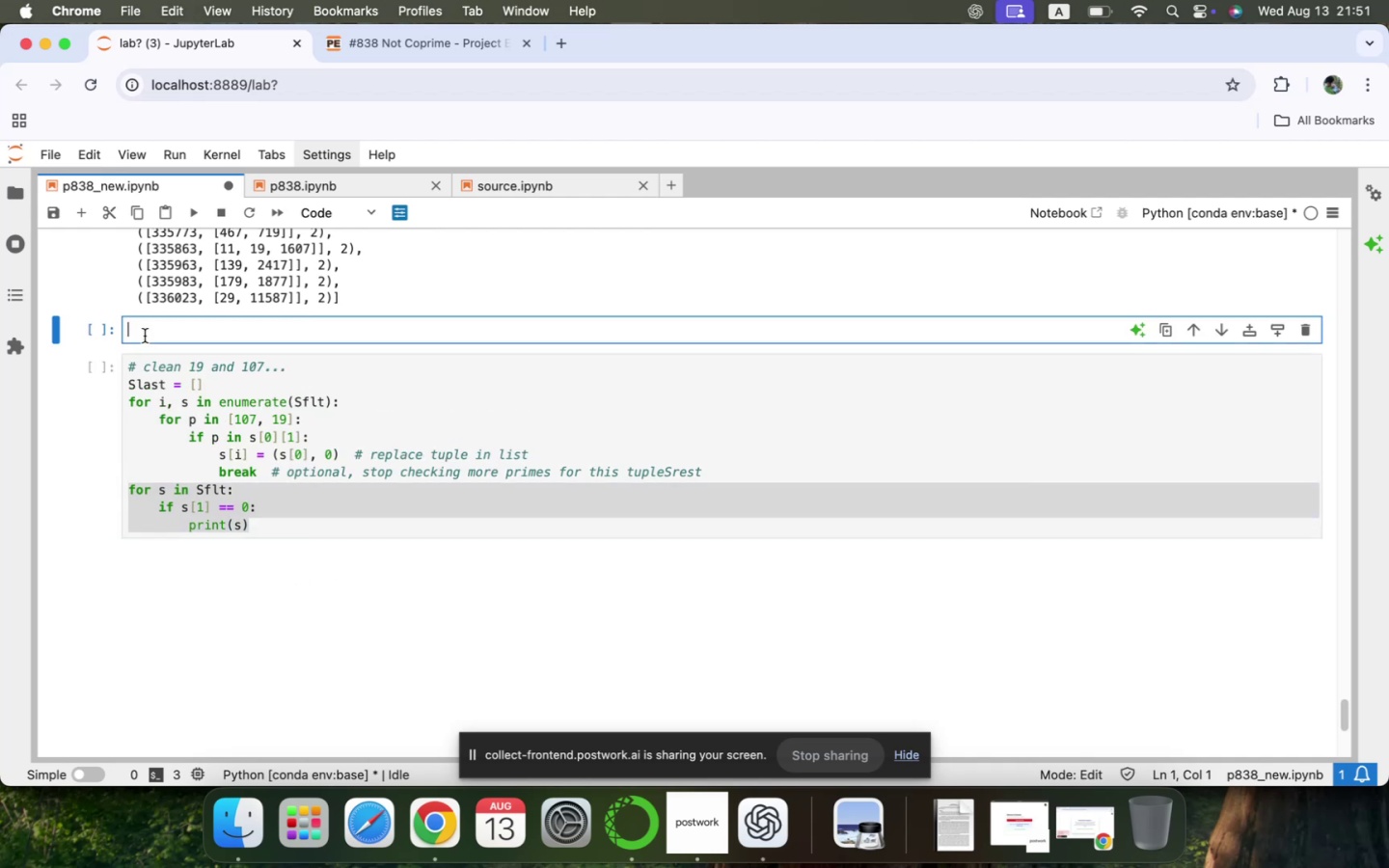 
key(Meta+CommandLeft)
 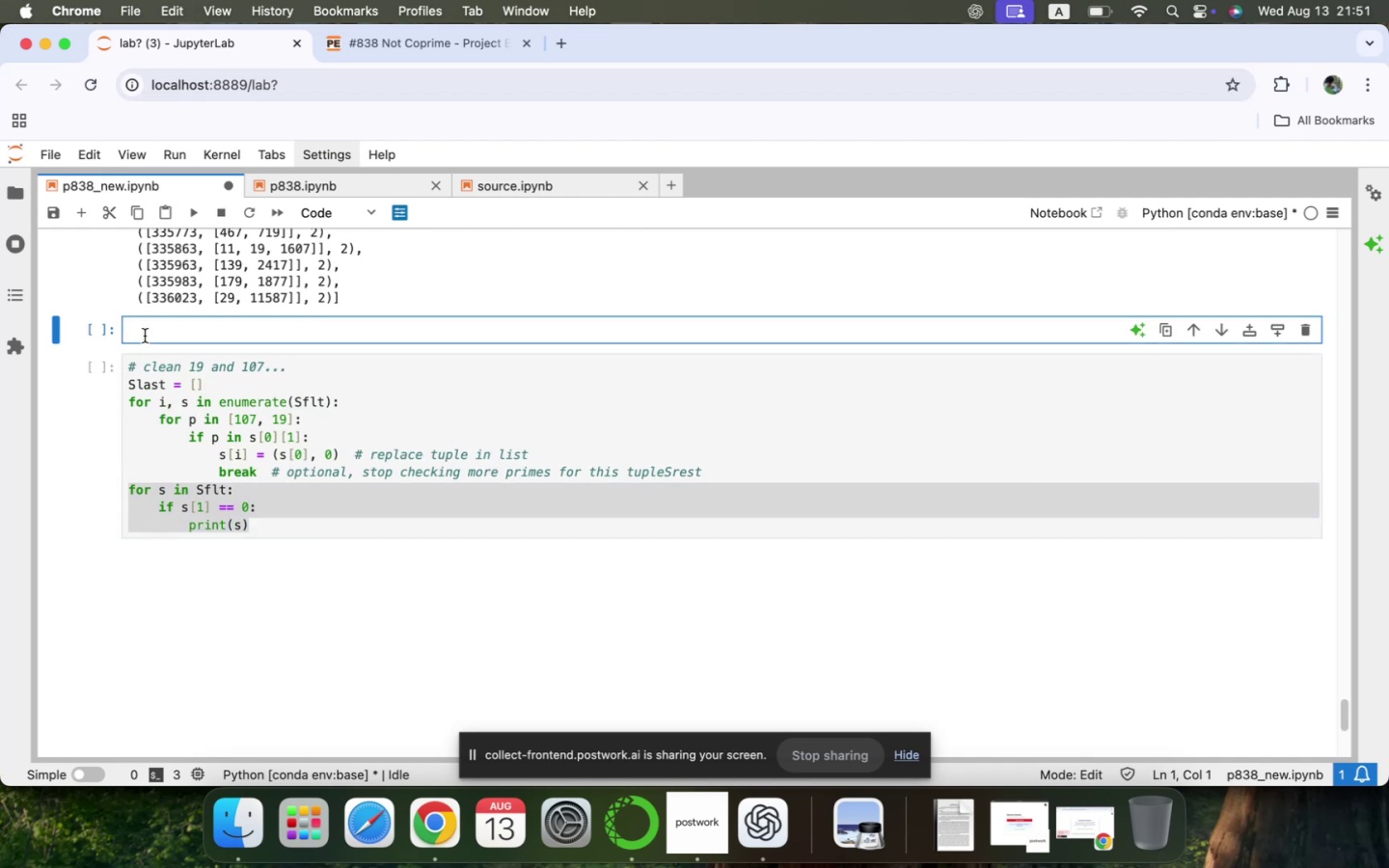 
key(Meta+V)
 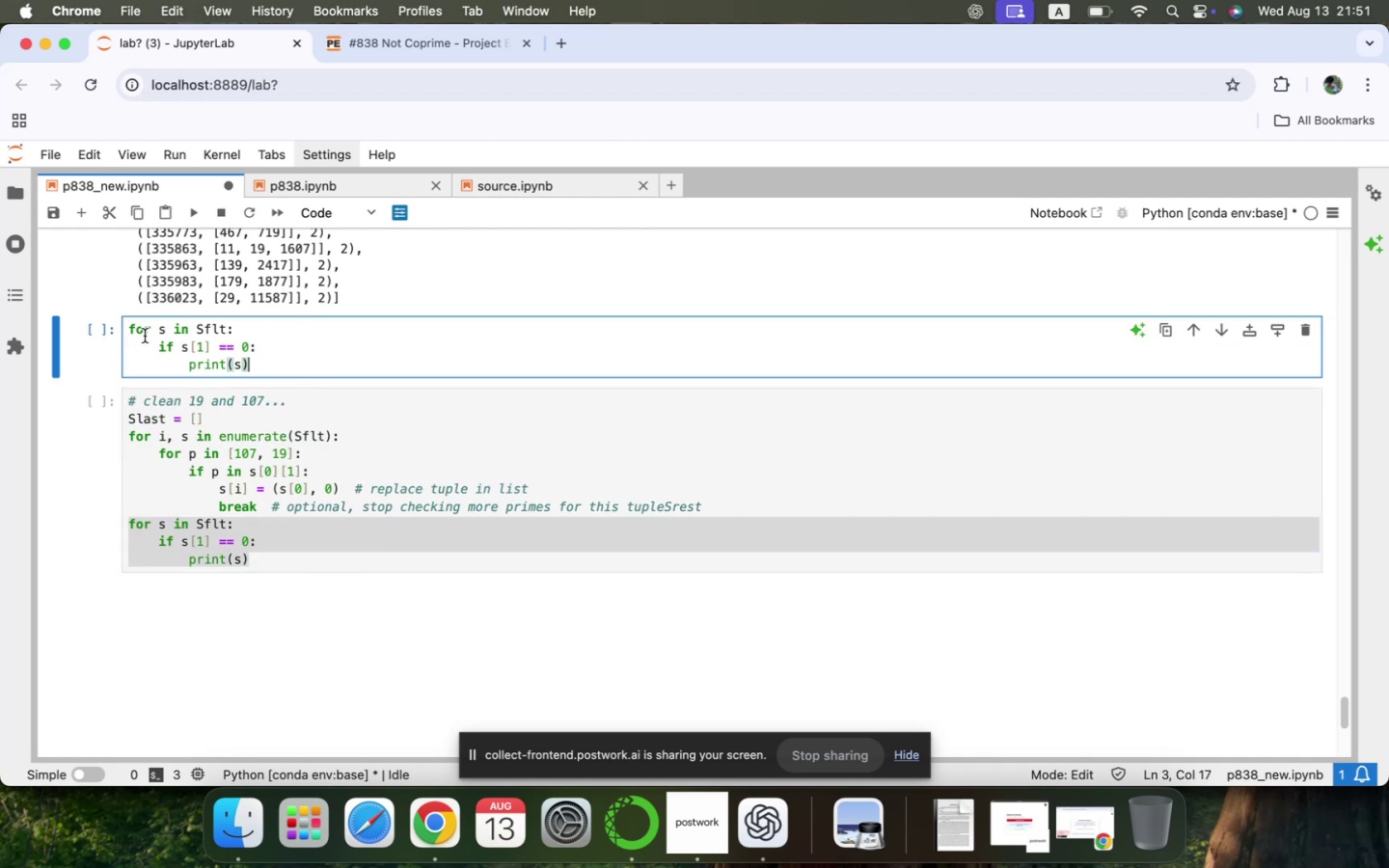 
key(Shift+ShiftLeft)
 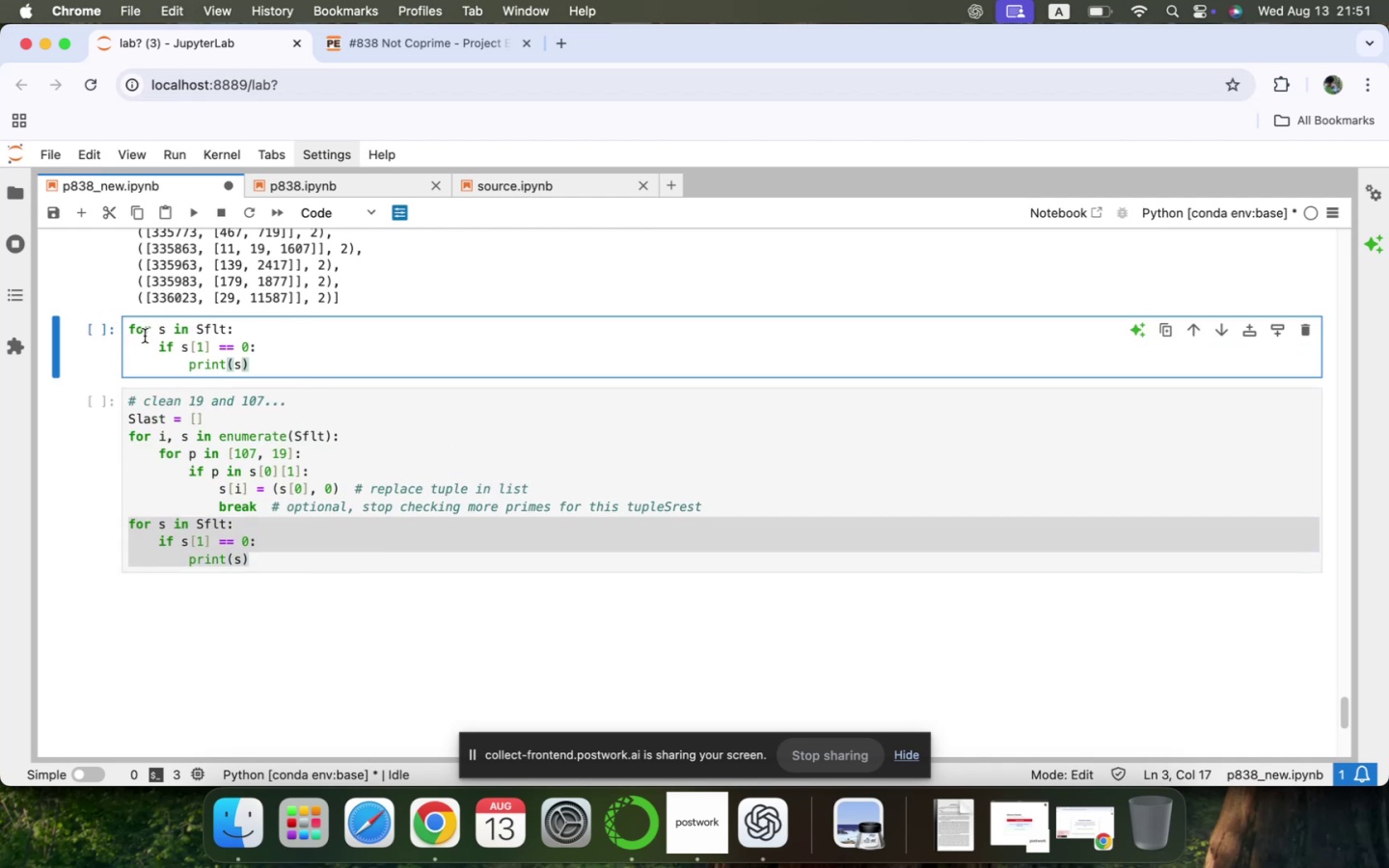 
key(Shift+Enter)
 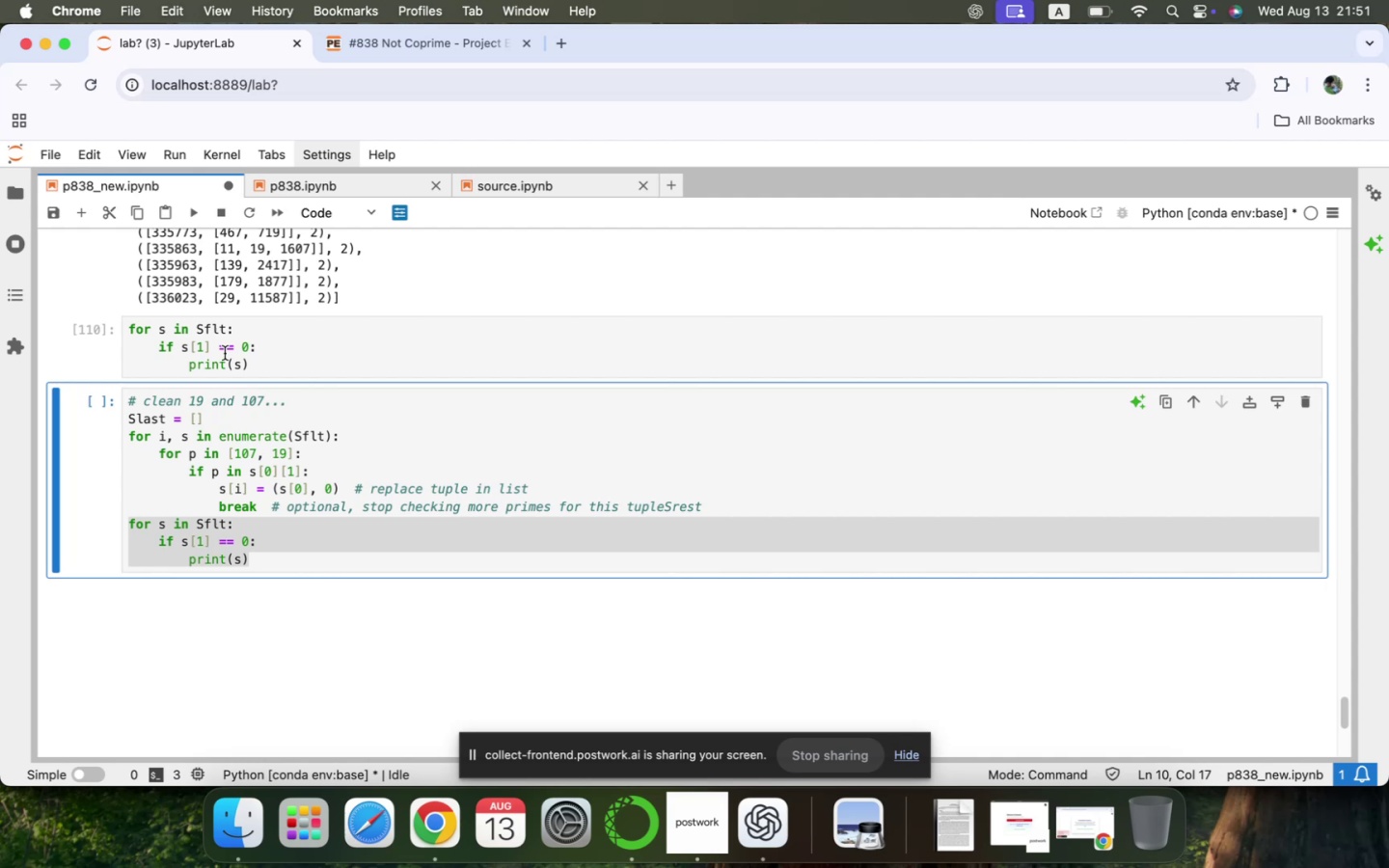 
left_click([247, 350])
 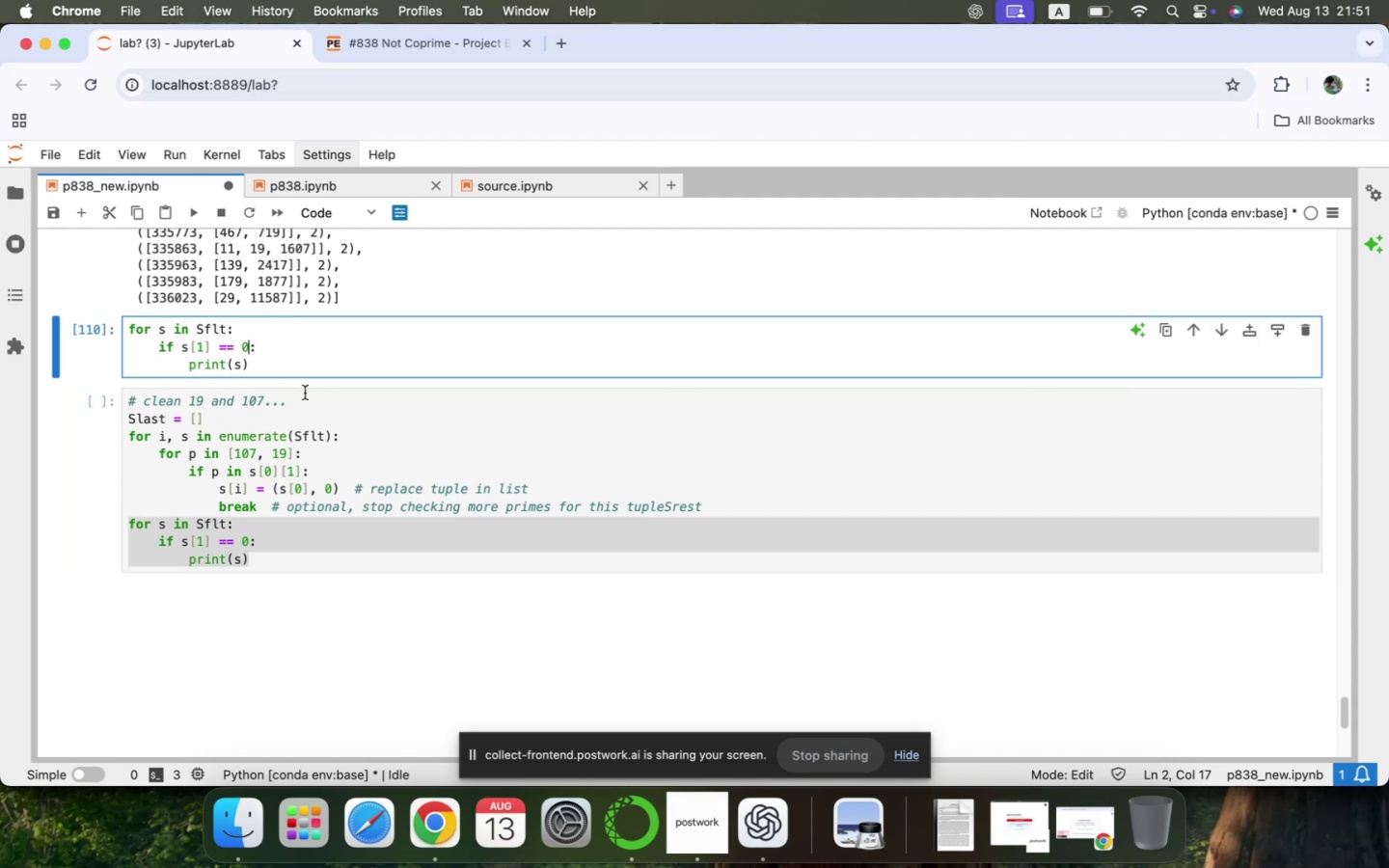 
key(Backspace)
 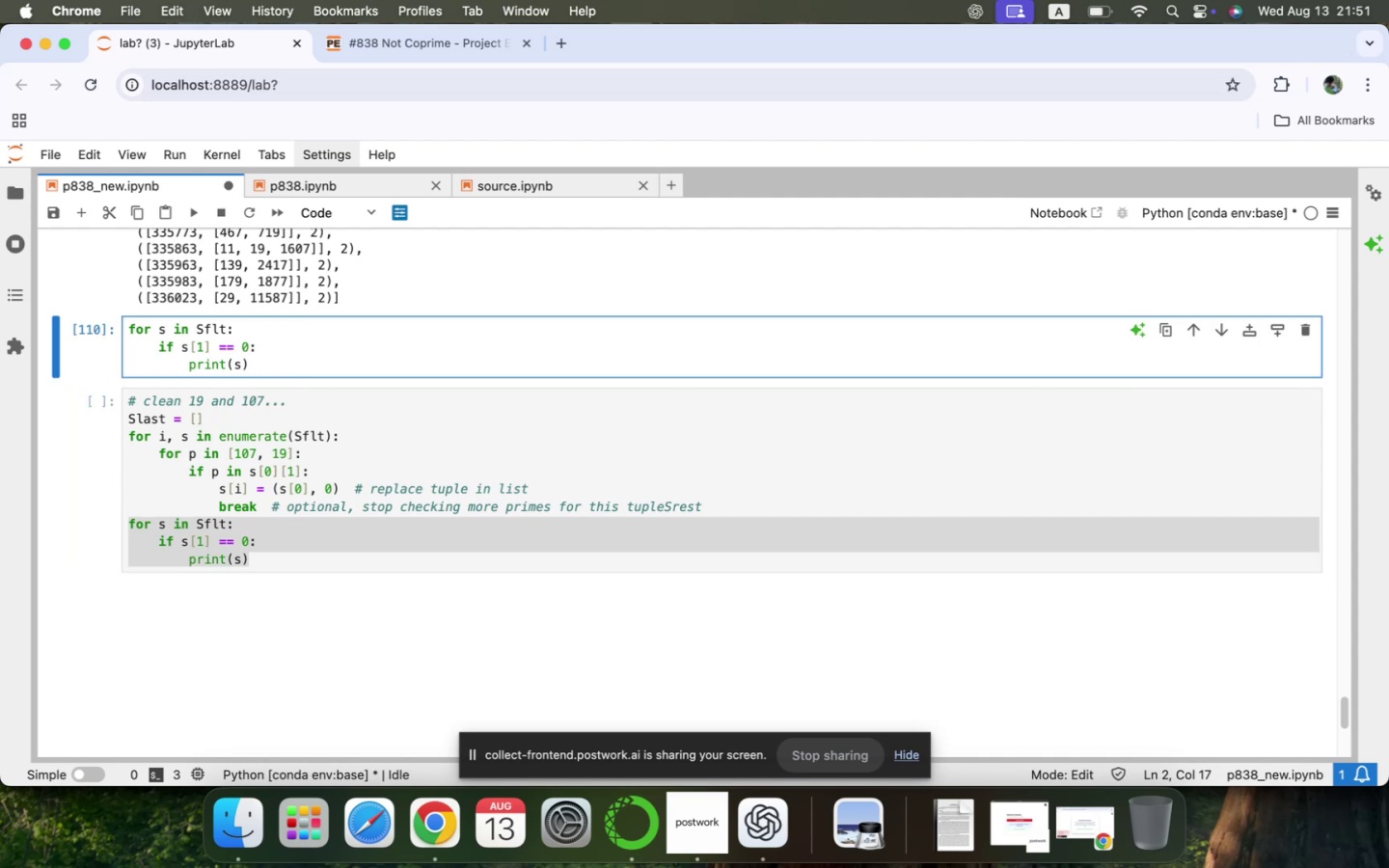 
key(1)
 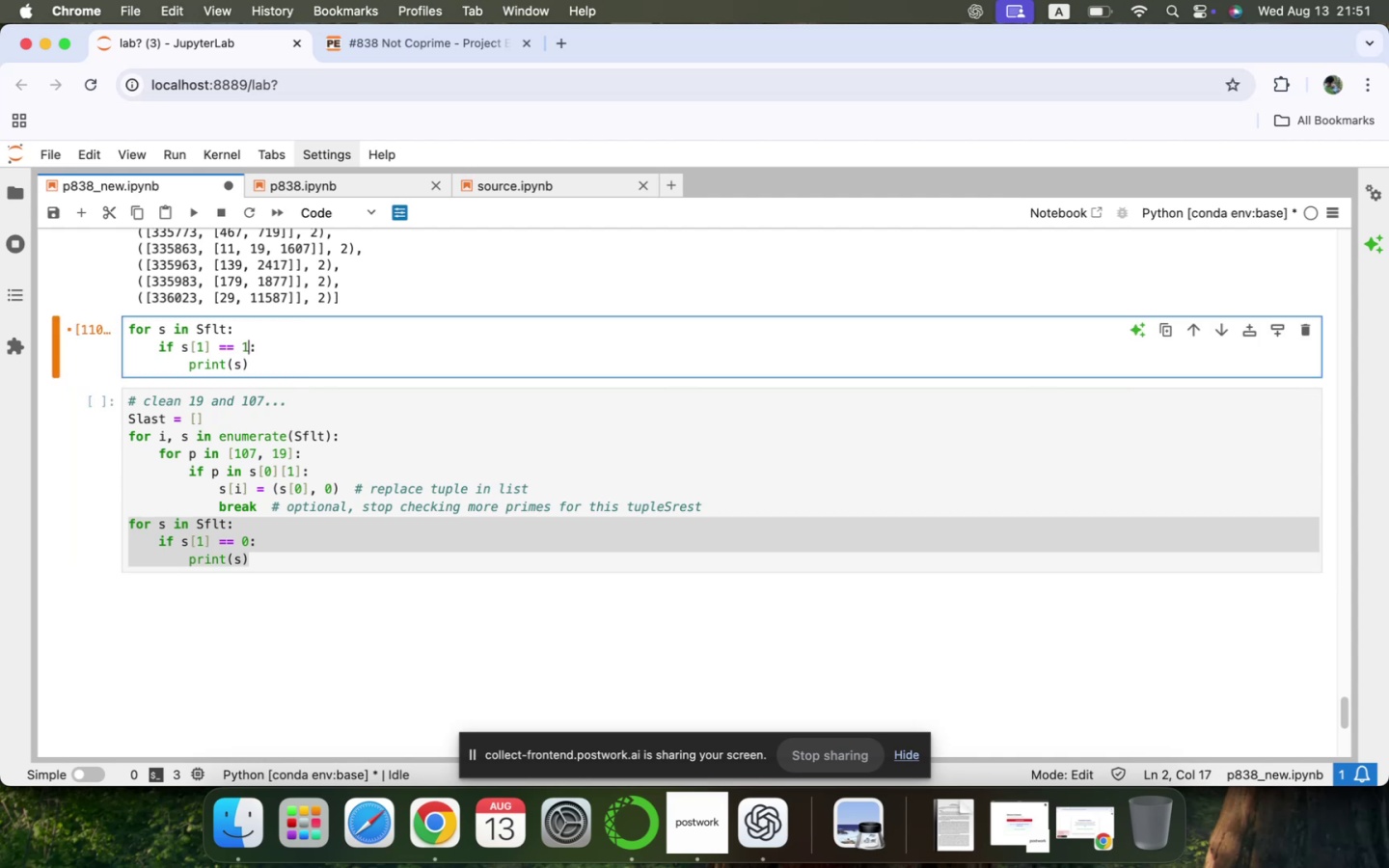 
key(Shift+ShiftLeft)
 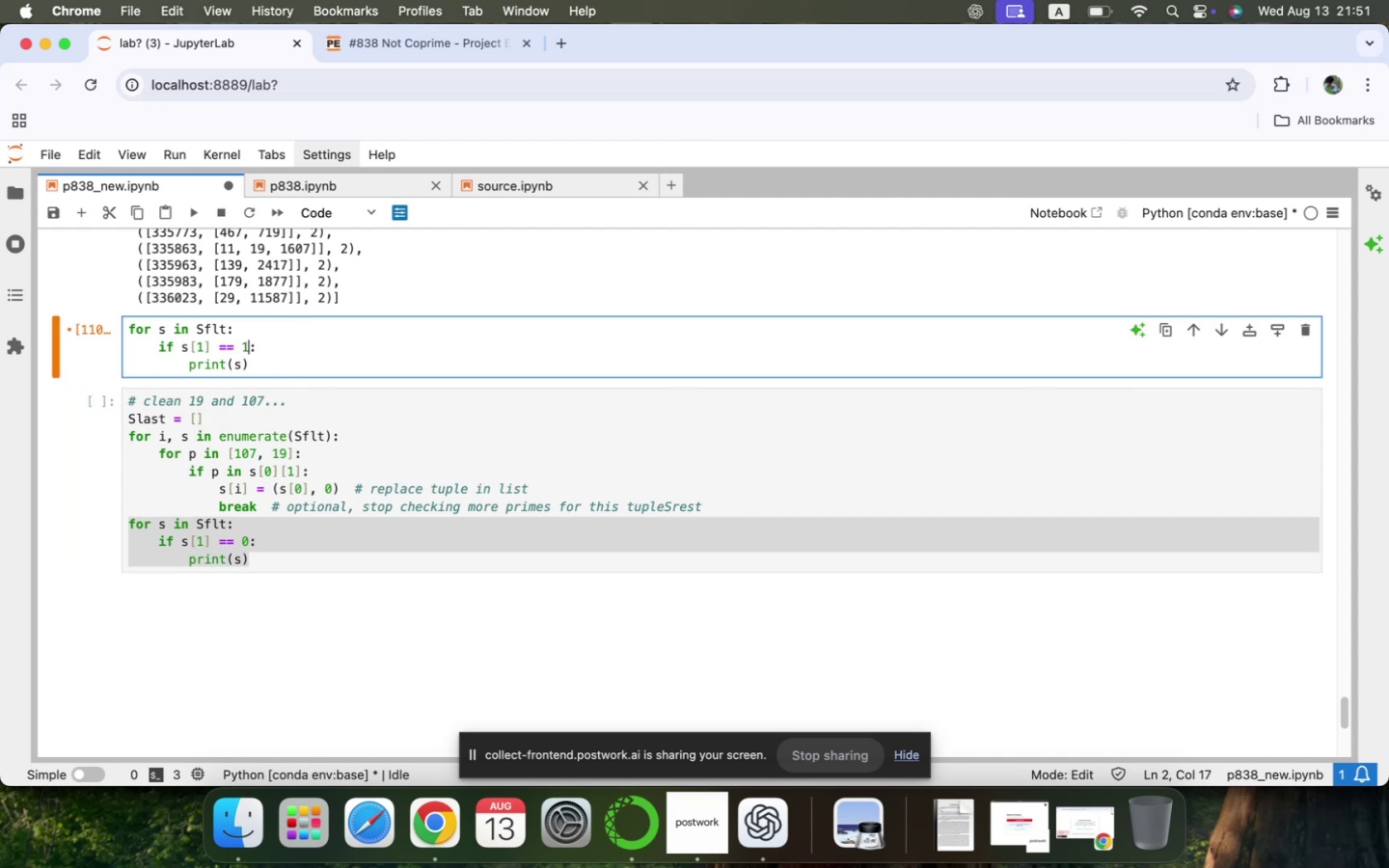 
key(Shift+Enter)
 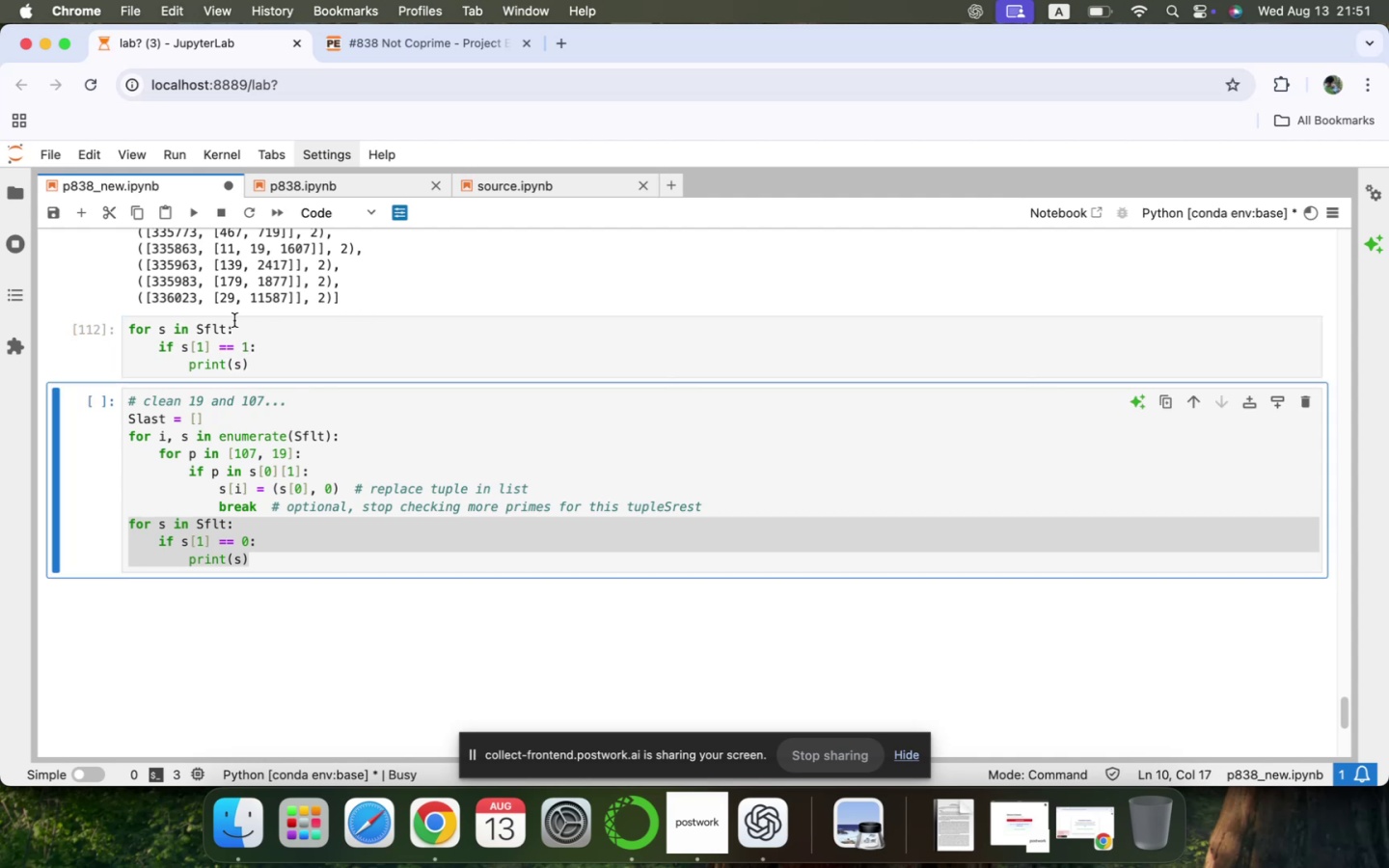 
left_click([249, 345])
 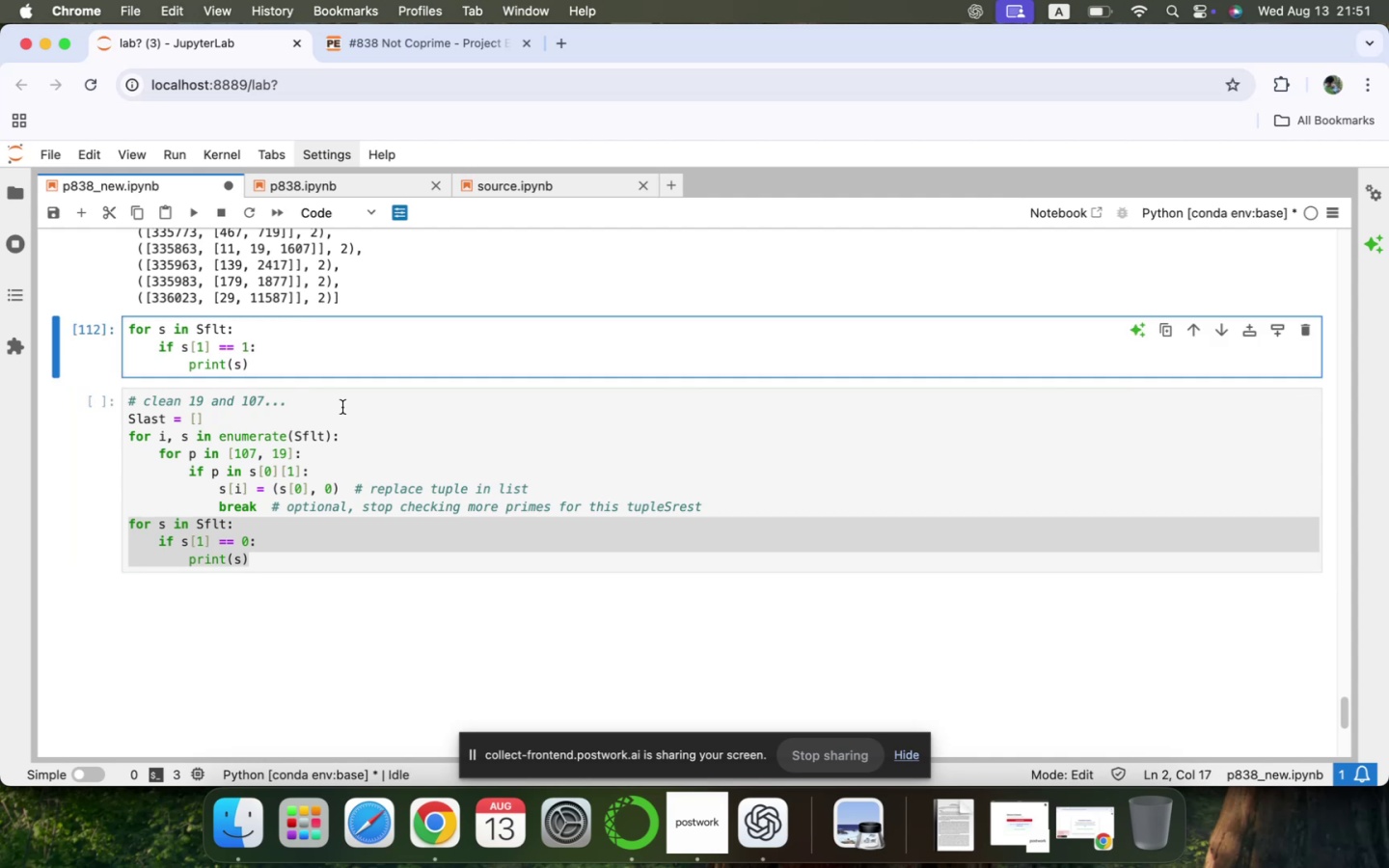 
key(Backspace)
 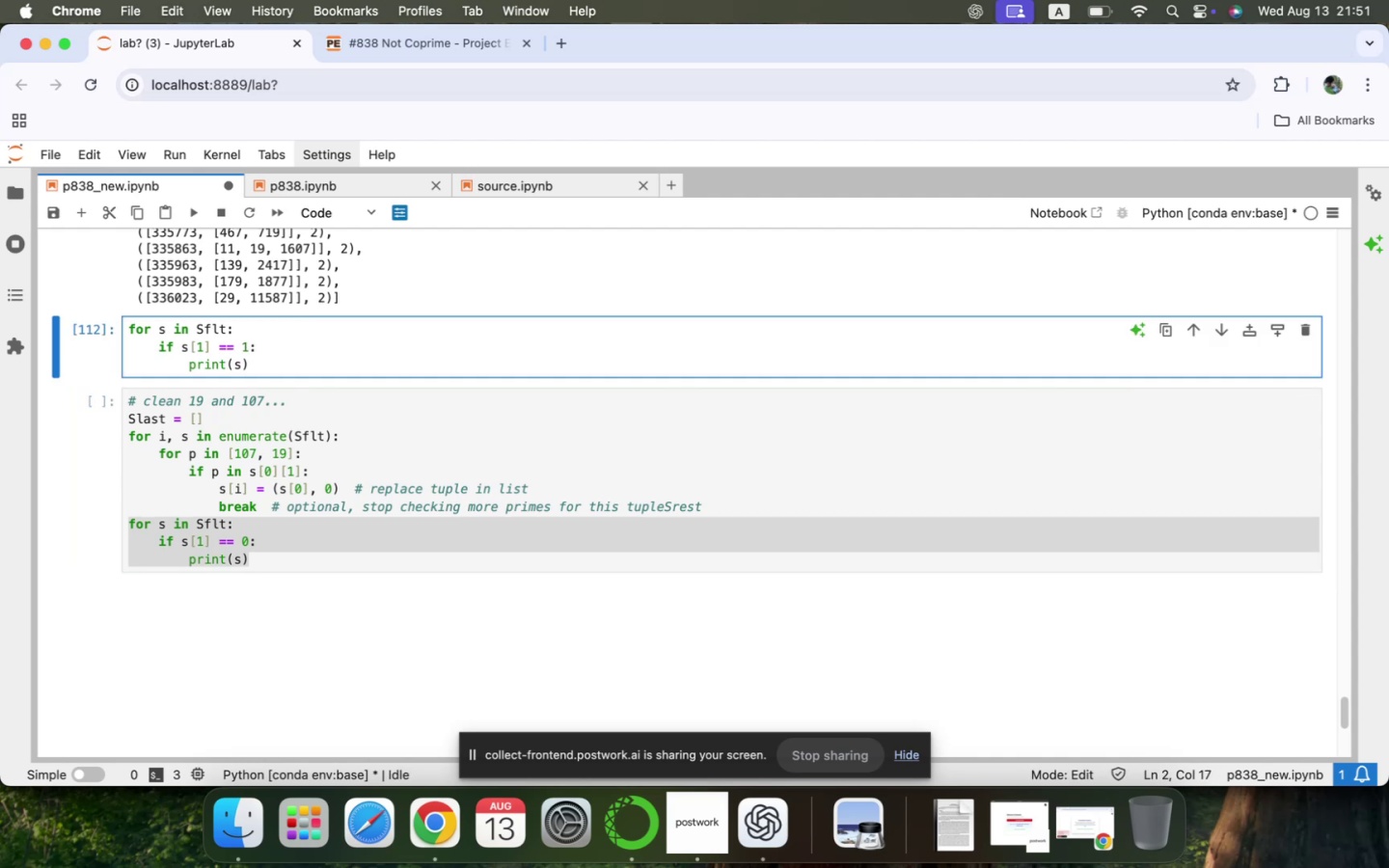 
key(2)
 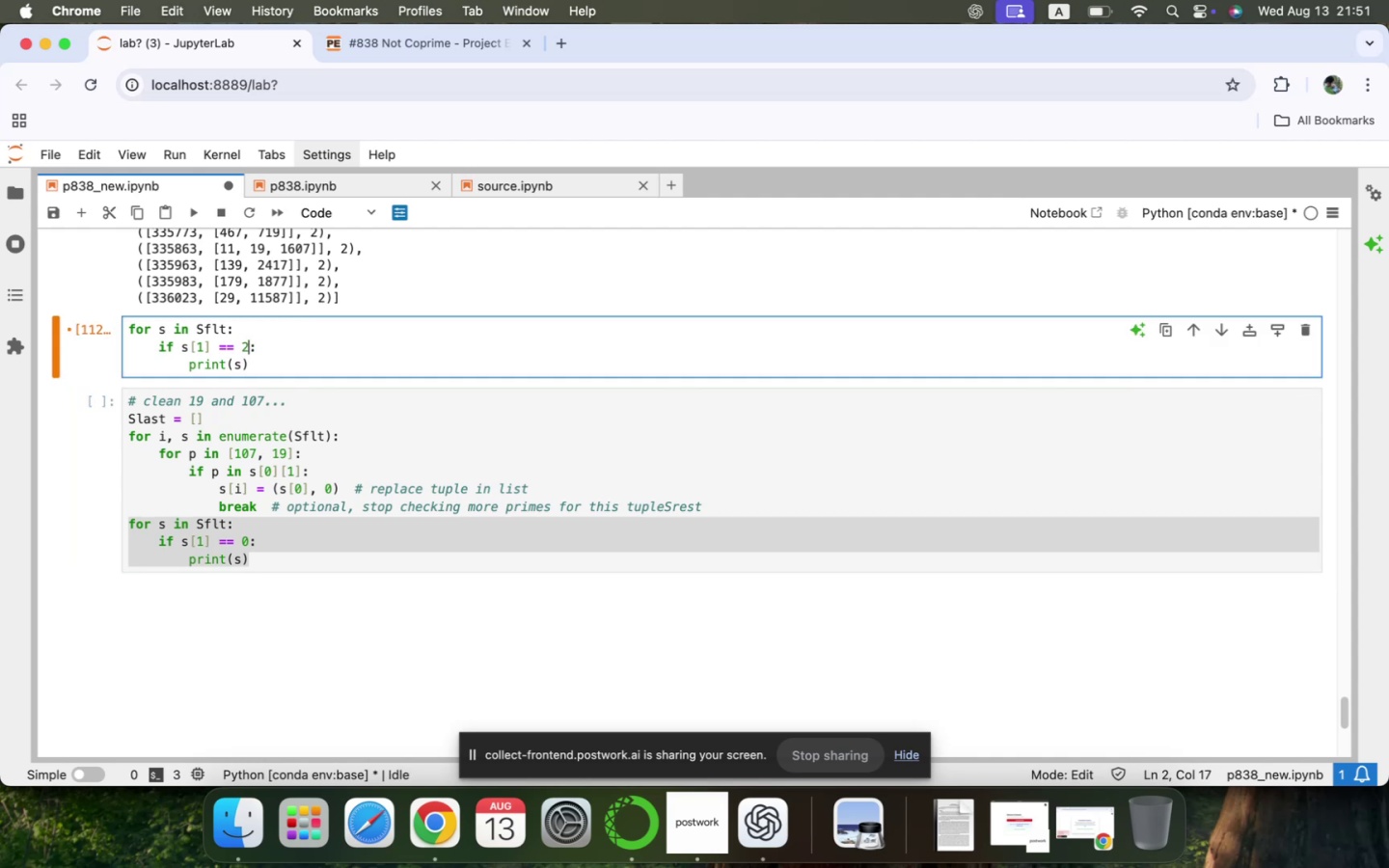 
key(Shift+ShiftLeft)
 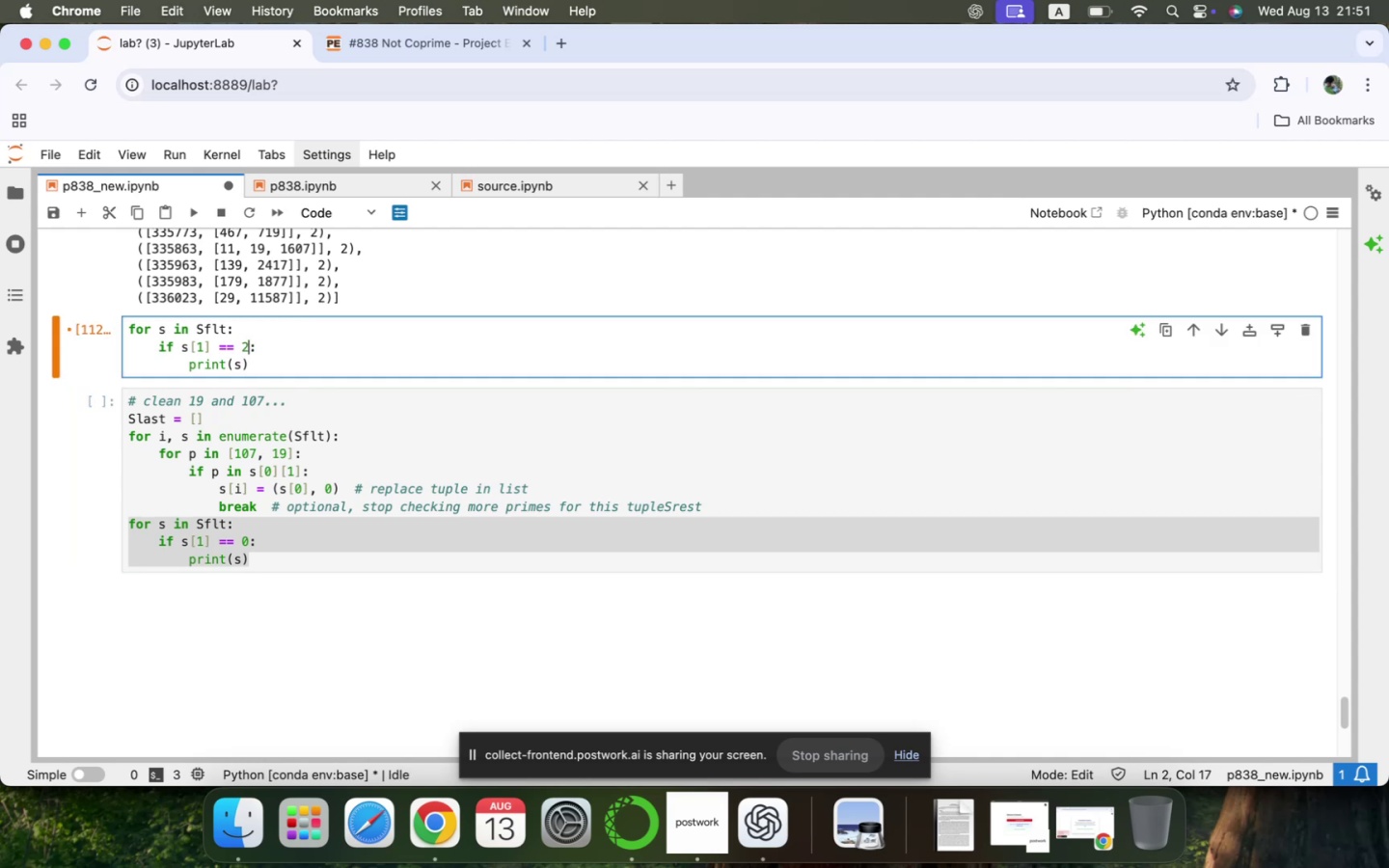 
key(Shift+Enter)
 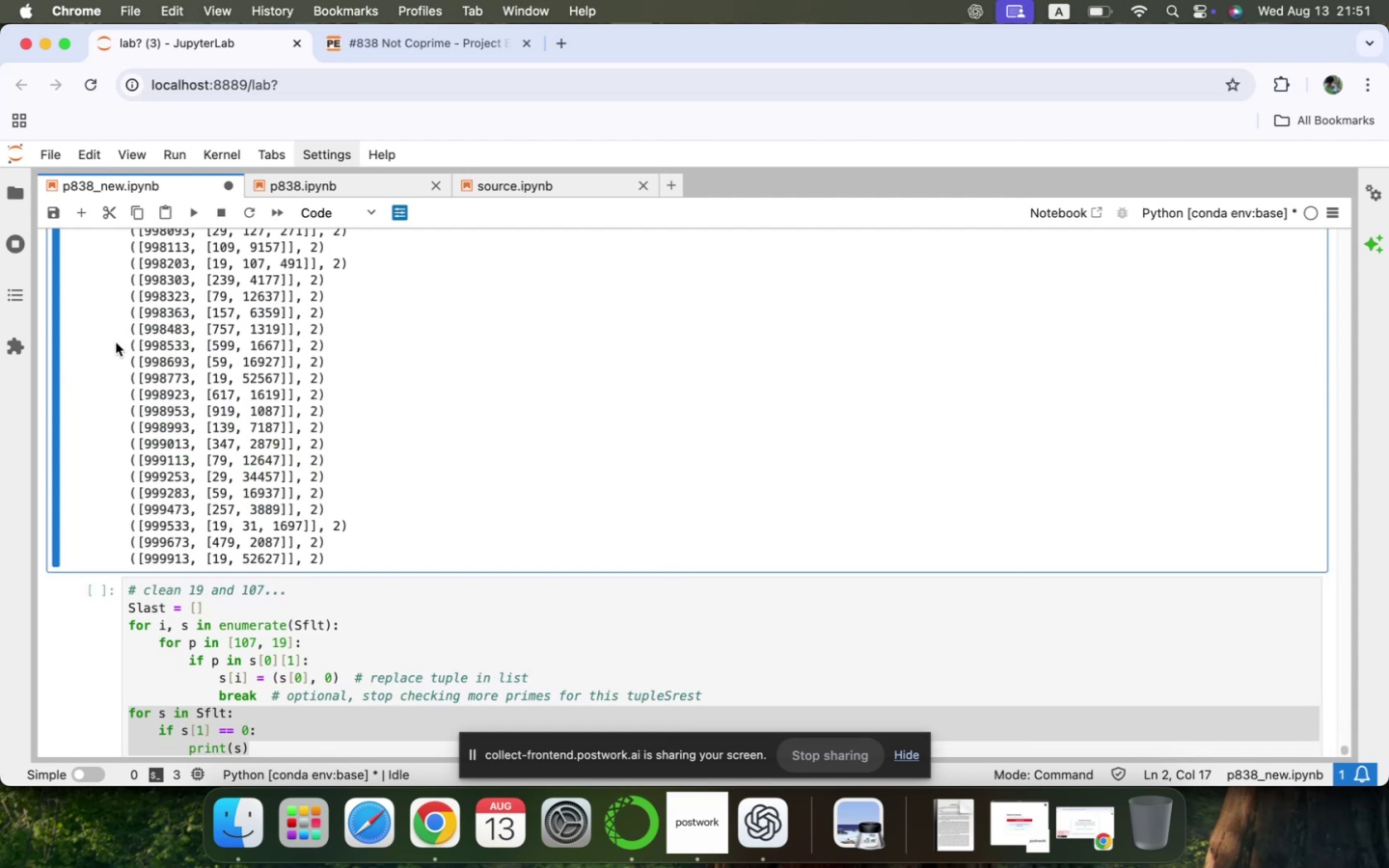 
left_click([57, 333])
 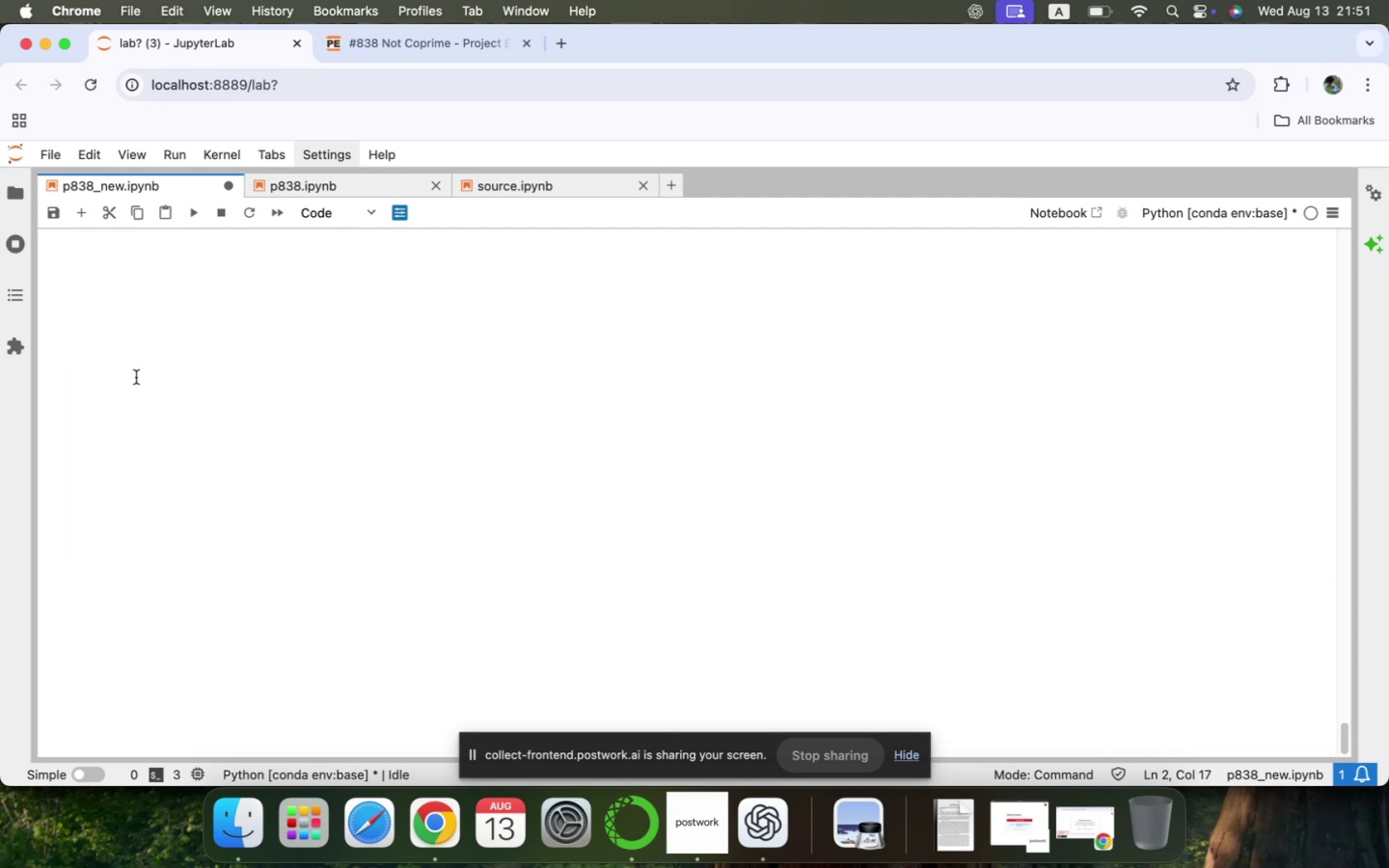 
scroll: coordinate [203, 436], scroll_direction: up, amount: 47.0
 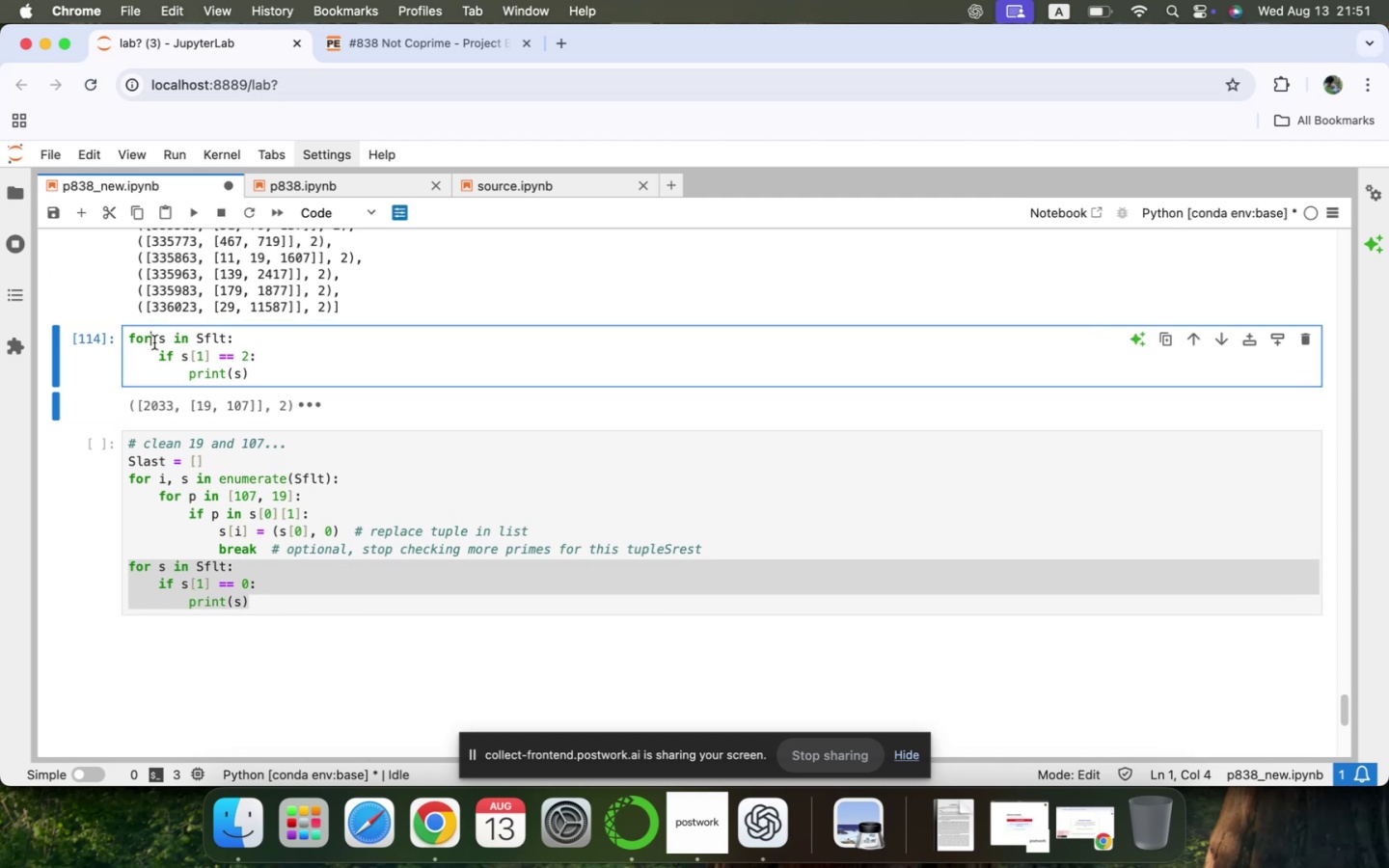 
left_click([101, 349])
 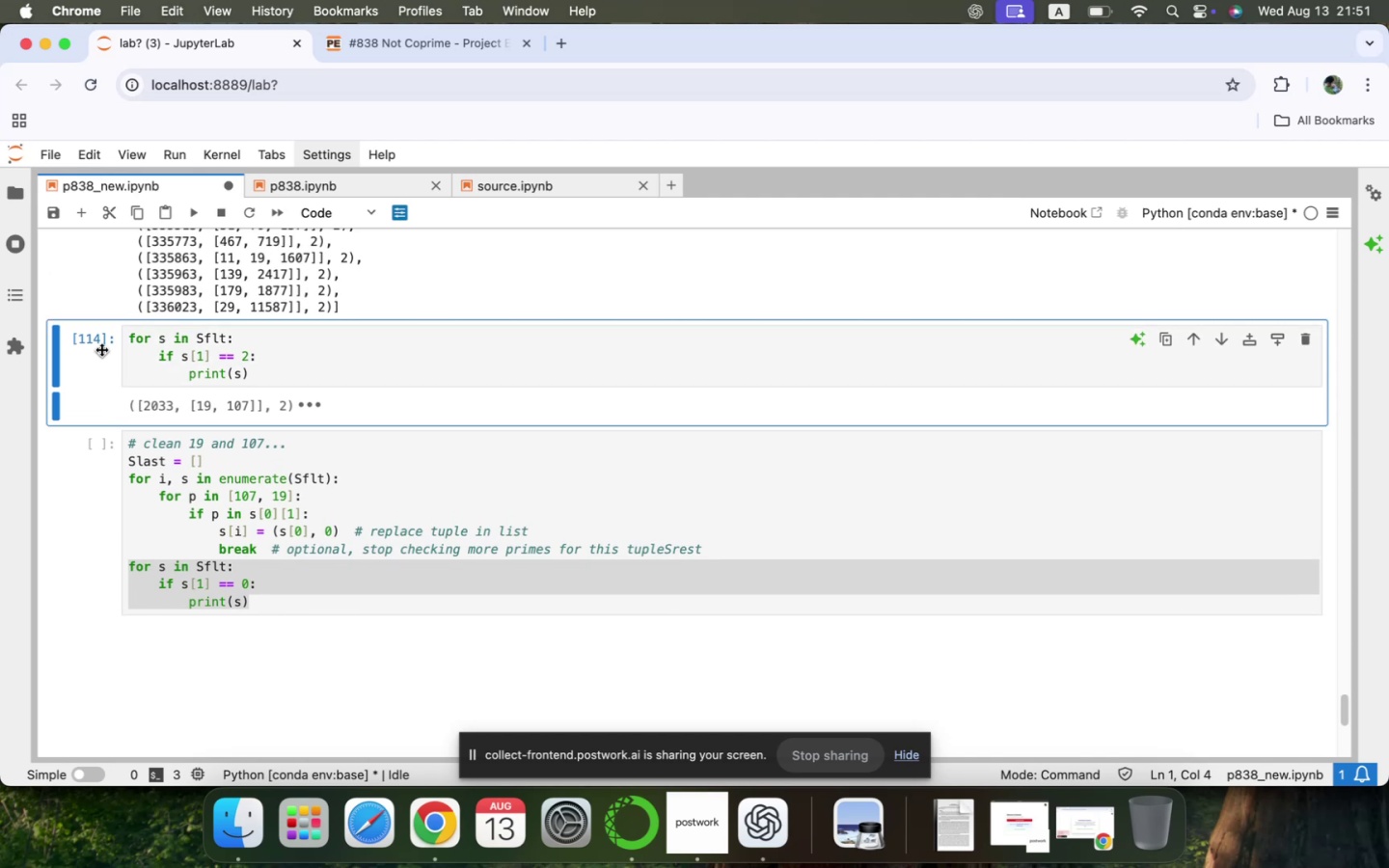 
type(dd)
 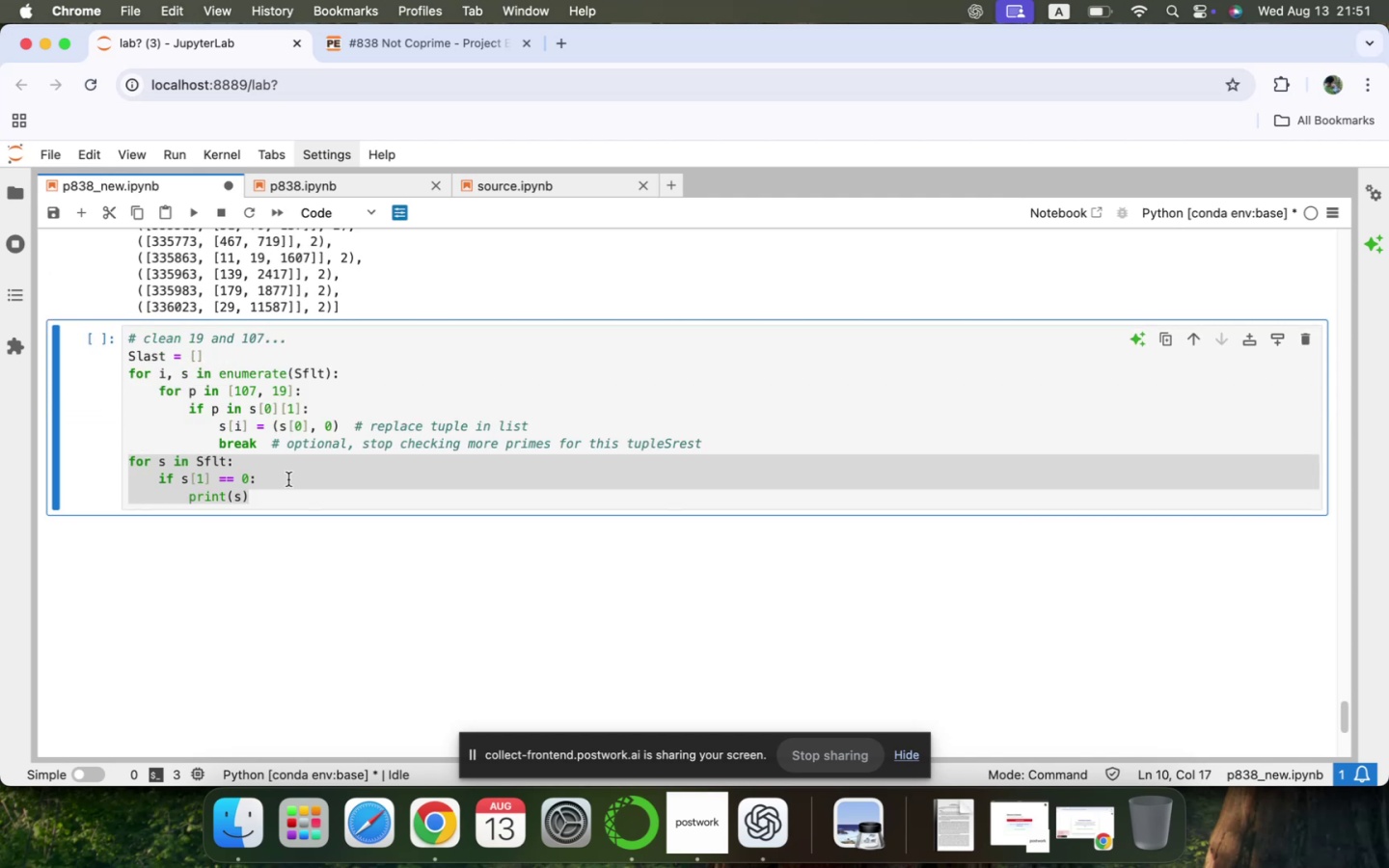 
left_click([270, 482])
 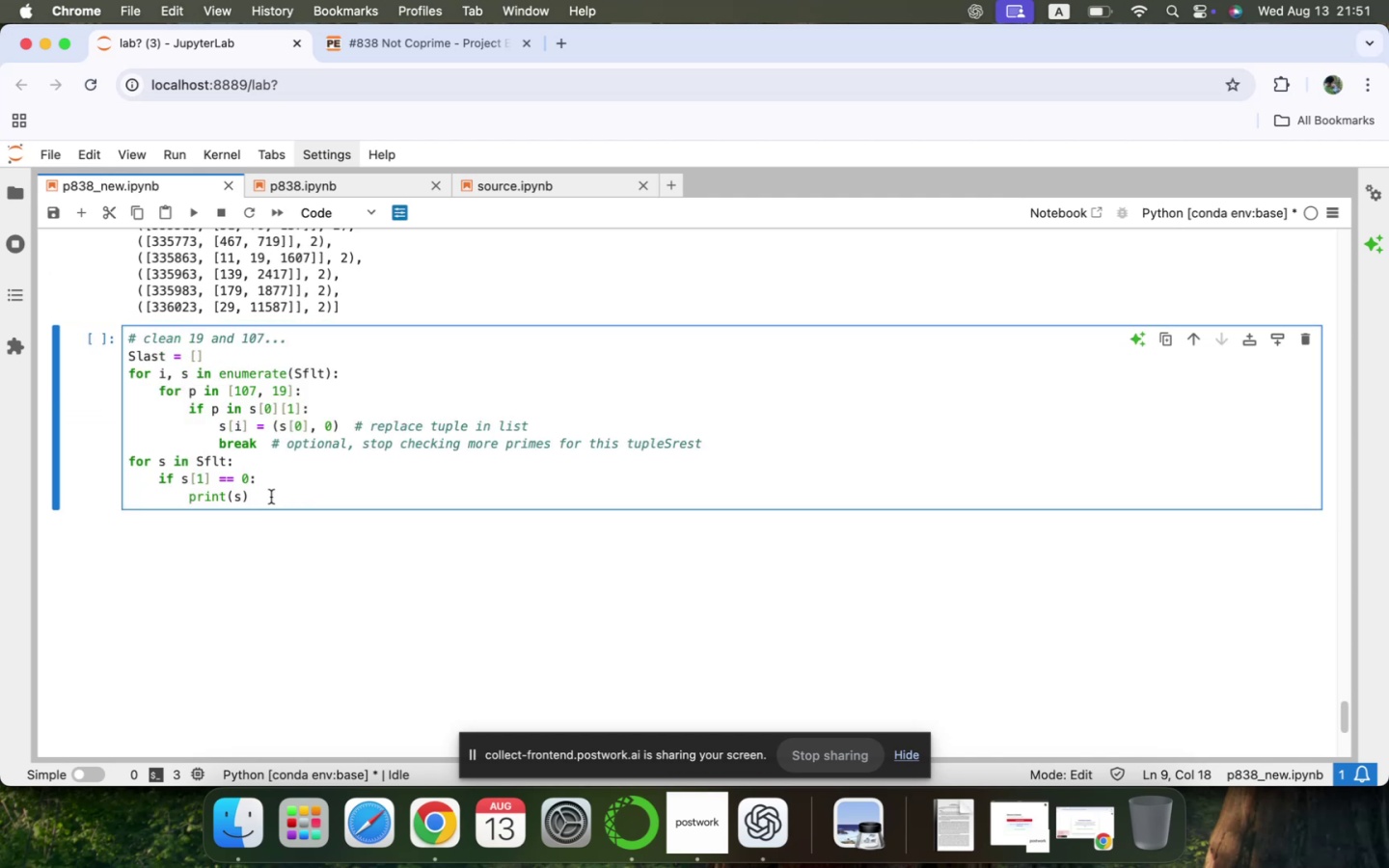 
wait(6.02)
 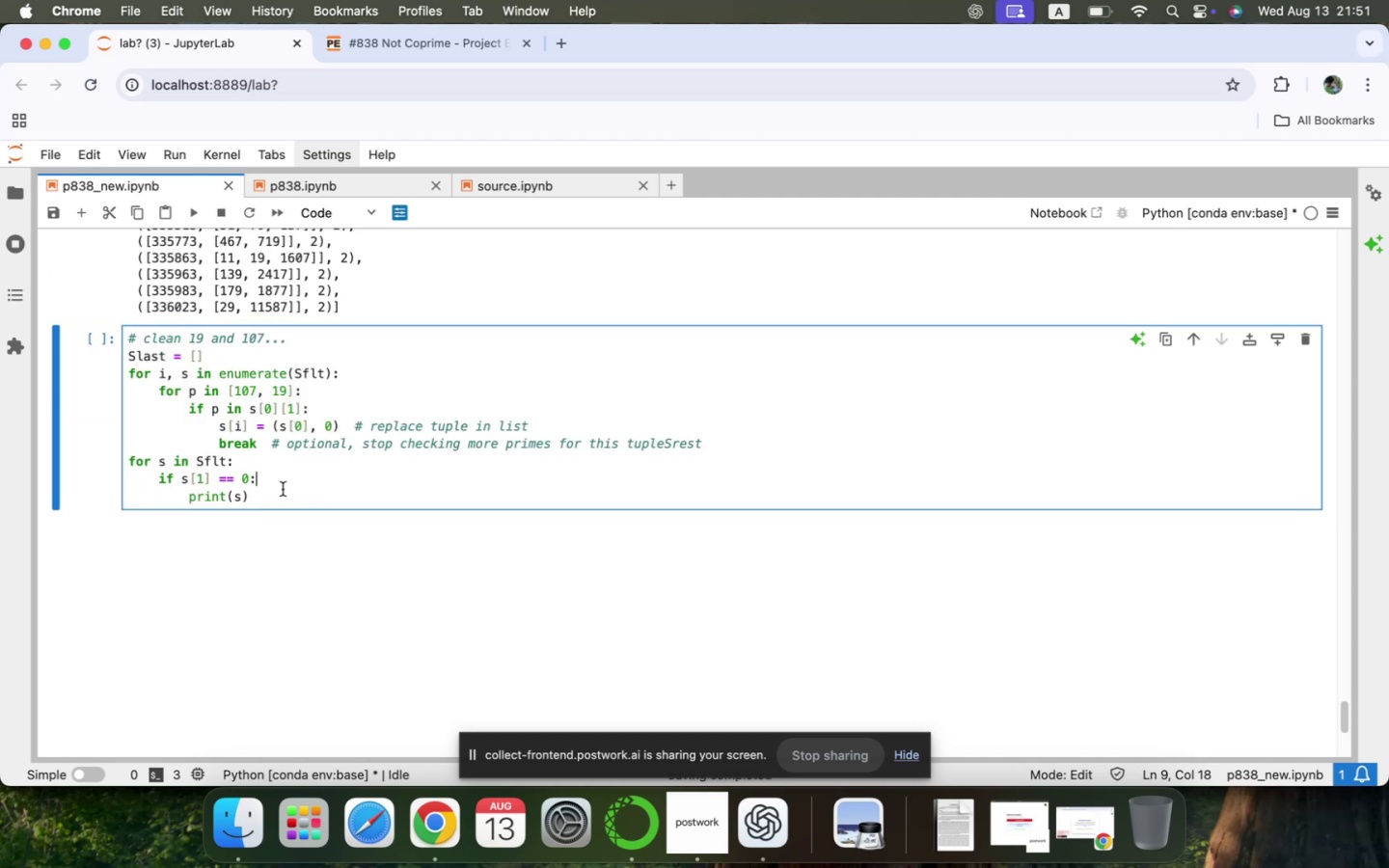 
left_click([260, 502])
 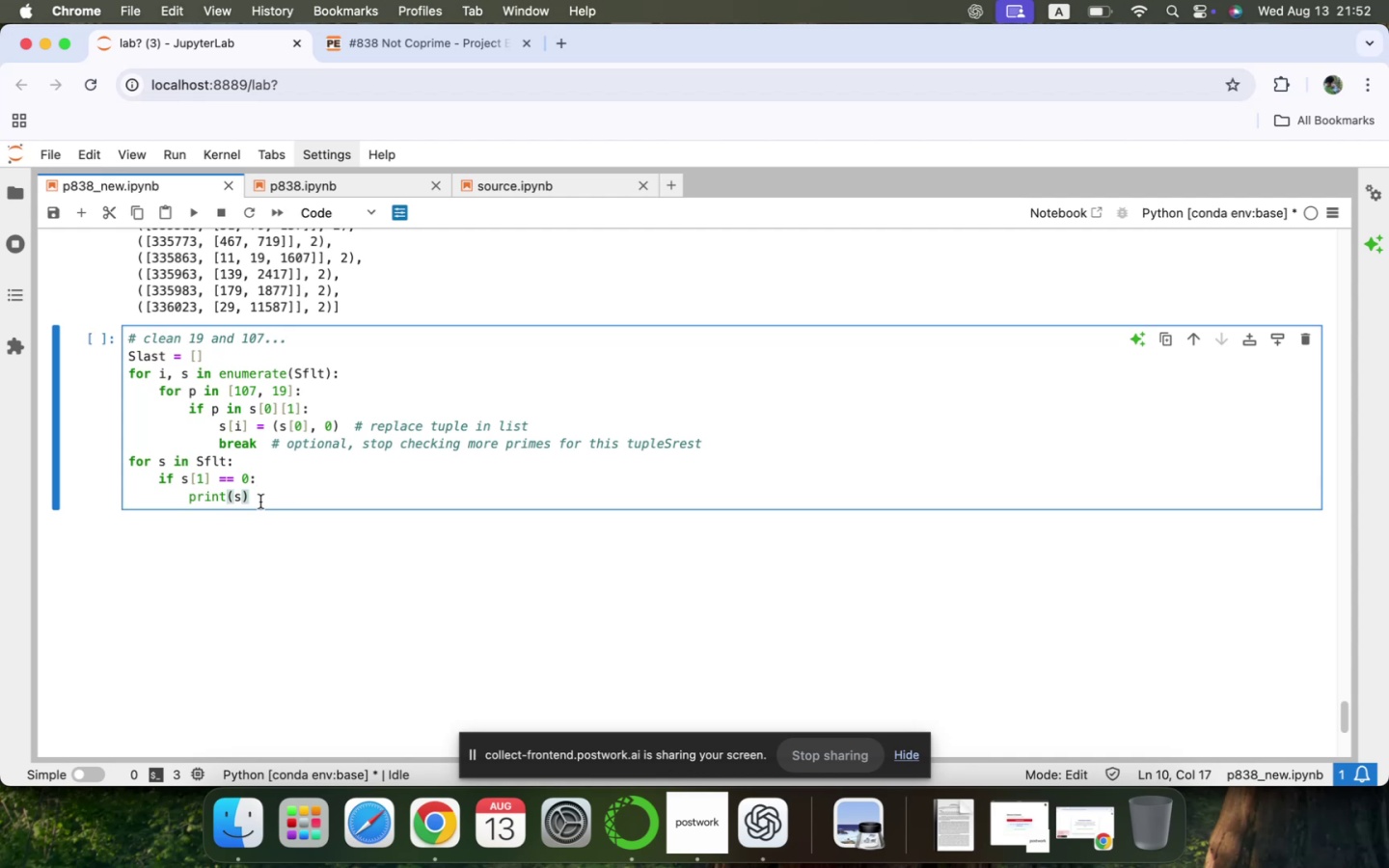 
key(Backspace)
key(Backspace)
key(Backspace)
key(Backspace)
key(Backspace)
key(Backspace)
key(Backspace)
key(Backspace)
type(print()
 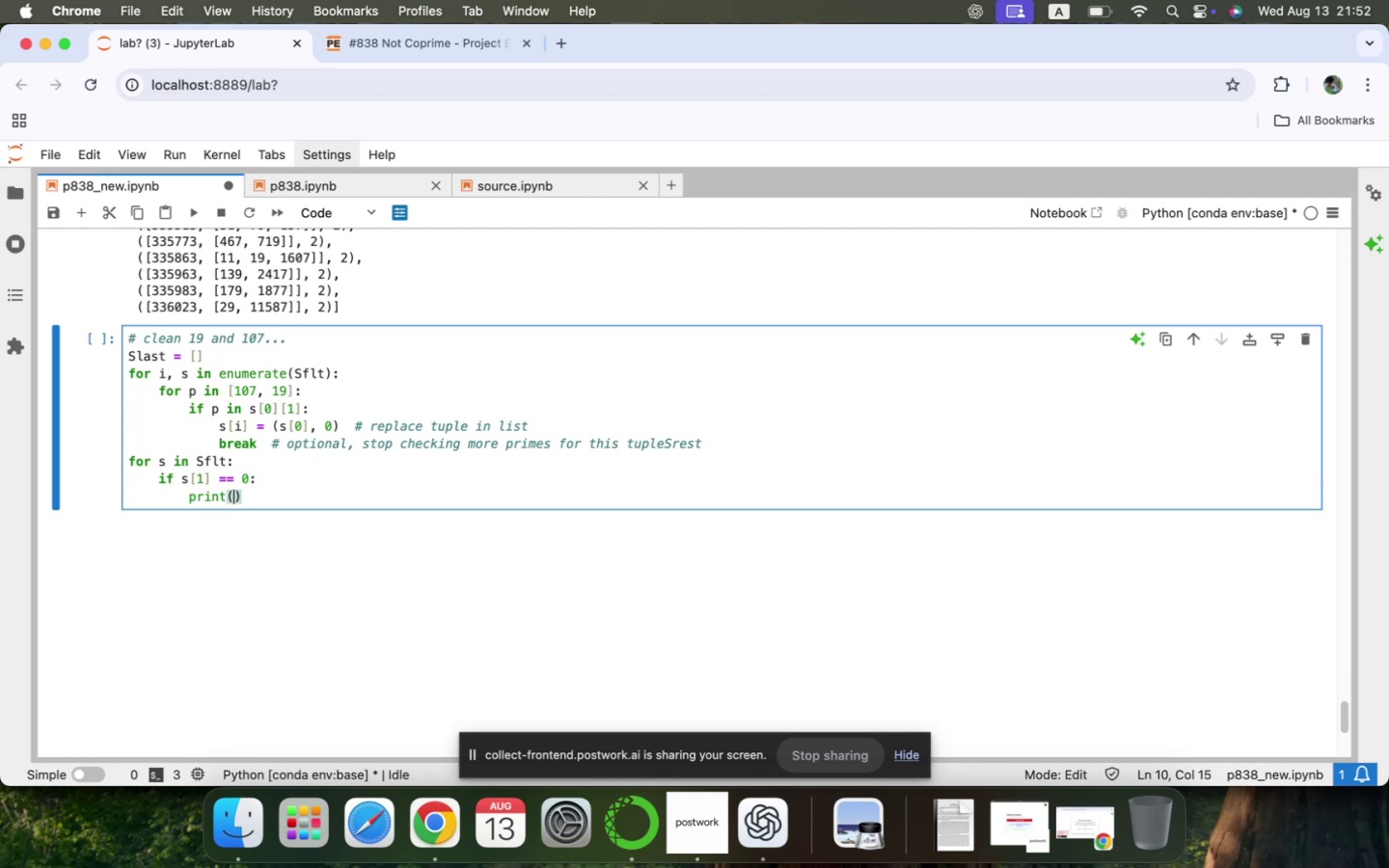 
key(S)
 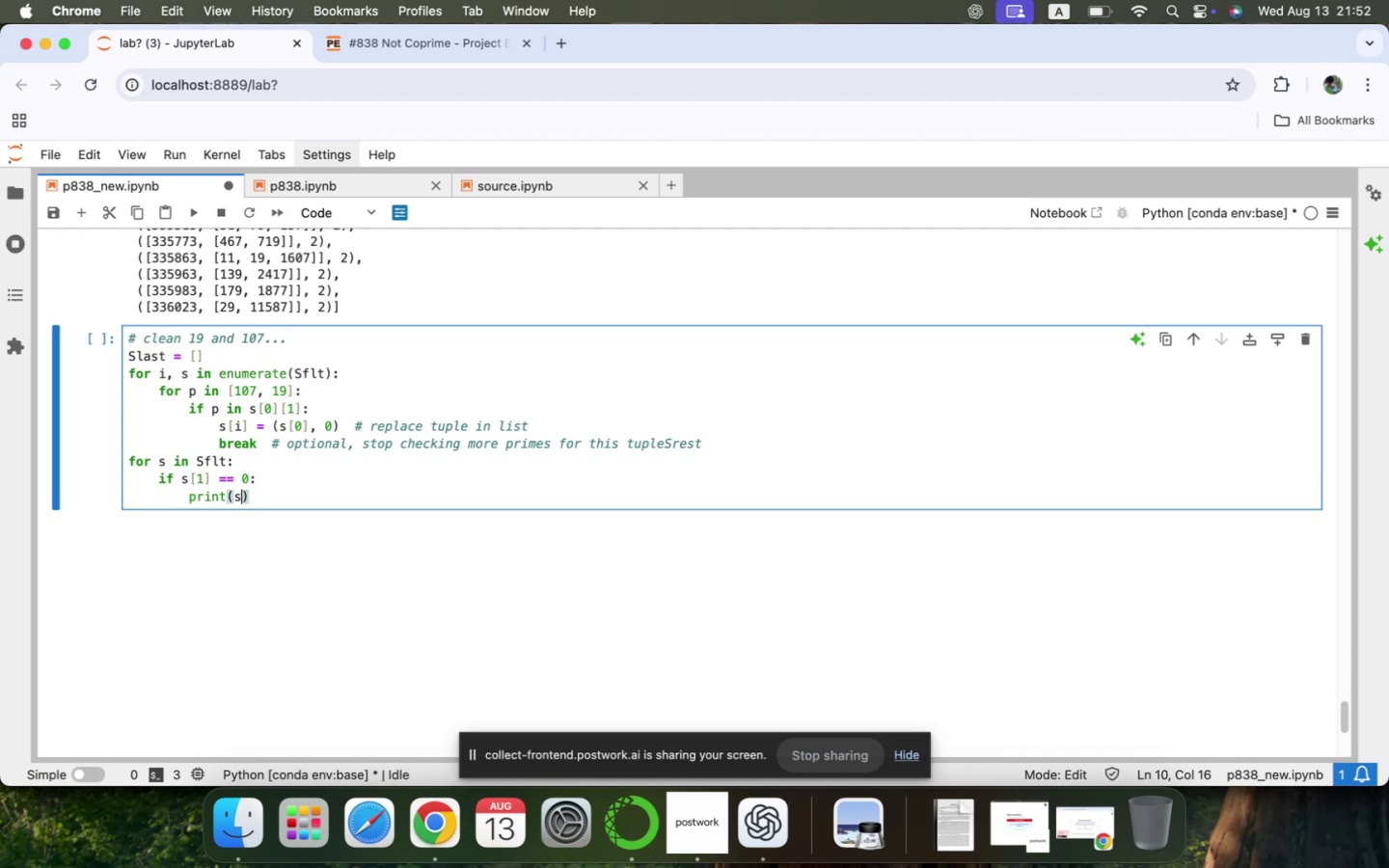 
key(Shift+Enter)
 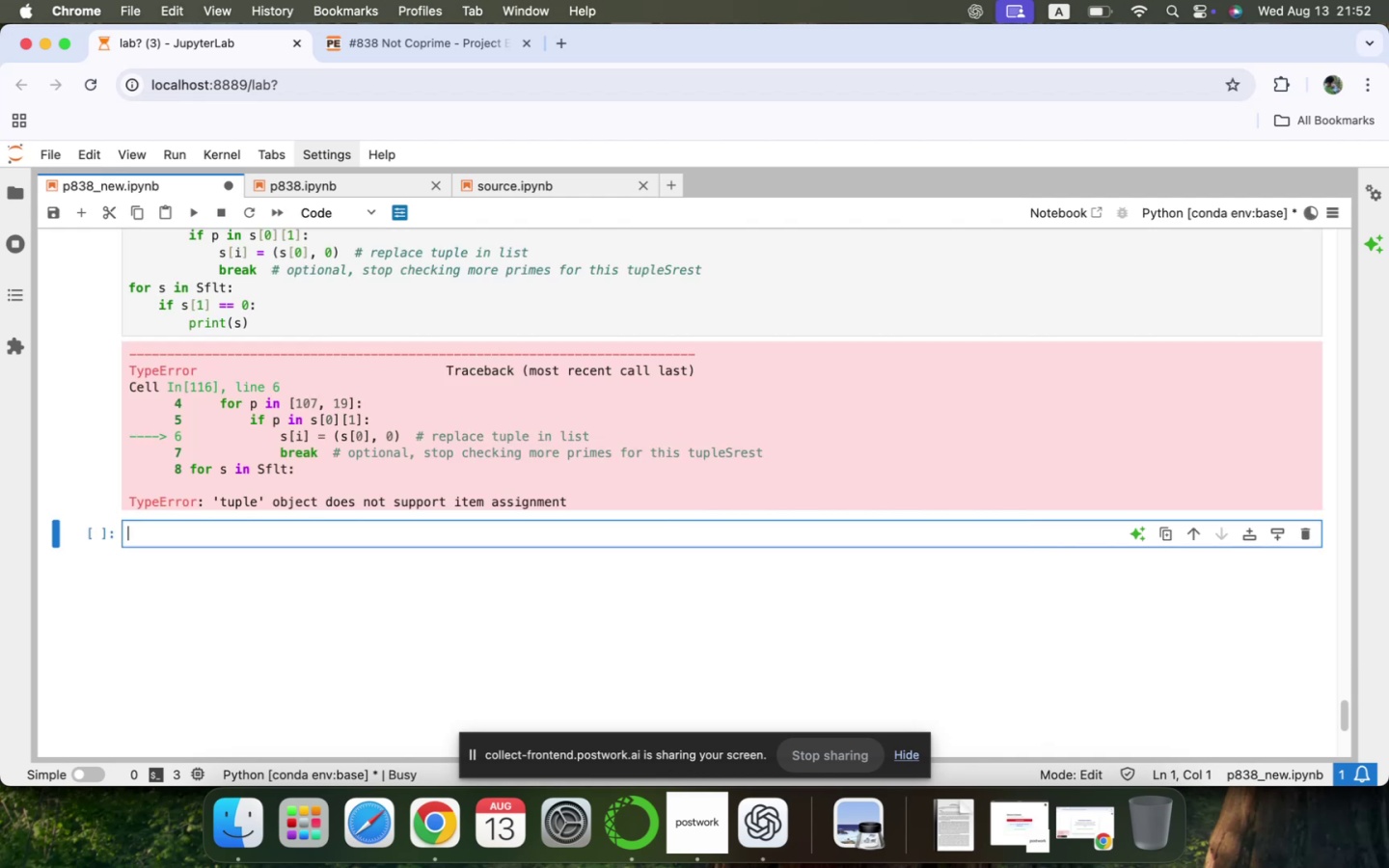 
scroll: coordinate [260, 502], scroll_direction: up, amount: 14.0
 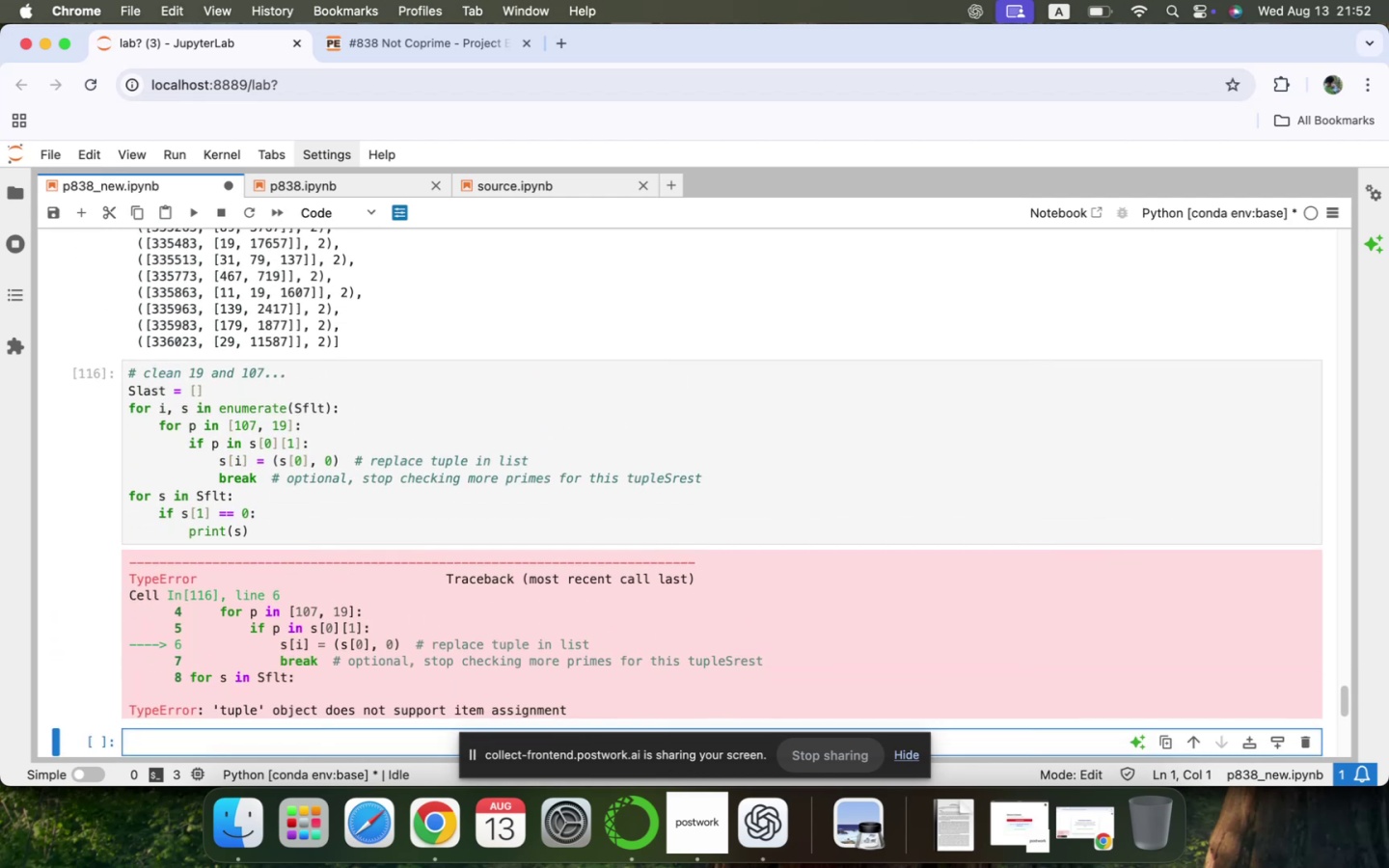 
scroll: coordinate [260, 502], scroll_direction: down, amount: 1.0
 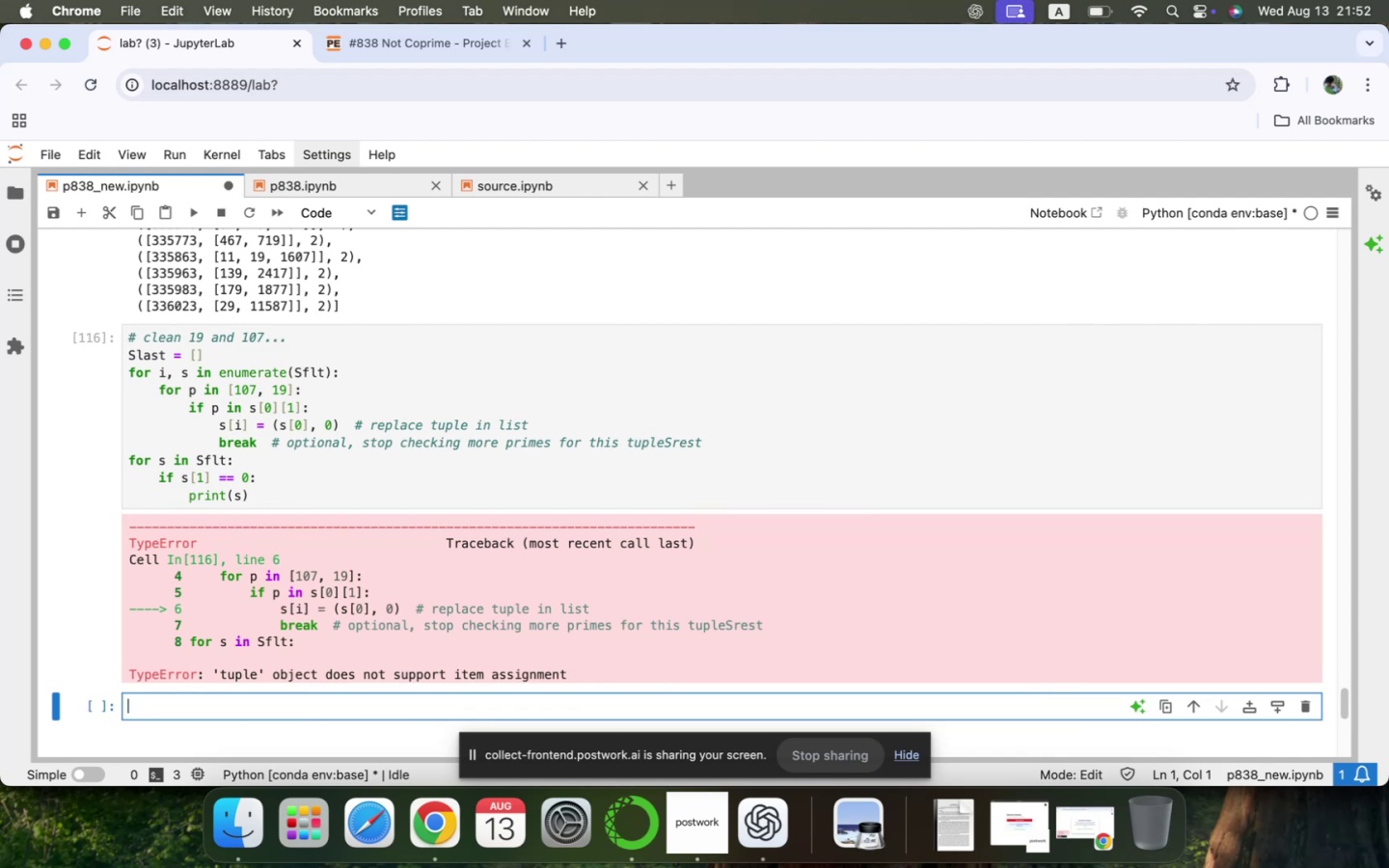 
wait(21.97)
 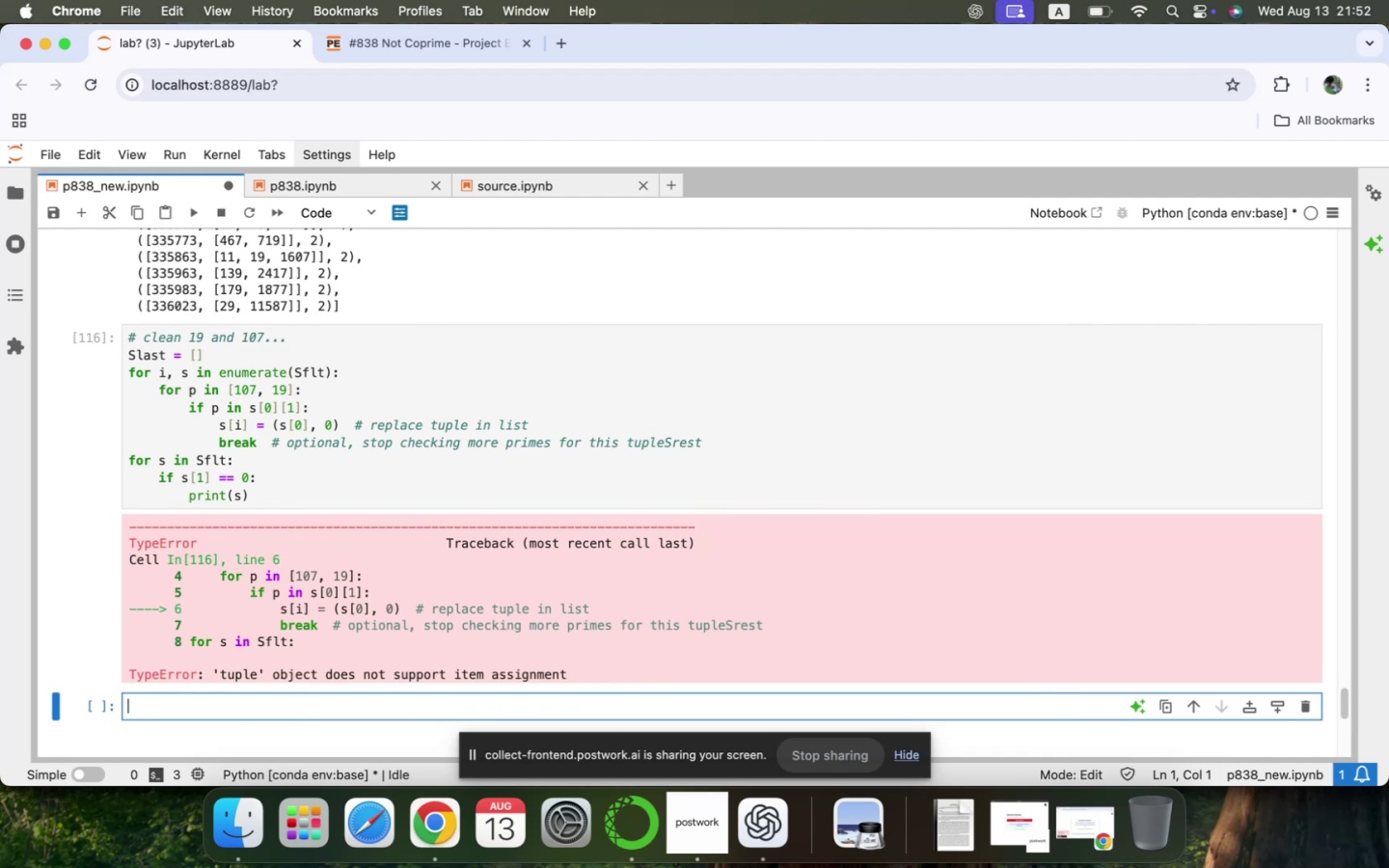 
key(Meta+CommandLeft)
 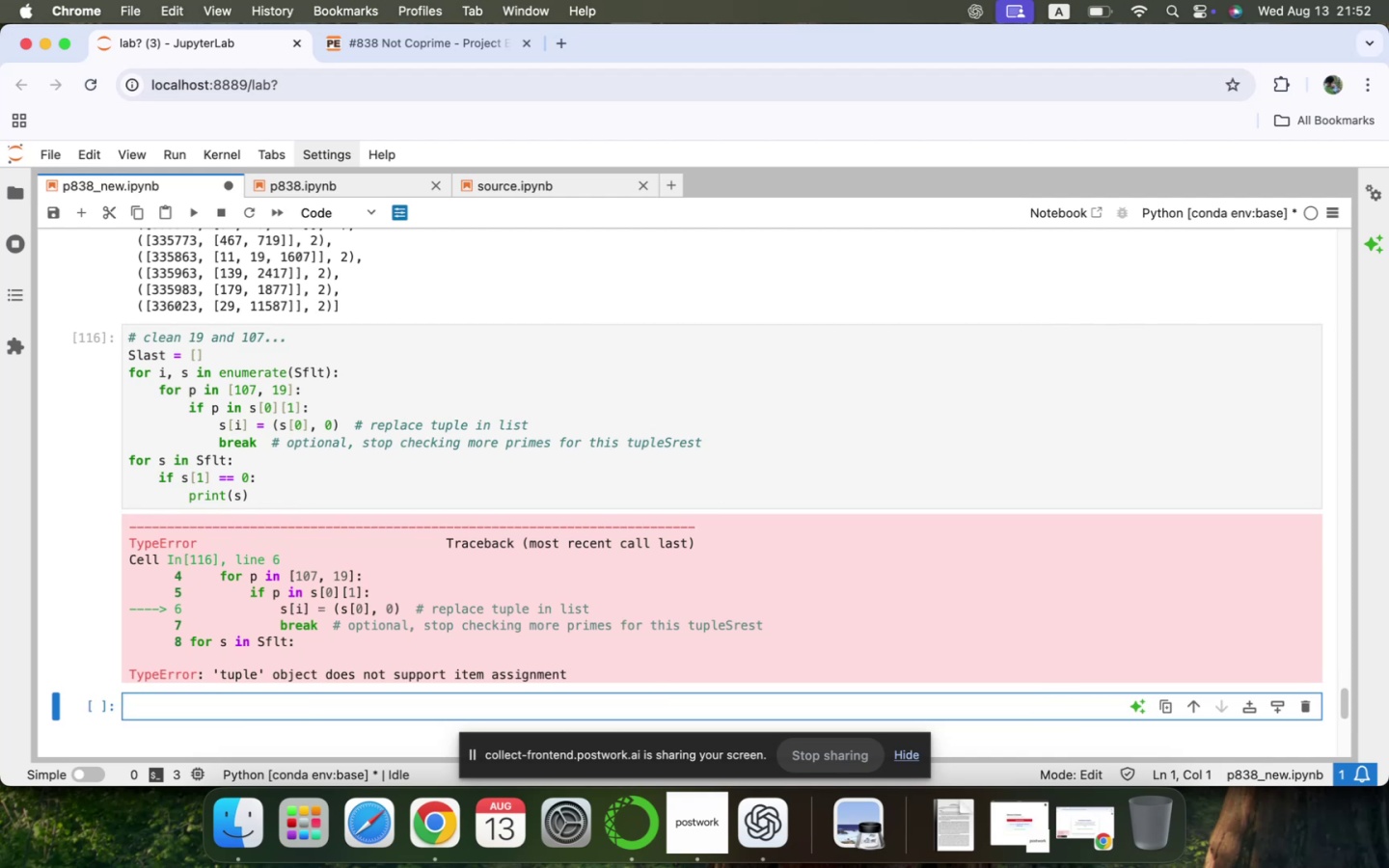 
key(Meta+Tab)
 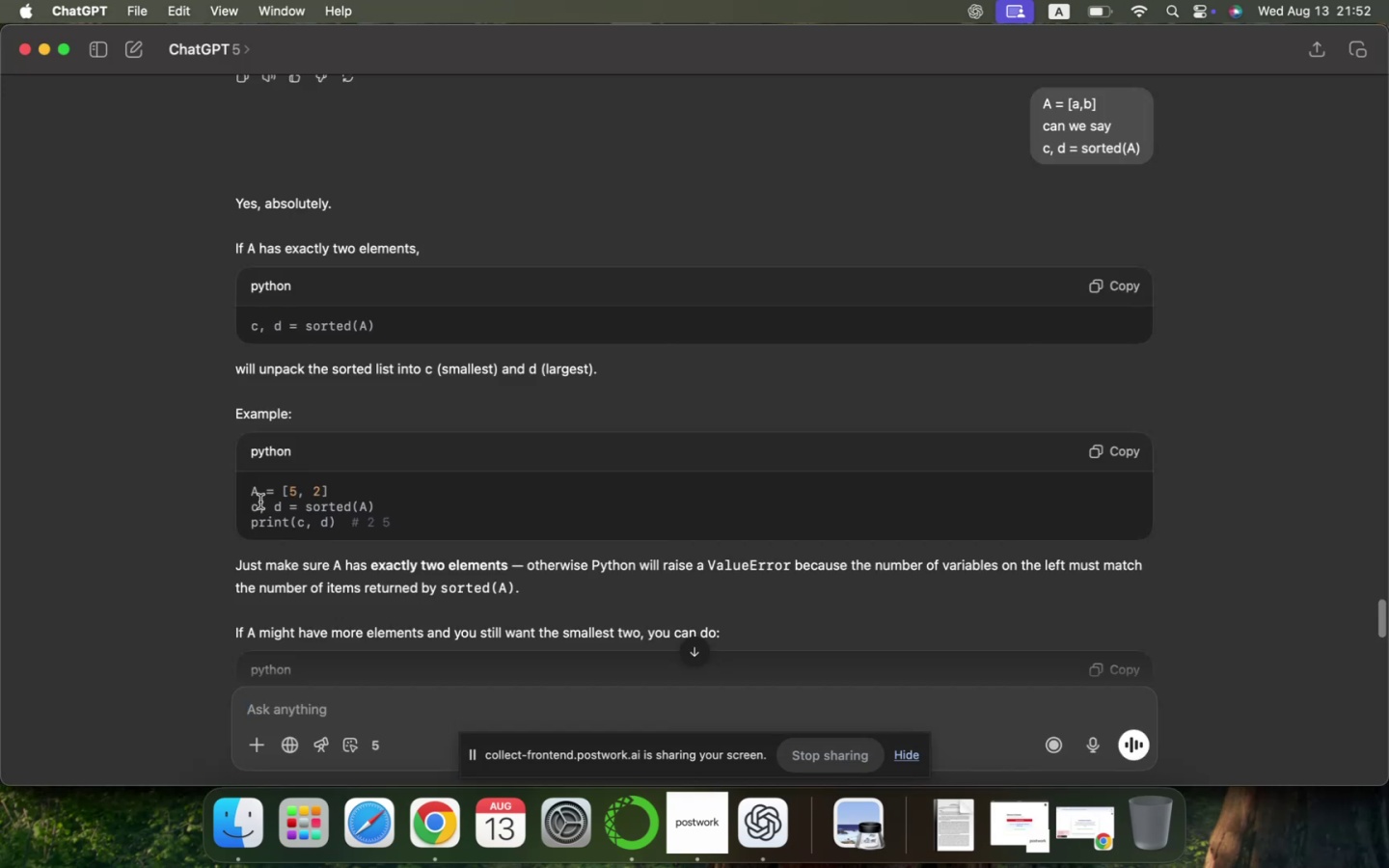 
type(convert tuple into list)
 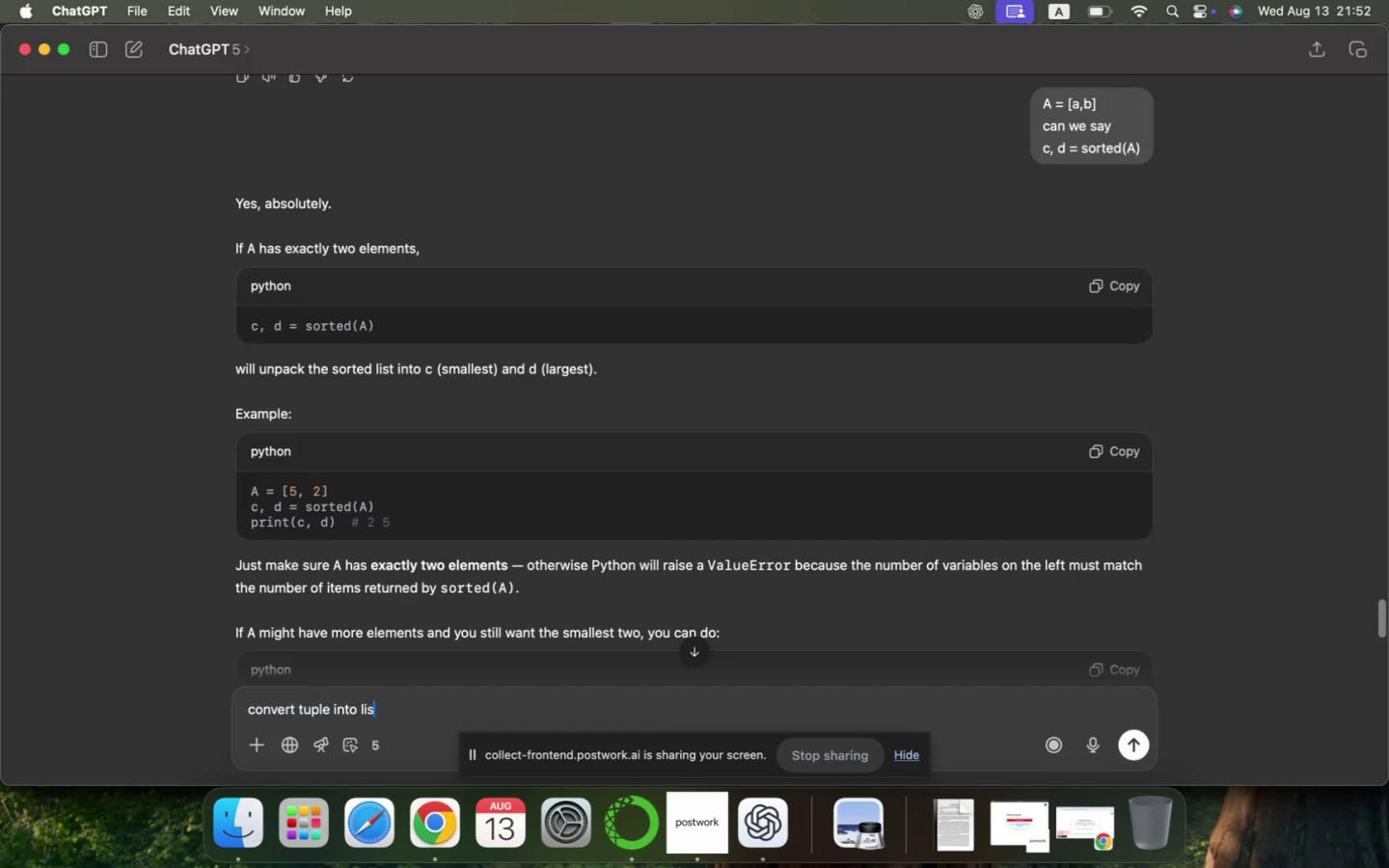 
key(Enter)
 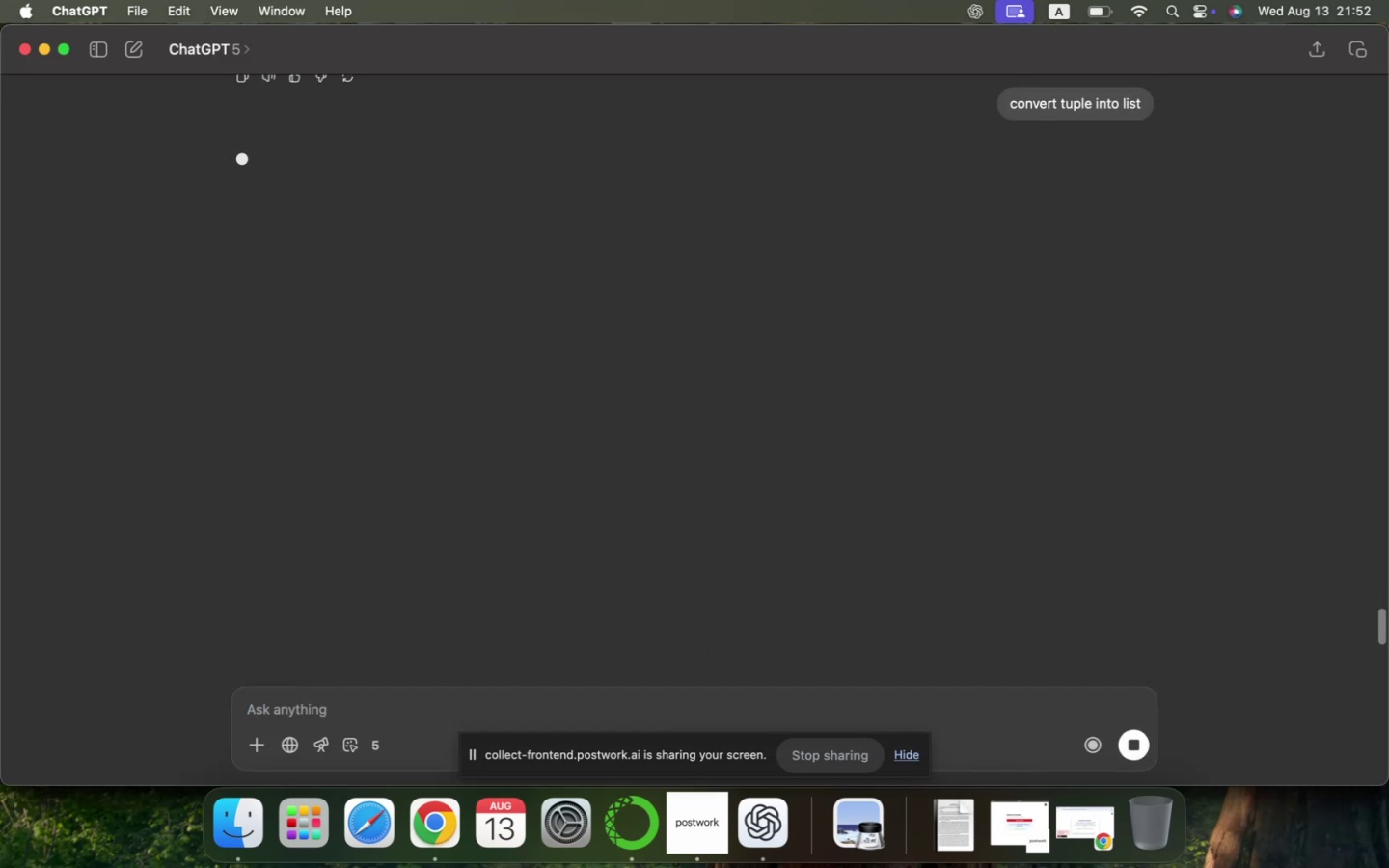 
scroll: coordinate [260, 502], scroll_direction: up, amount: 1.0
 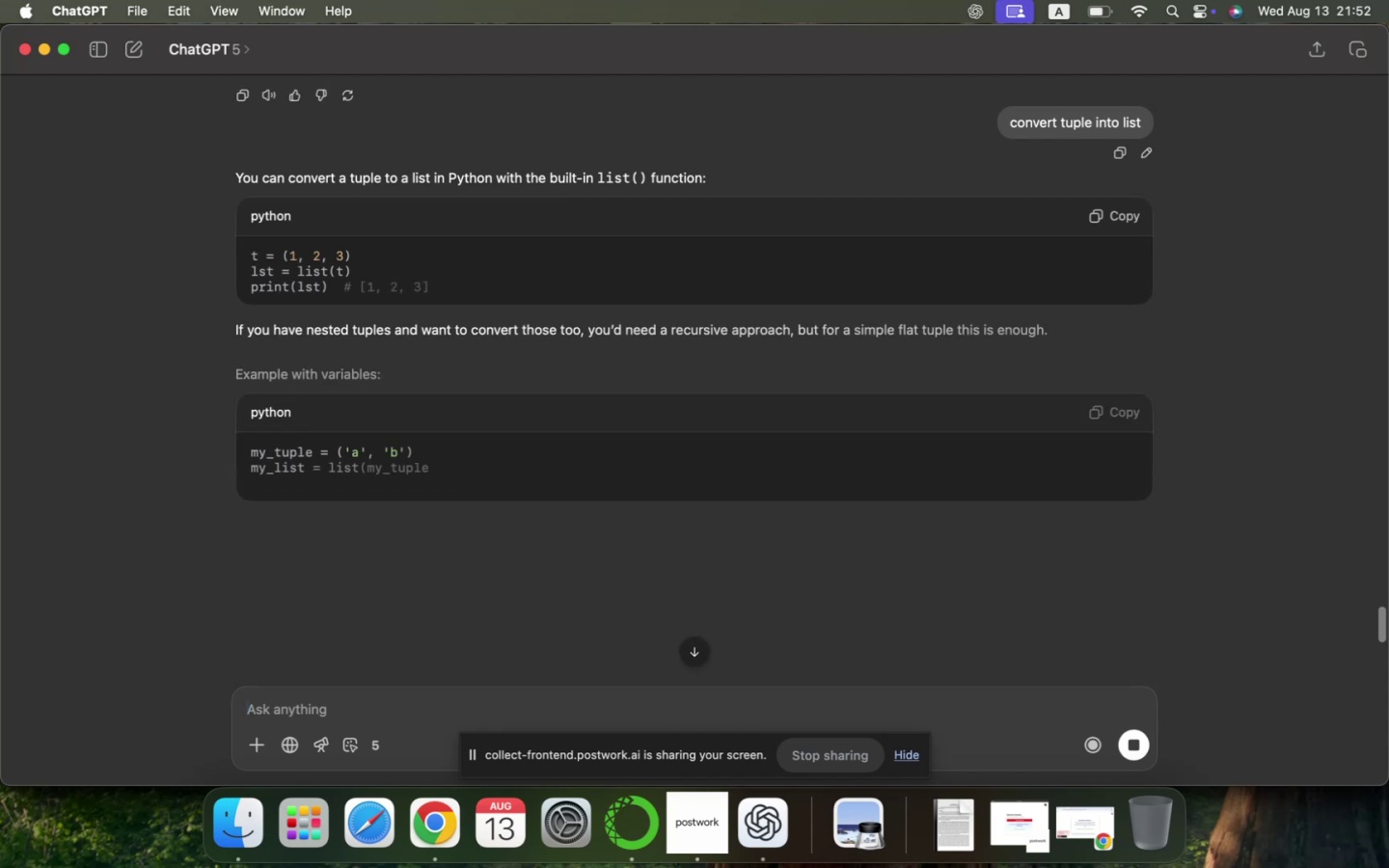 
wait(5.25)
 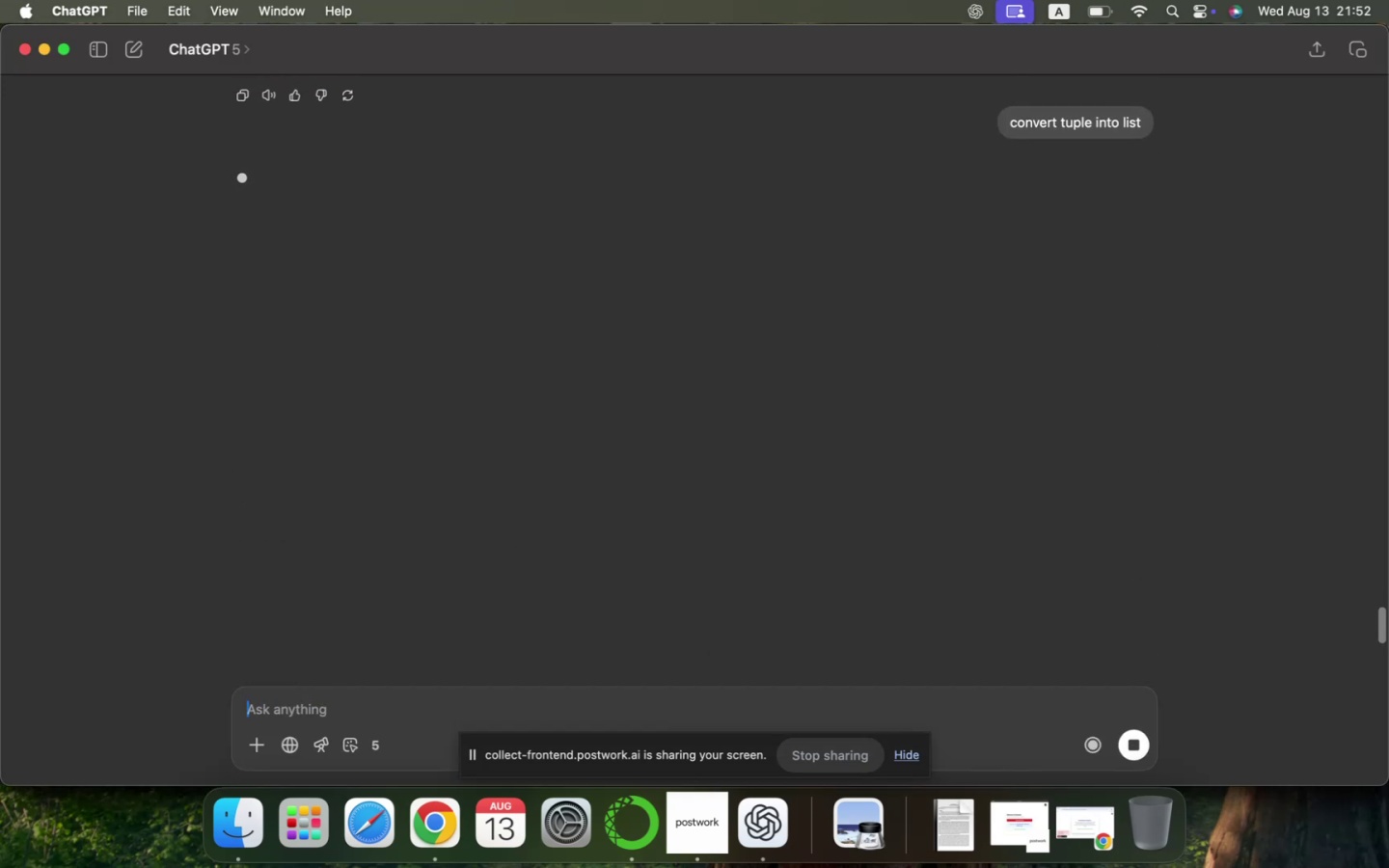 
key(Meta+CommandLeft)
 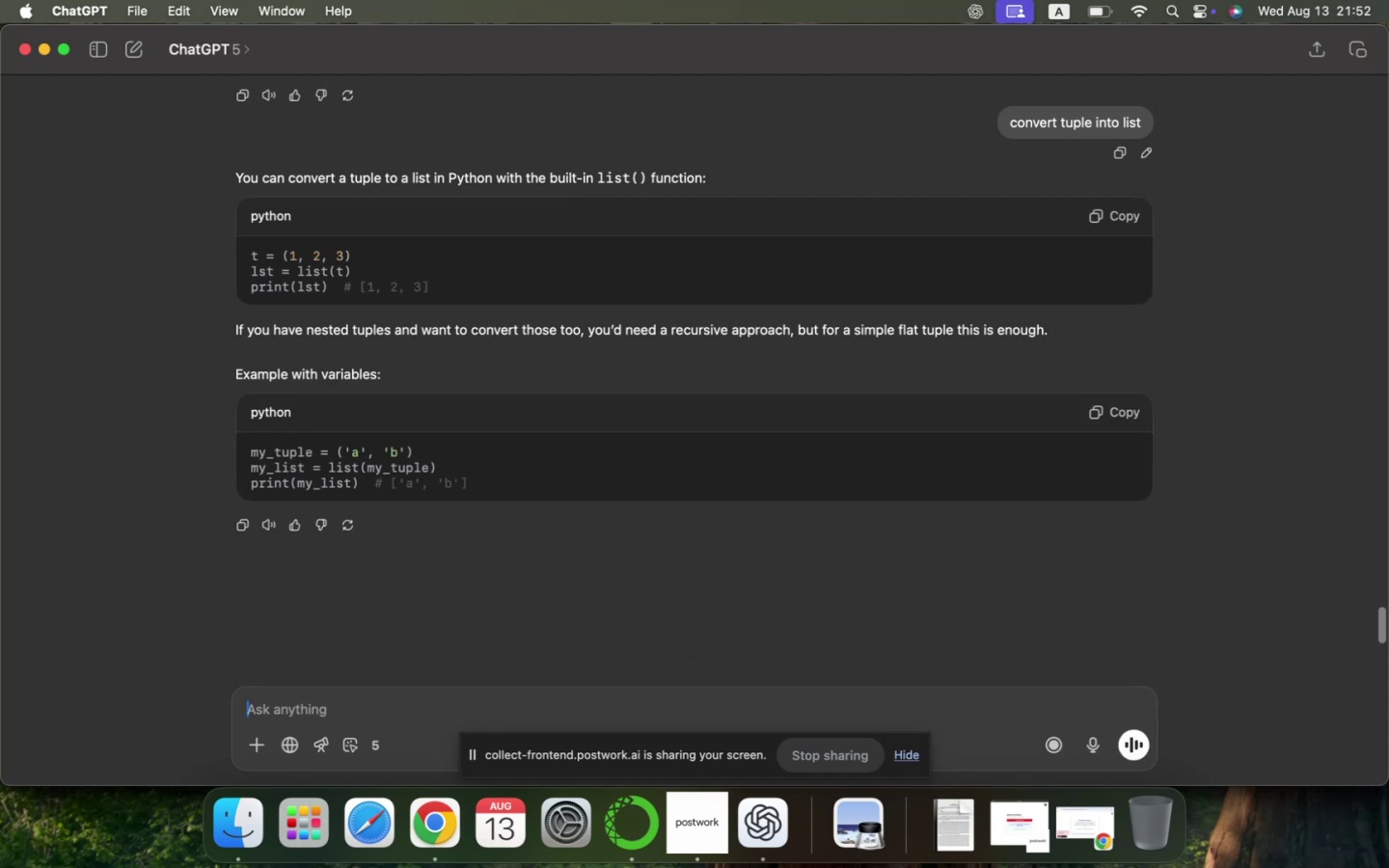 
key(Meta+Tab)
 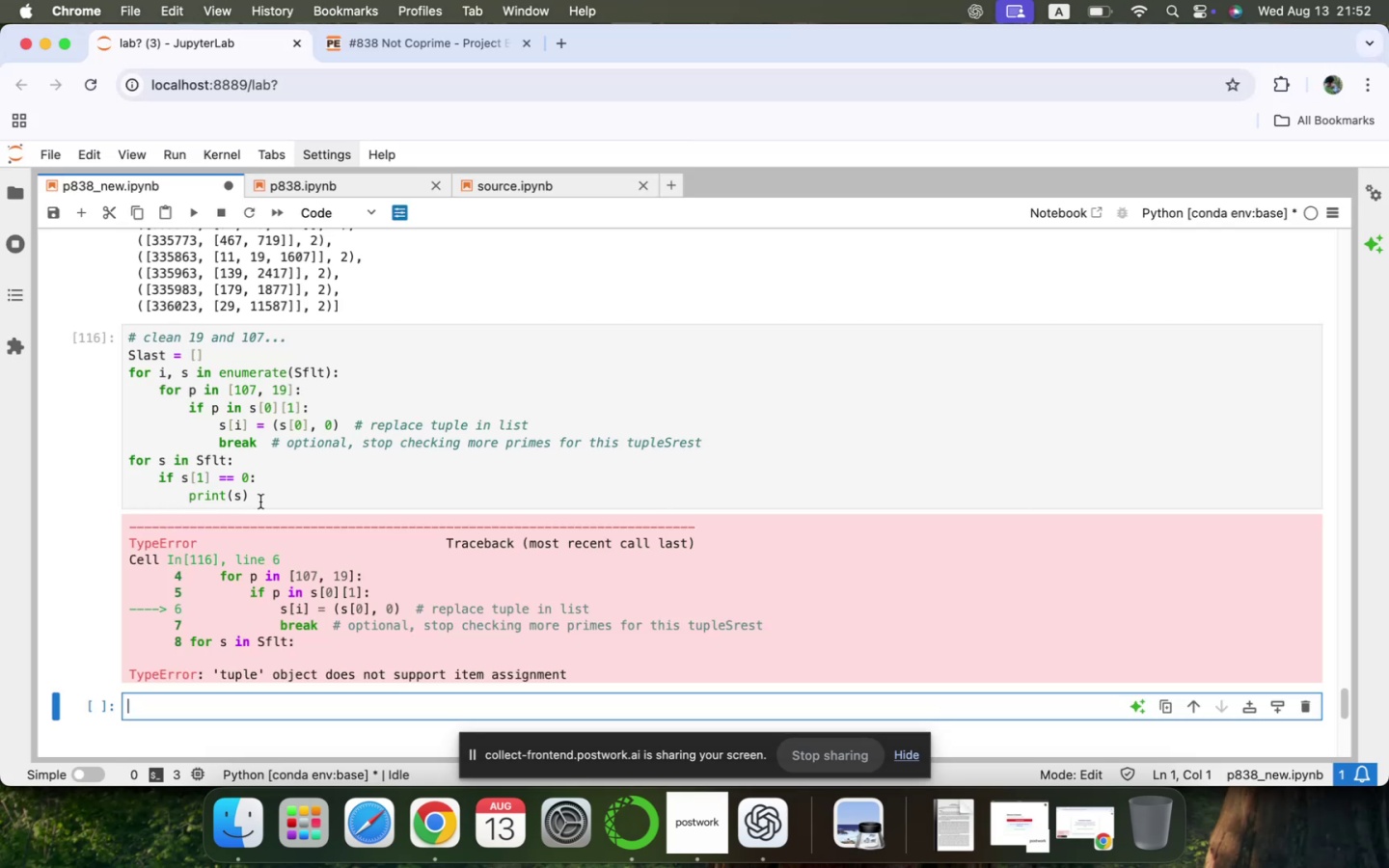 
scroll: coordinate [260, 502], scroll_direction: up, amount: 1.0
 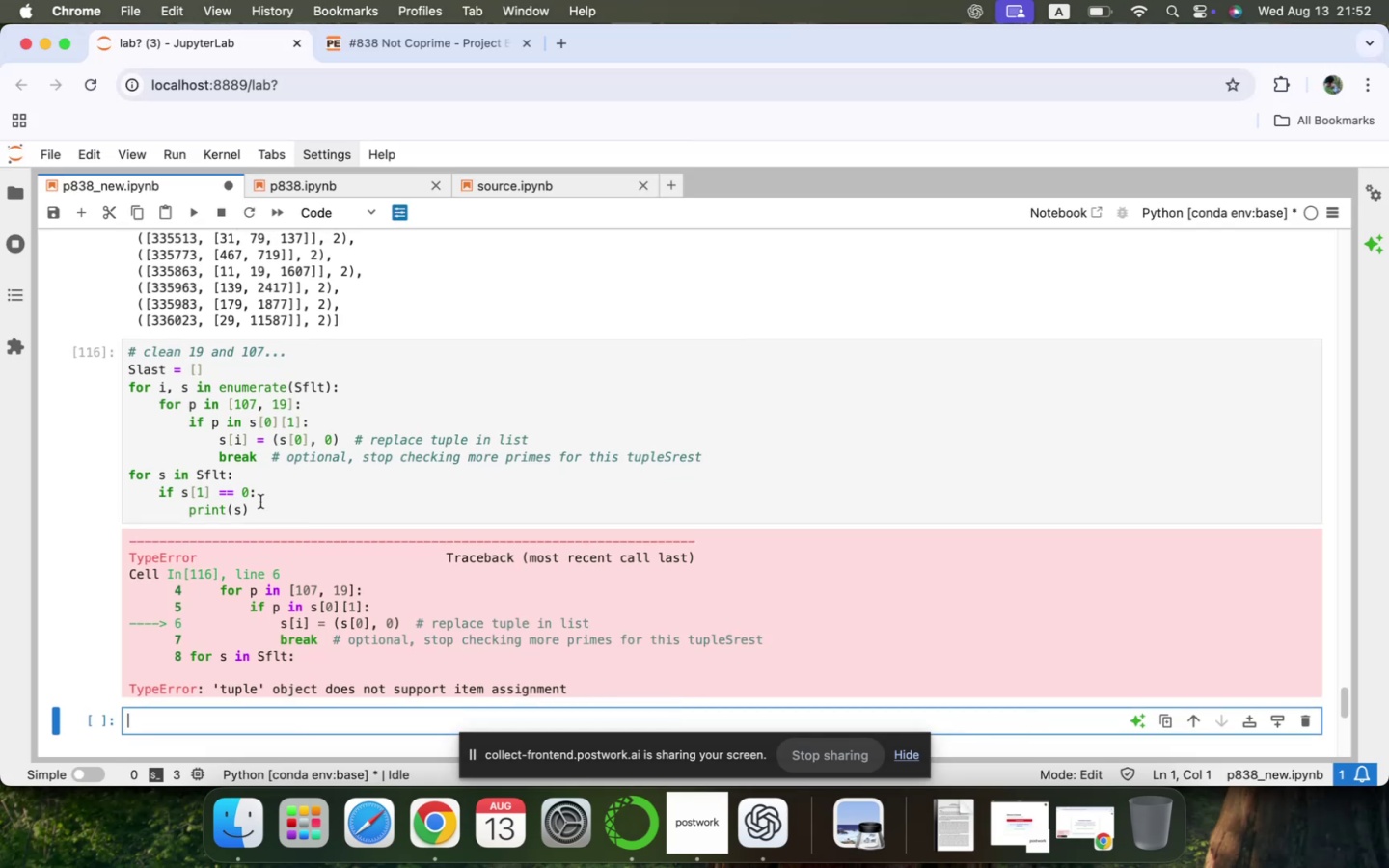 
scroll: coordinate [260, 502], scroll_direction: down, amount: 2.0
 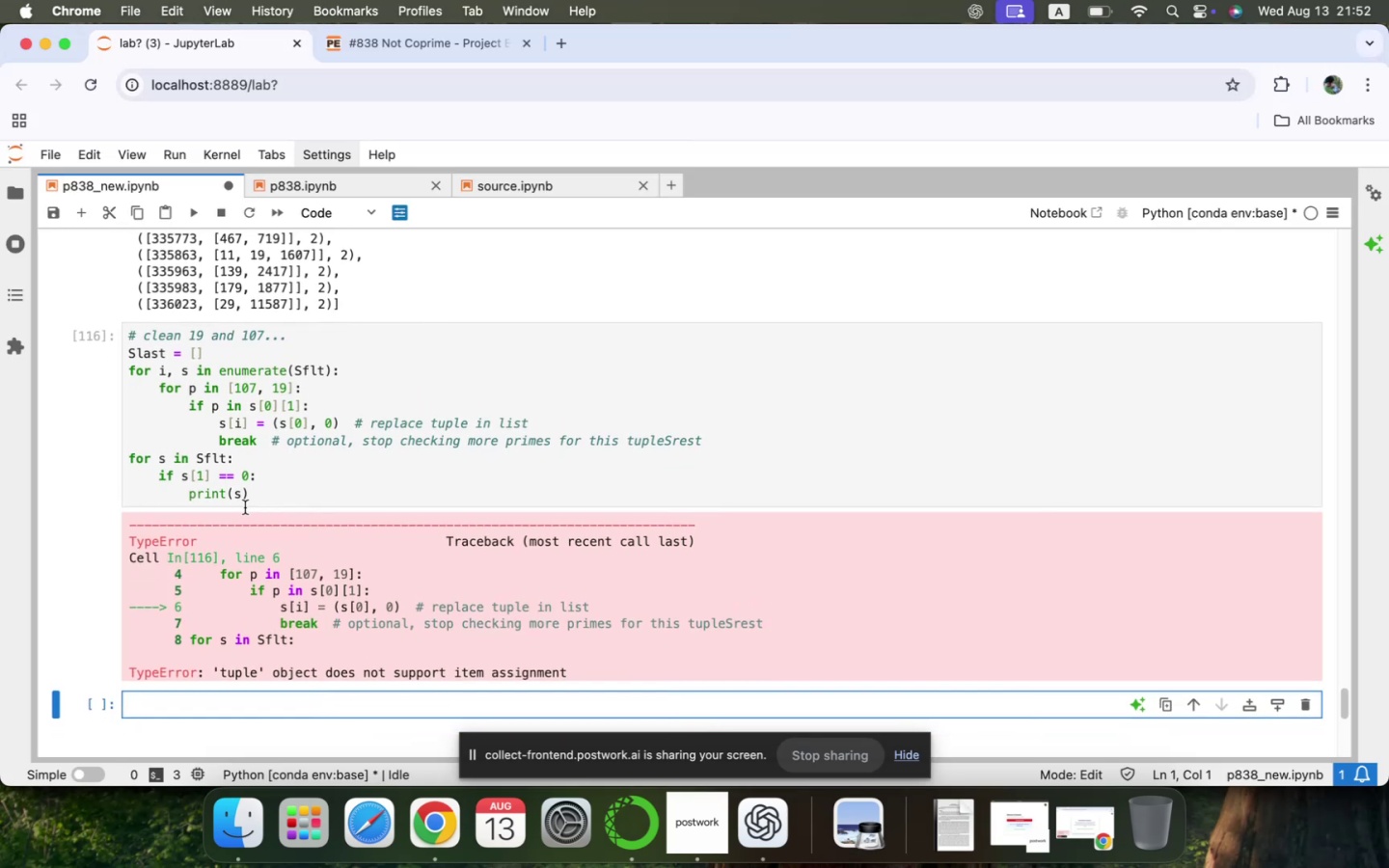 
left_click([105, 574])
 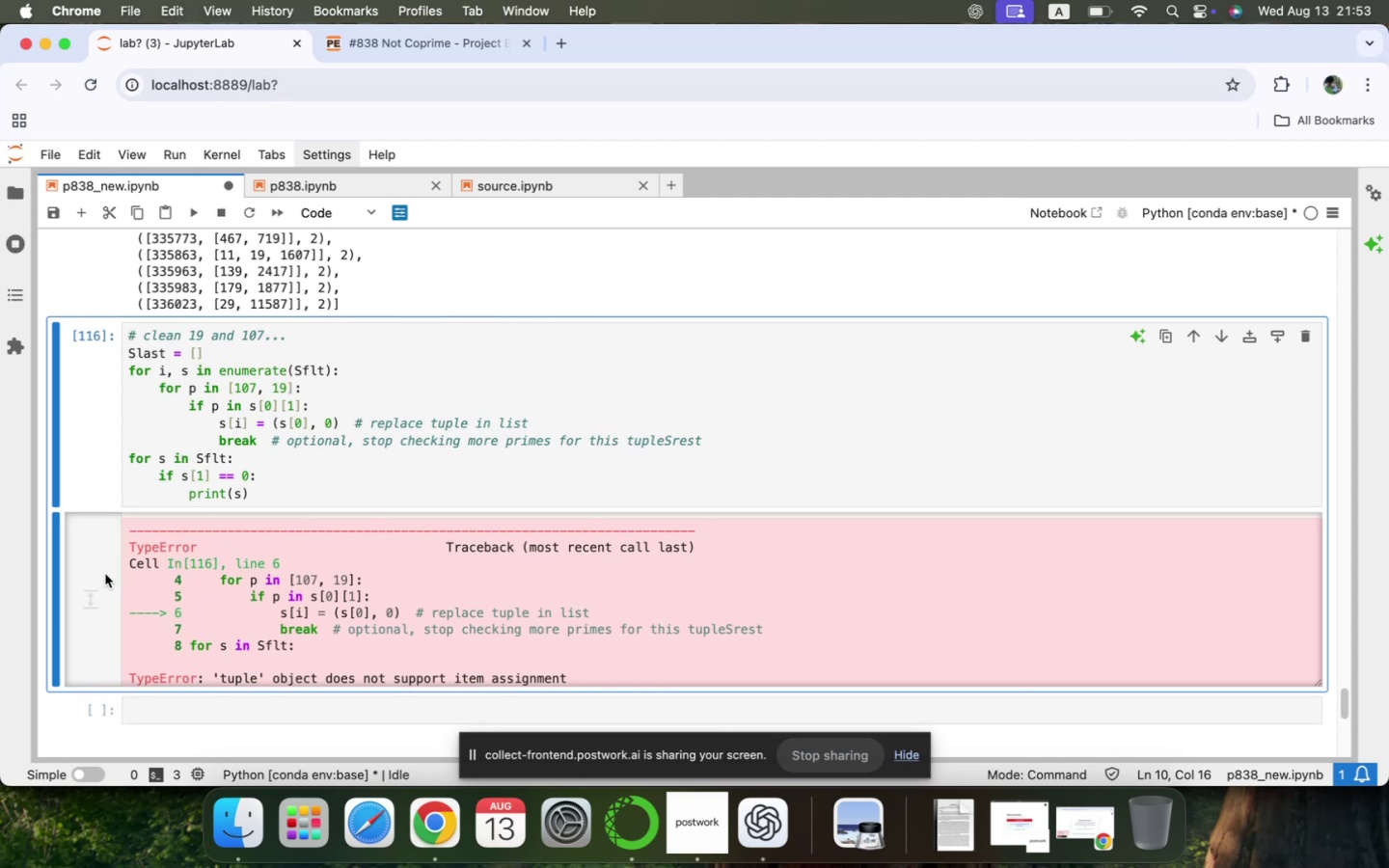 
key(B)
 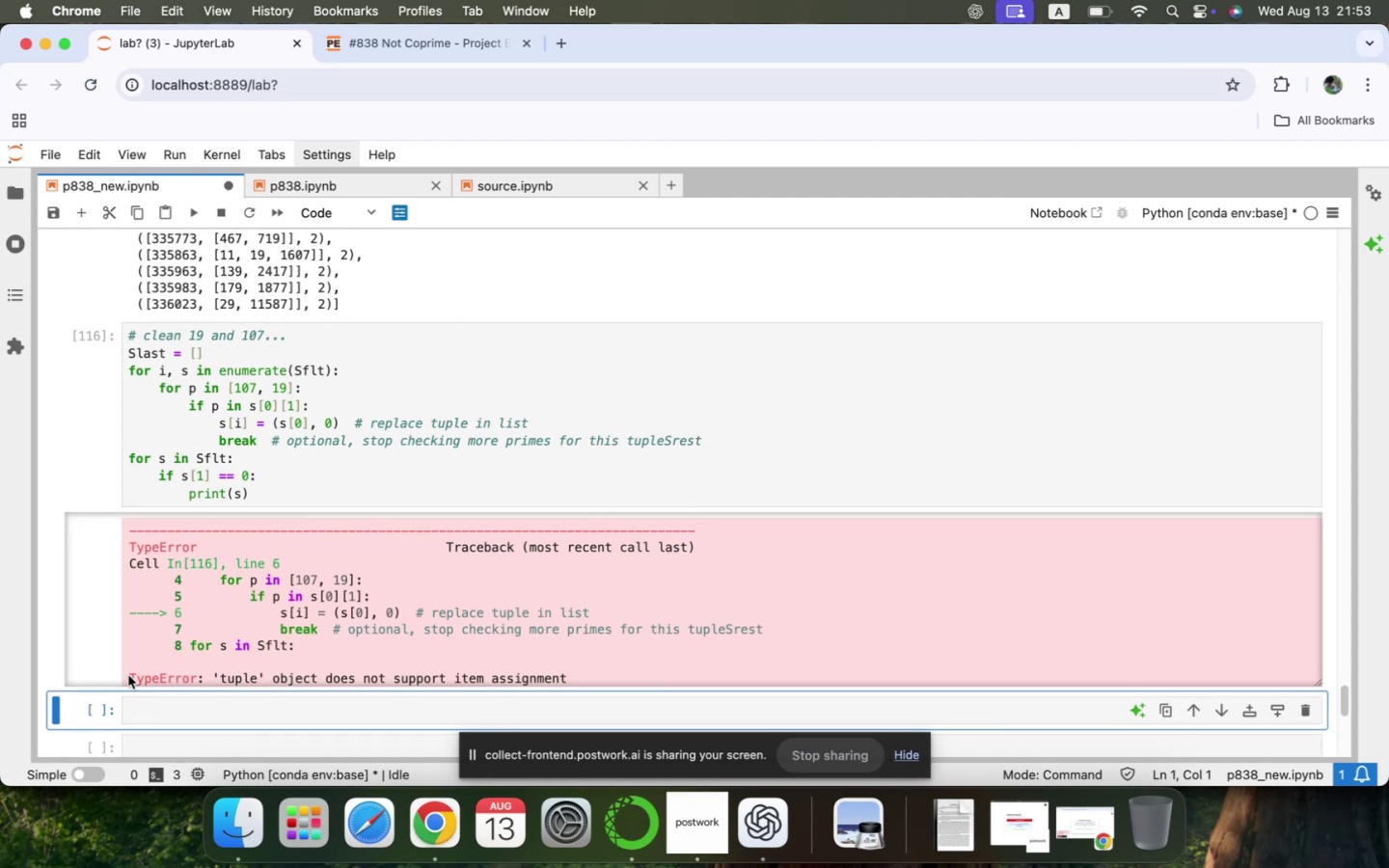 
left_click([137, 695])
 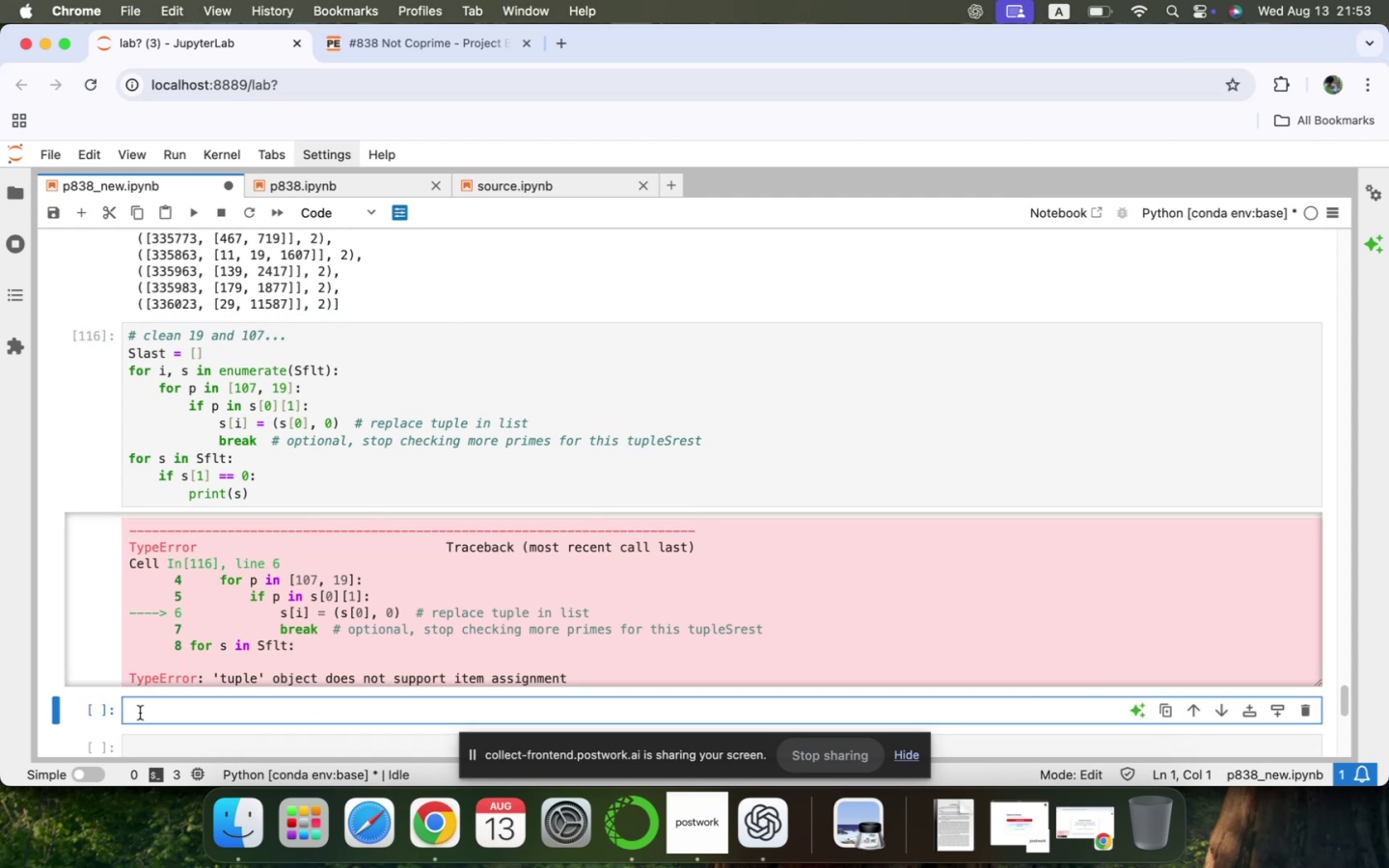 
type(type(Sflt)
 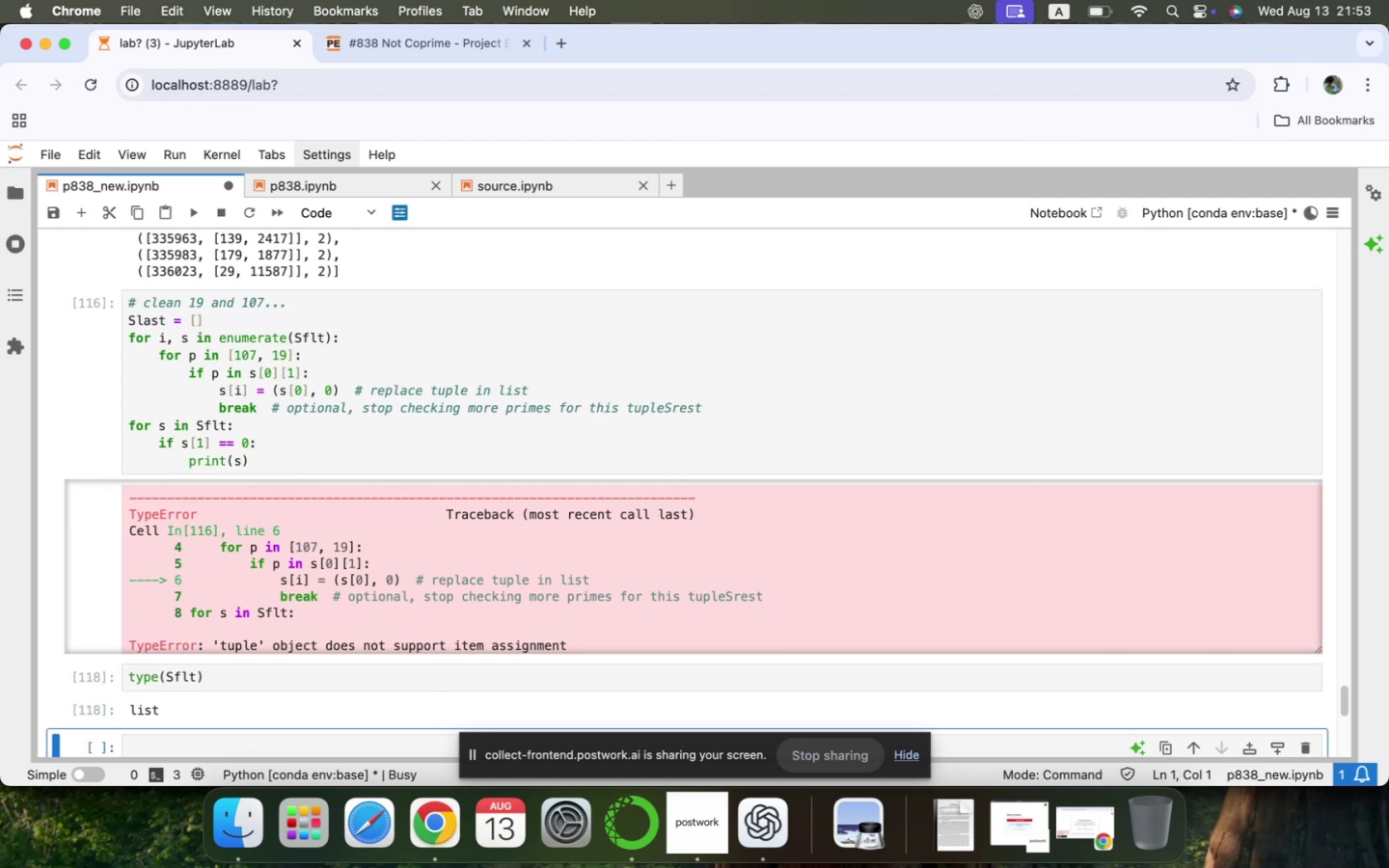 
 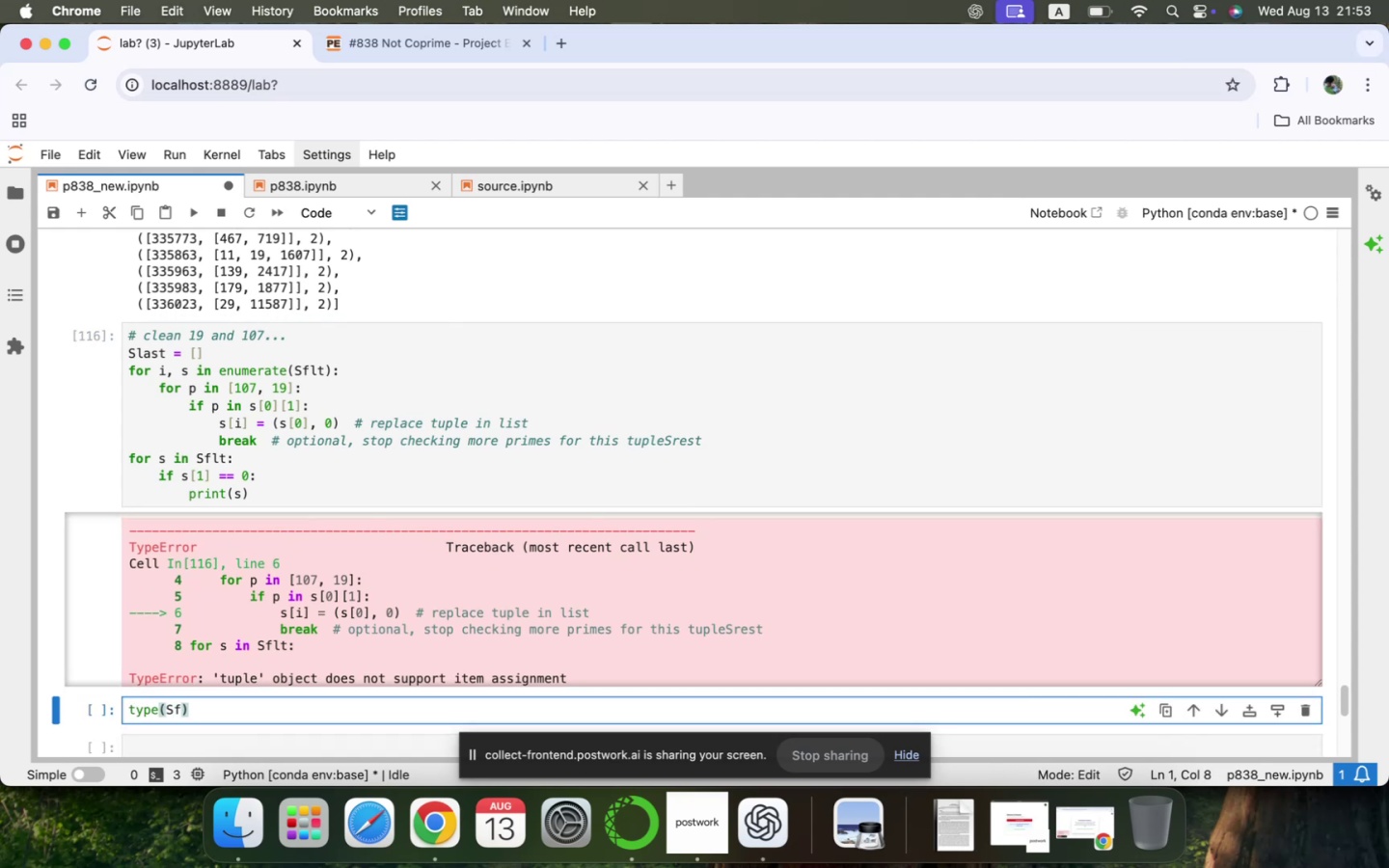 
key(Shift+Enter)
 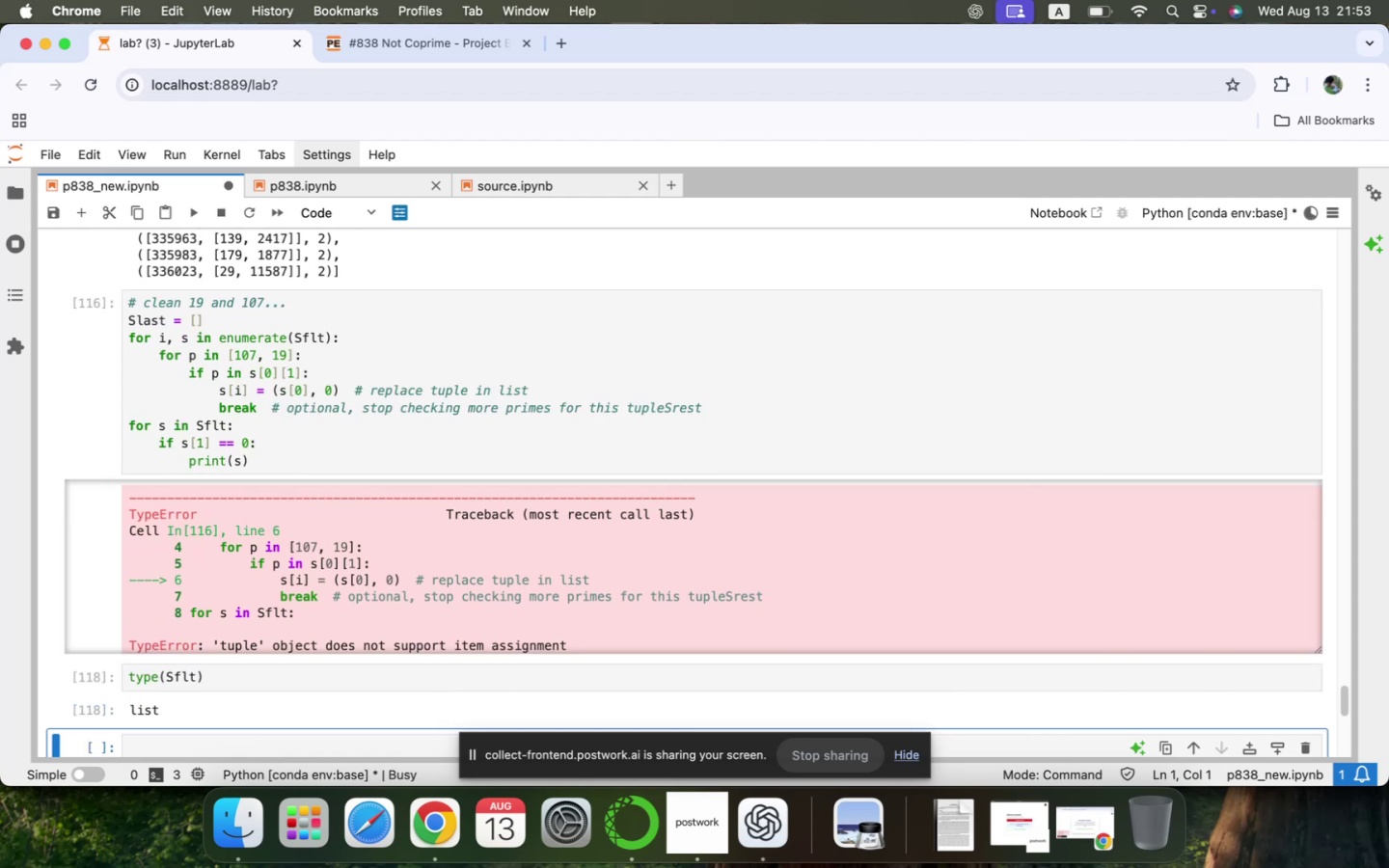 
scroll: coordinate [146, 714], scroll_direction: down, amount: 7.0
 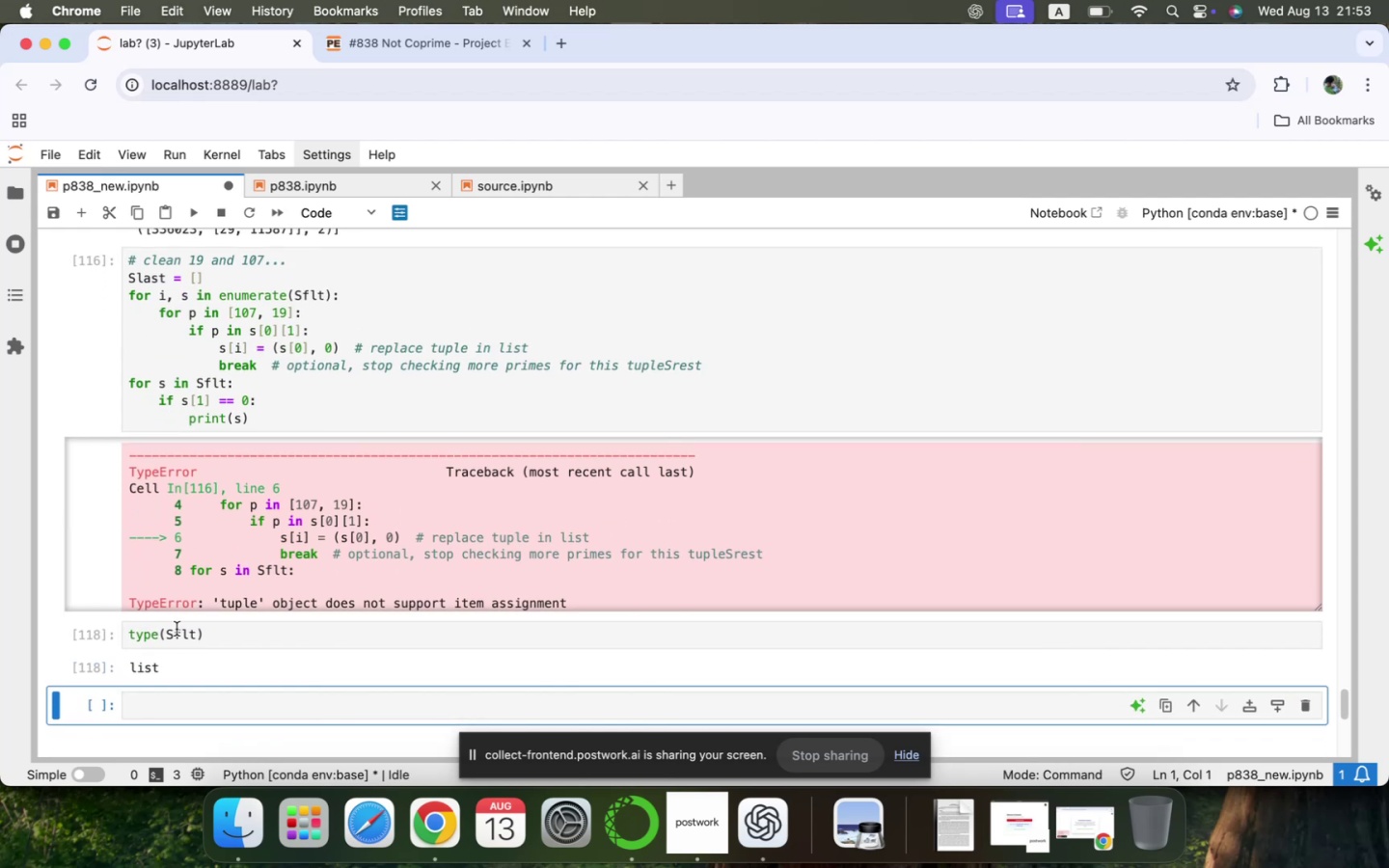 
left_click([196, 635])
 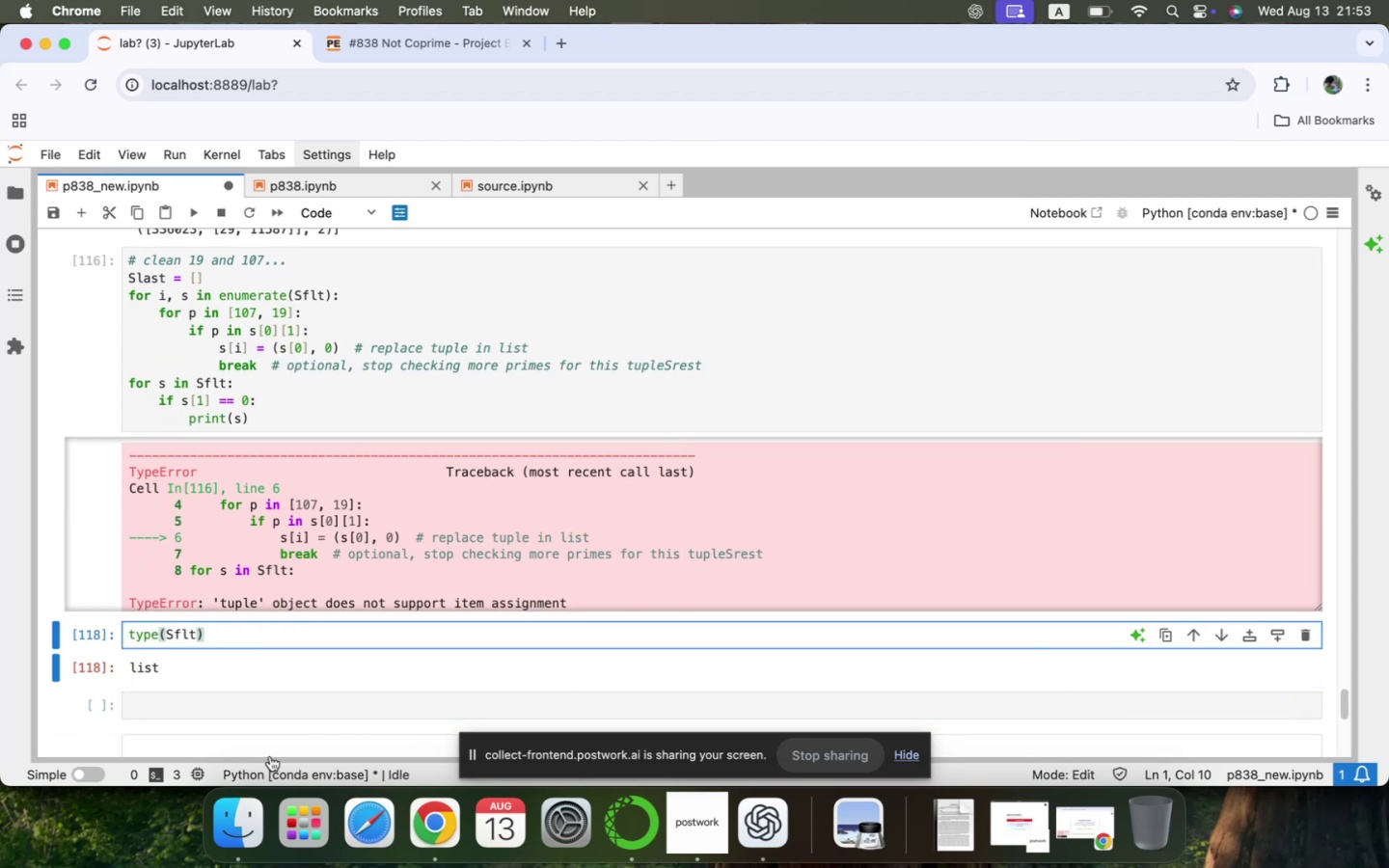 
key(BracketLeft)
 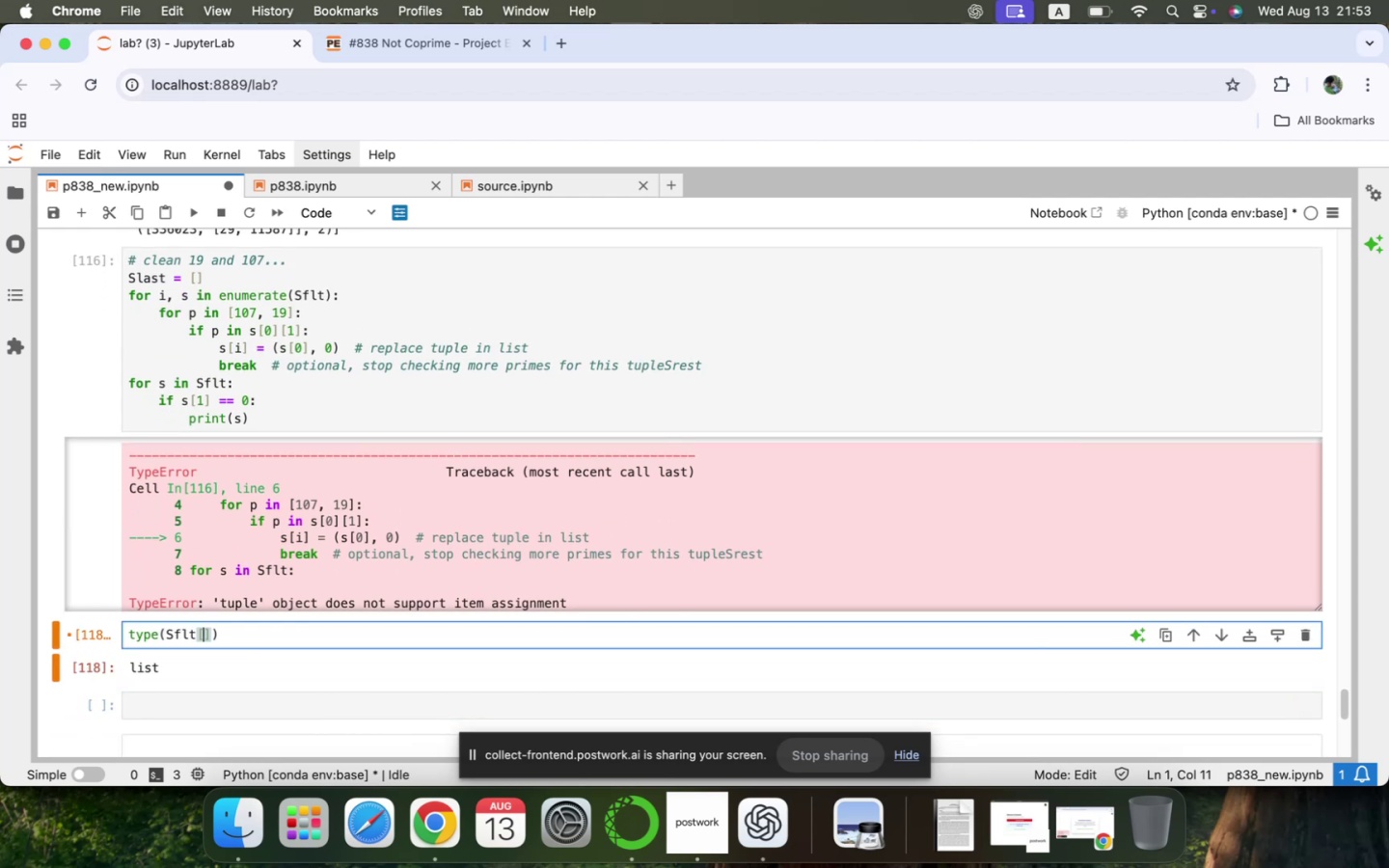 
key(0)
 